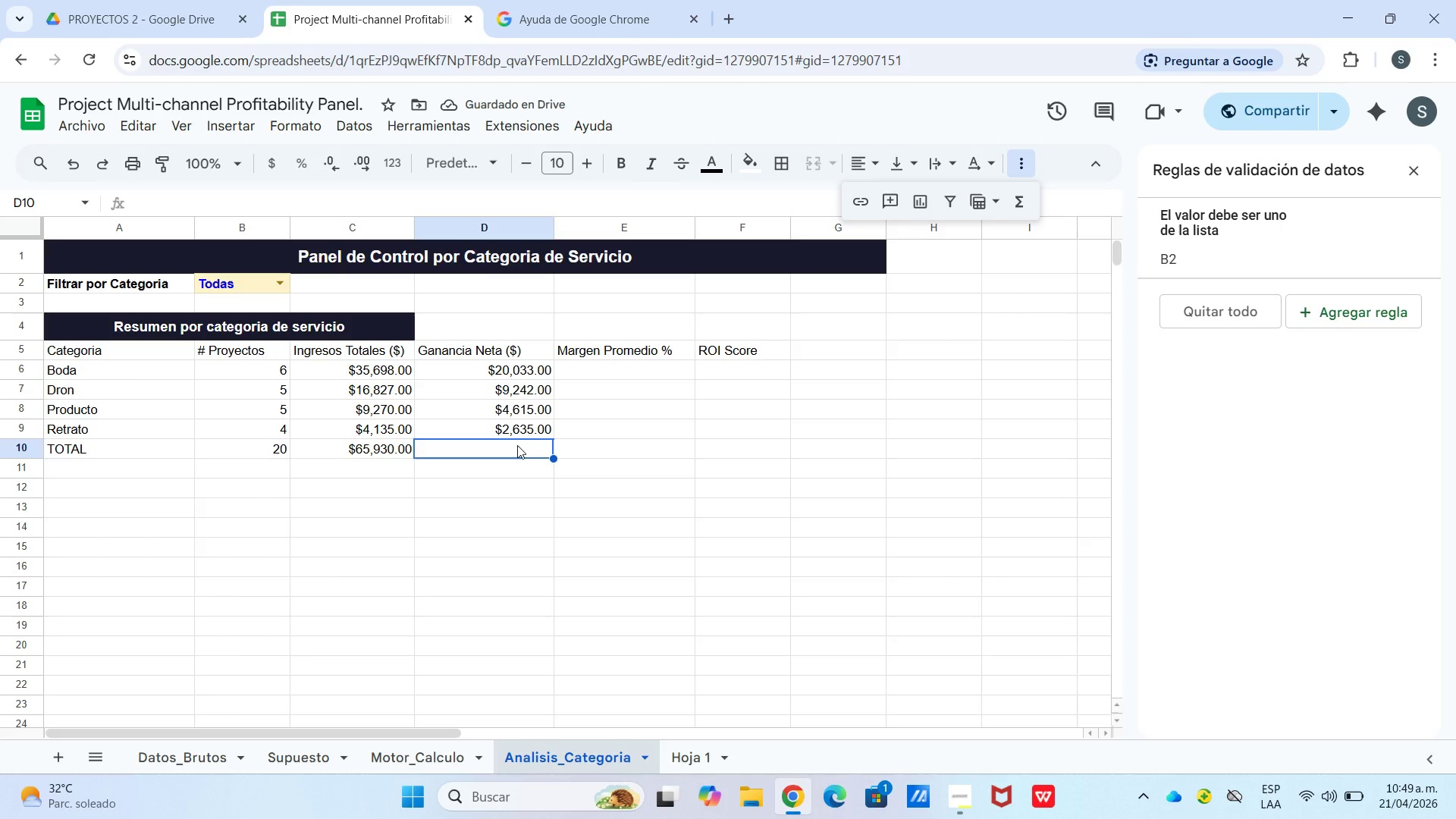 
key(Shift+0)
 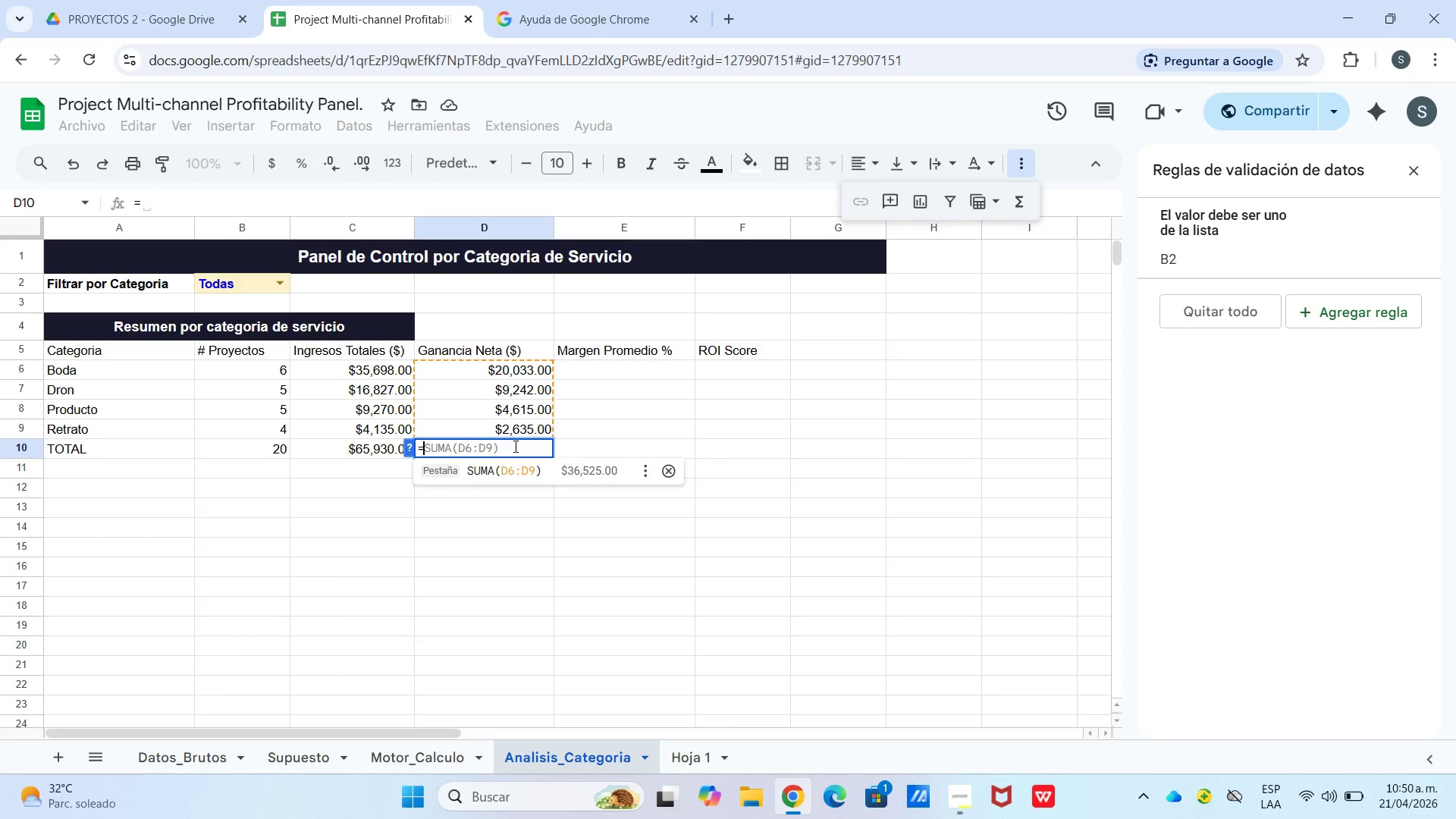 
left_click([566, 464])
 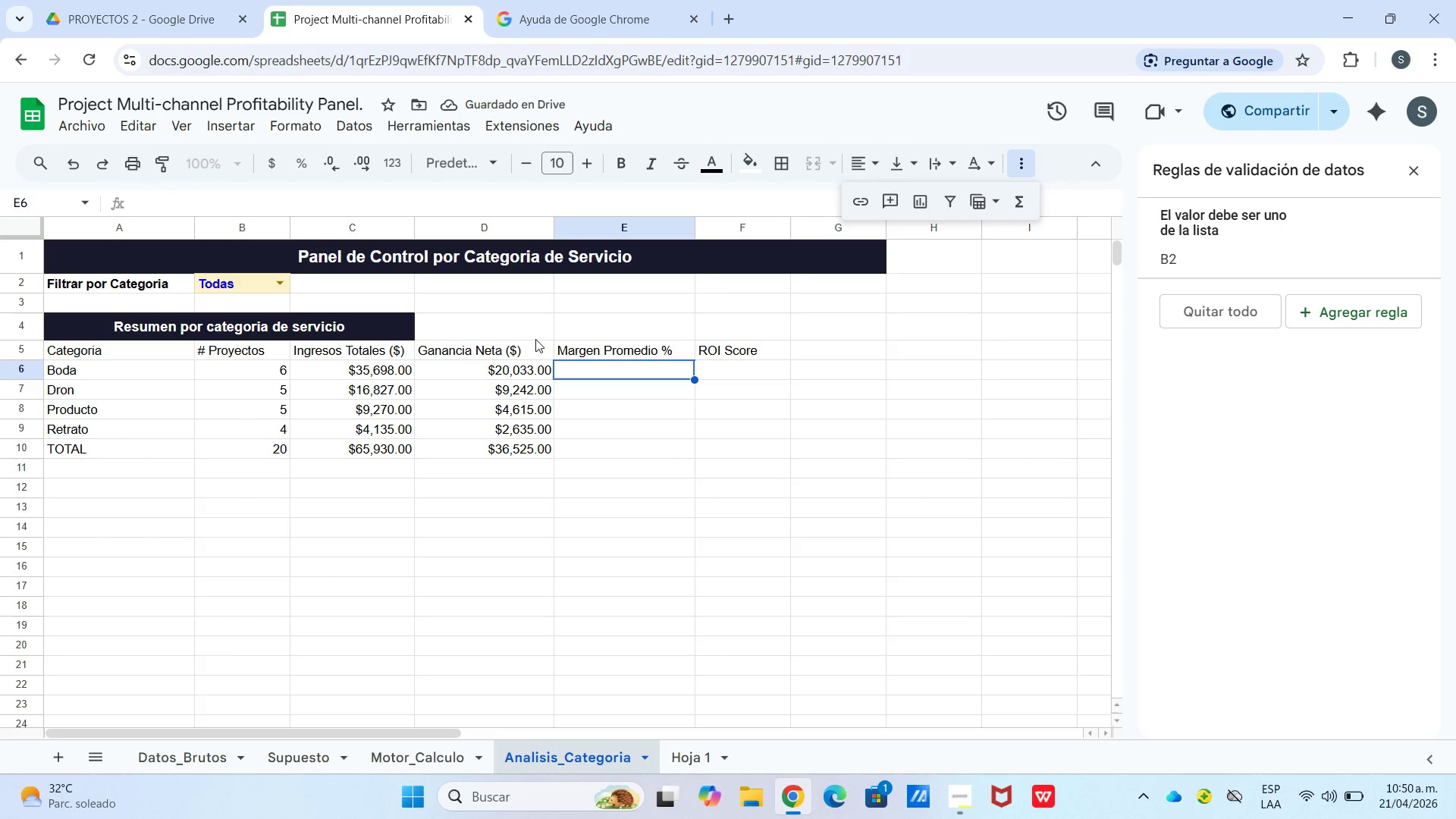 
left_click_drag(start_coordinate=[482, 372], to_coordinate=[509, 417])
 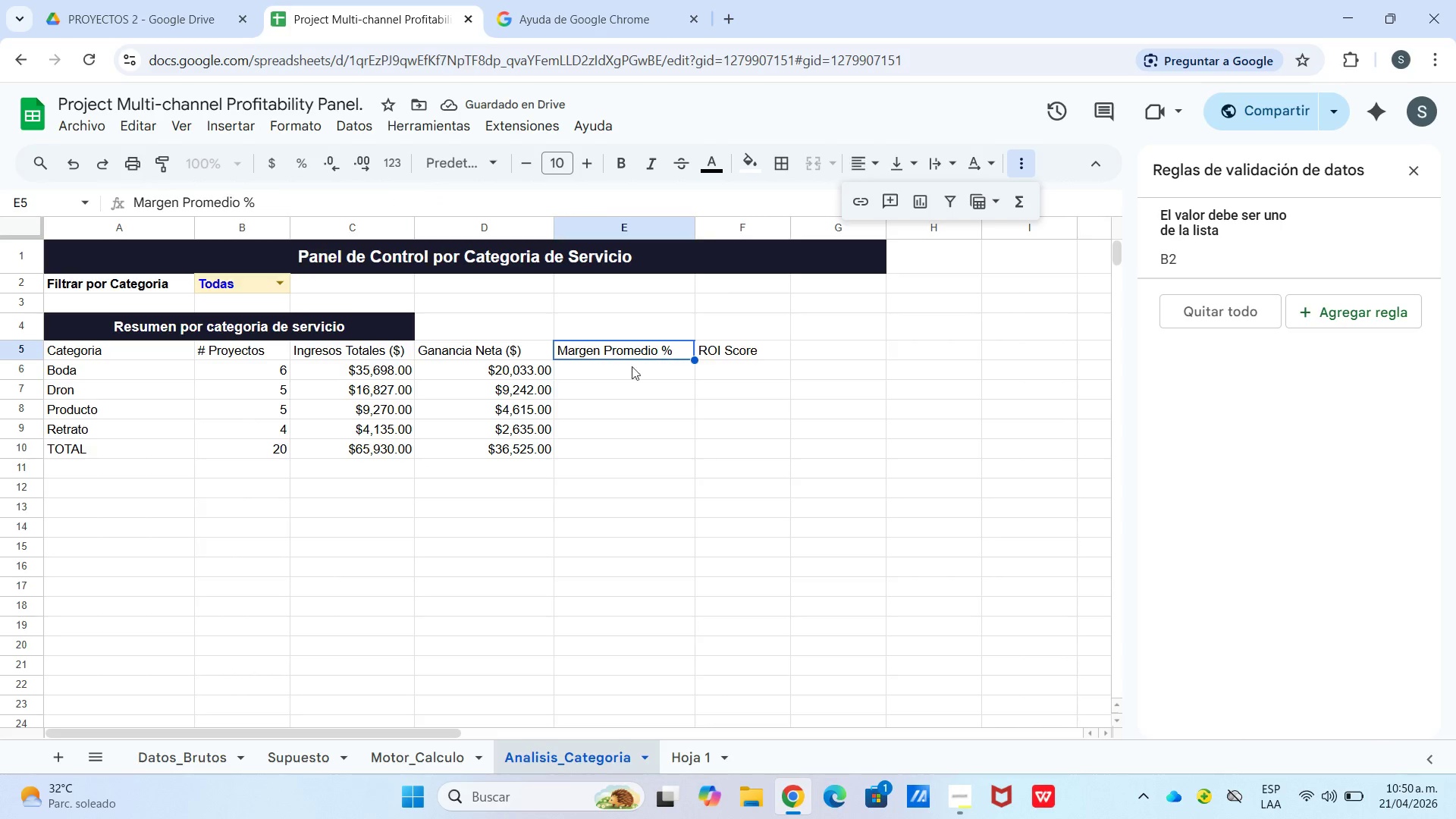 
double_click([620, 371])
 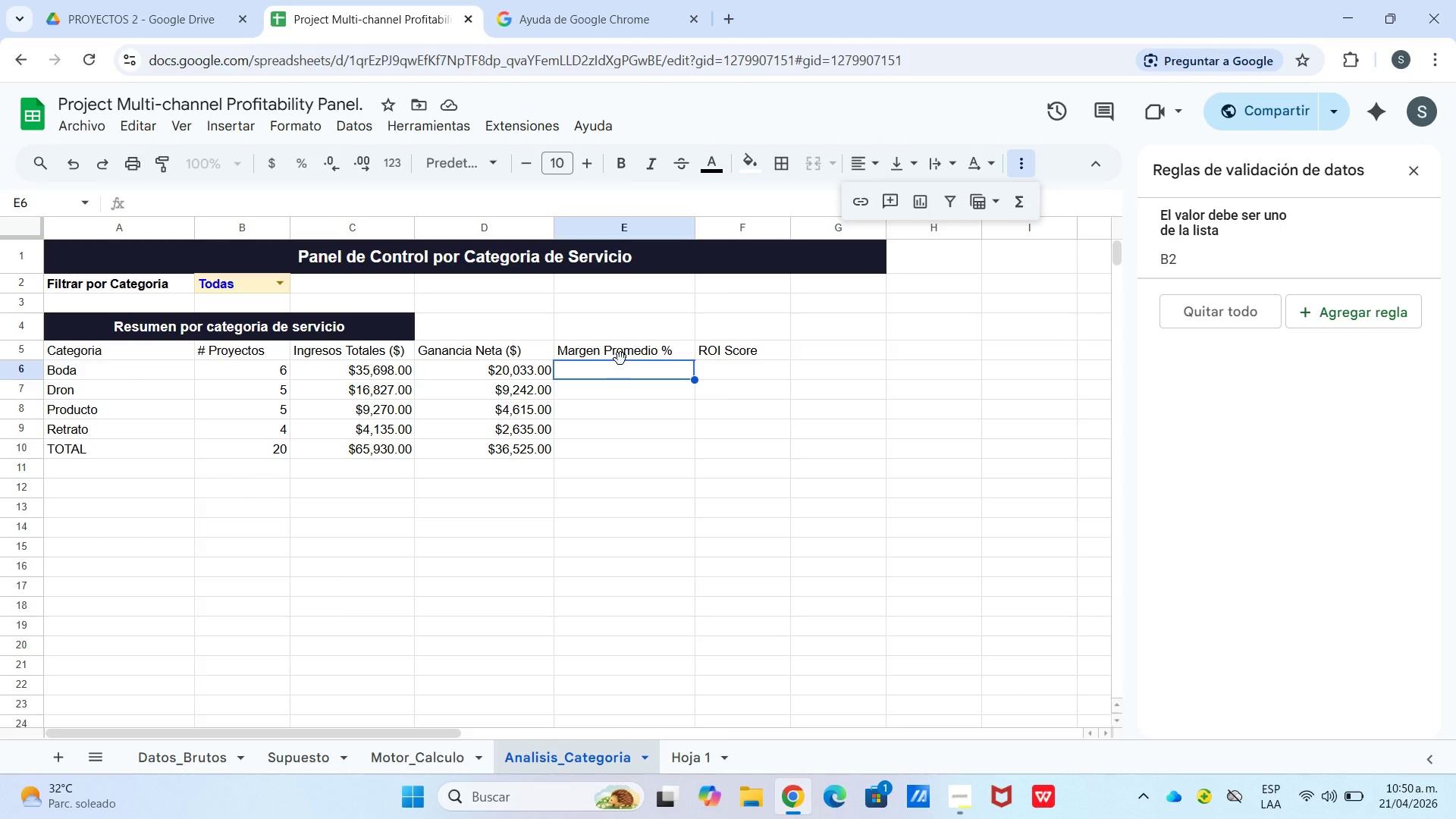 
type()si-er)
key(Tab)
type(d6&)
 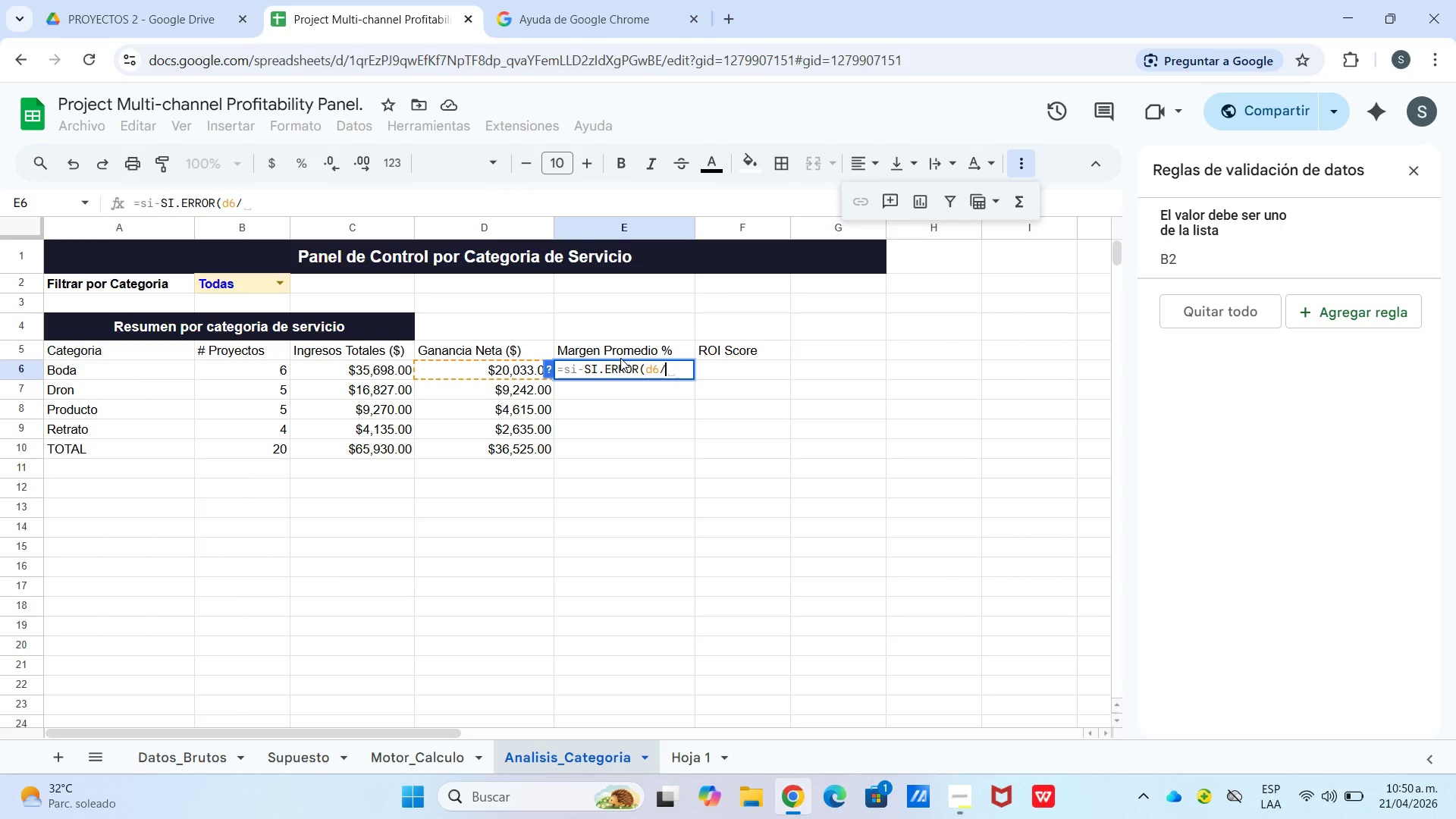 
type(c6,0()
 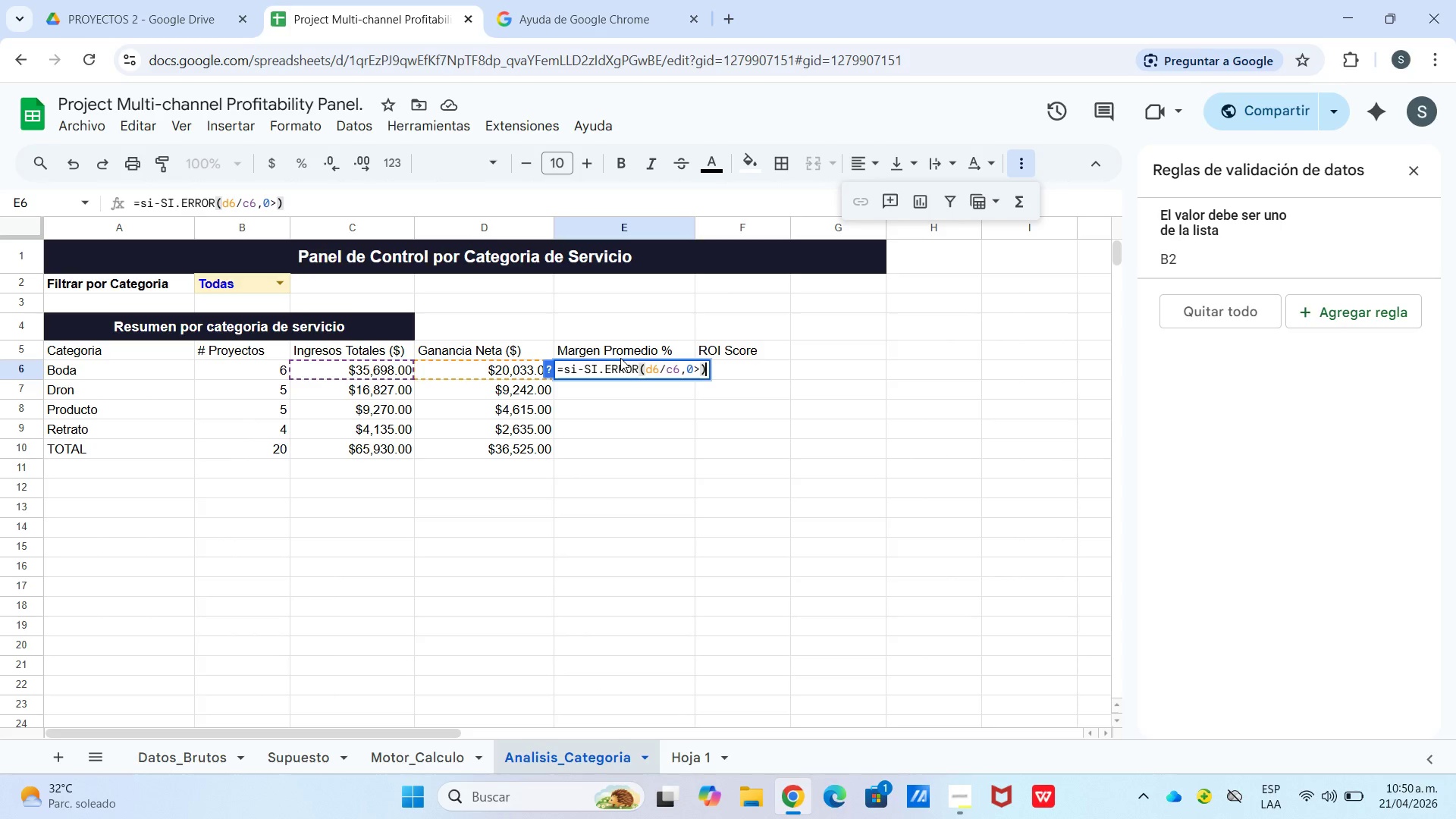 
hold_key(key=Break, duration=0.64)
 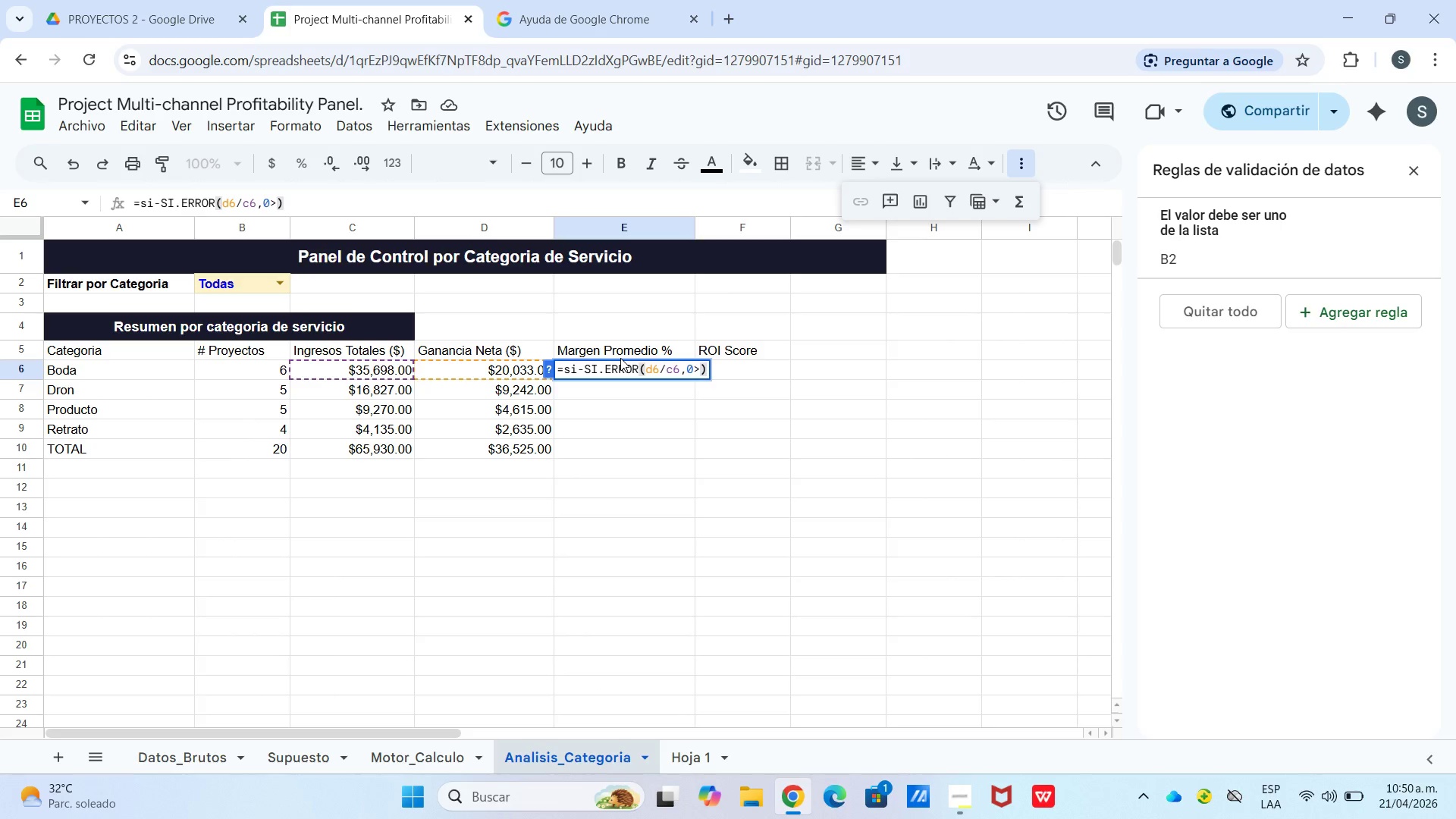 
key(Enter)
 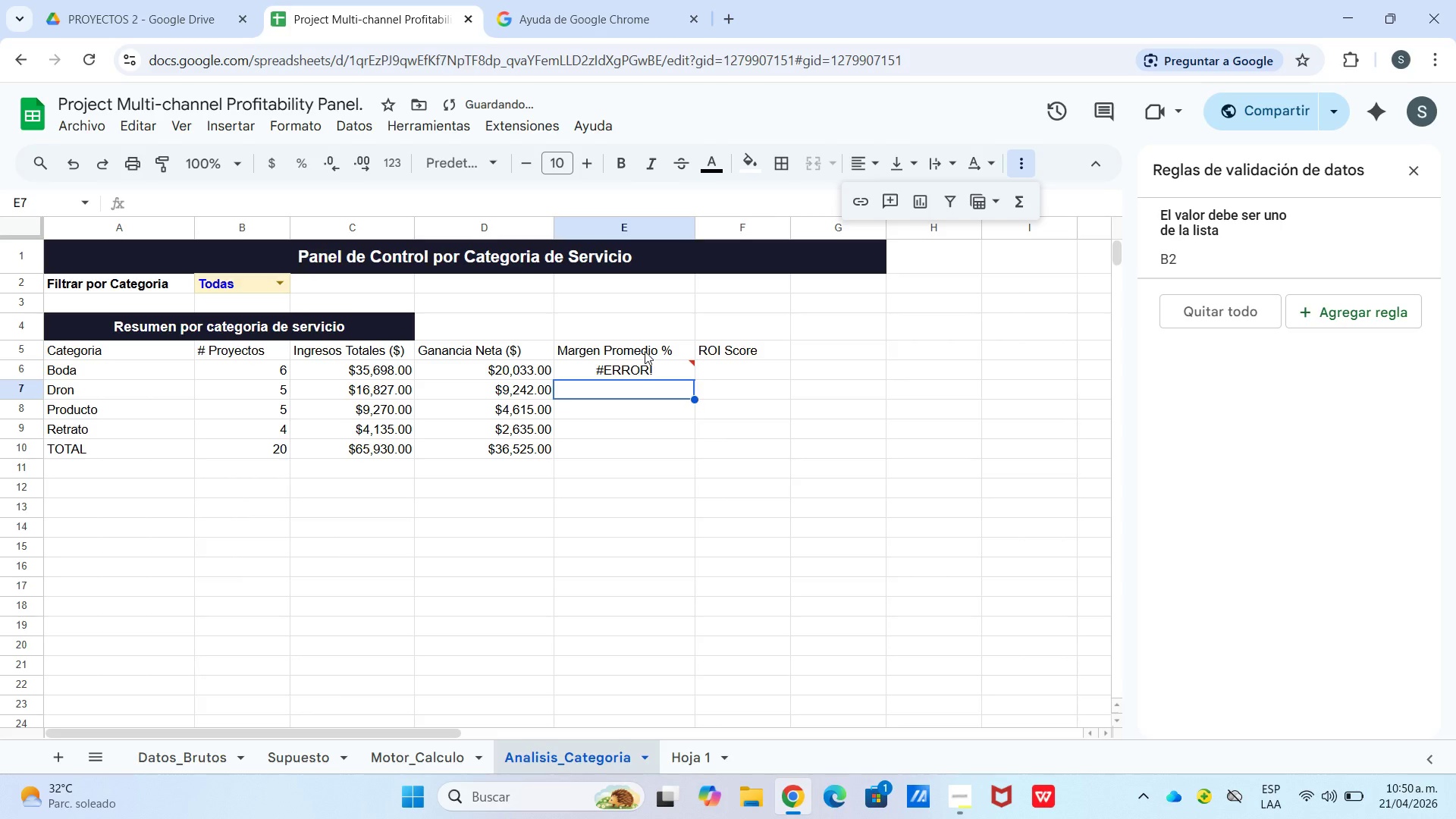 
double_click([651, 369])
 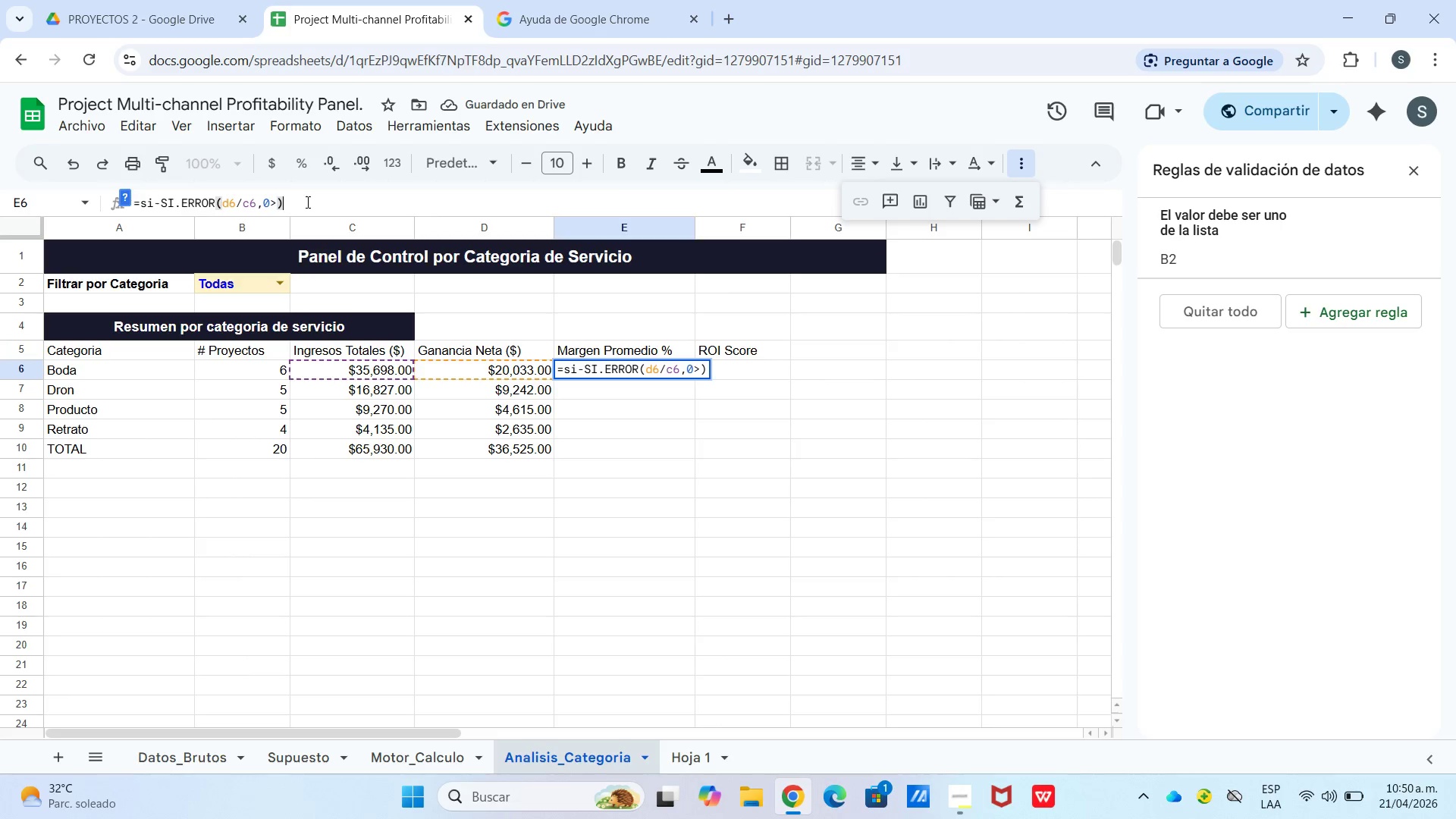 
left_click([276, 204])
 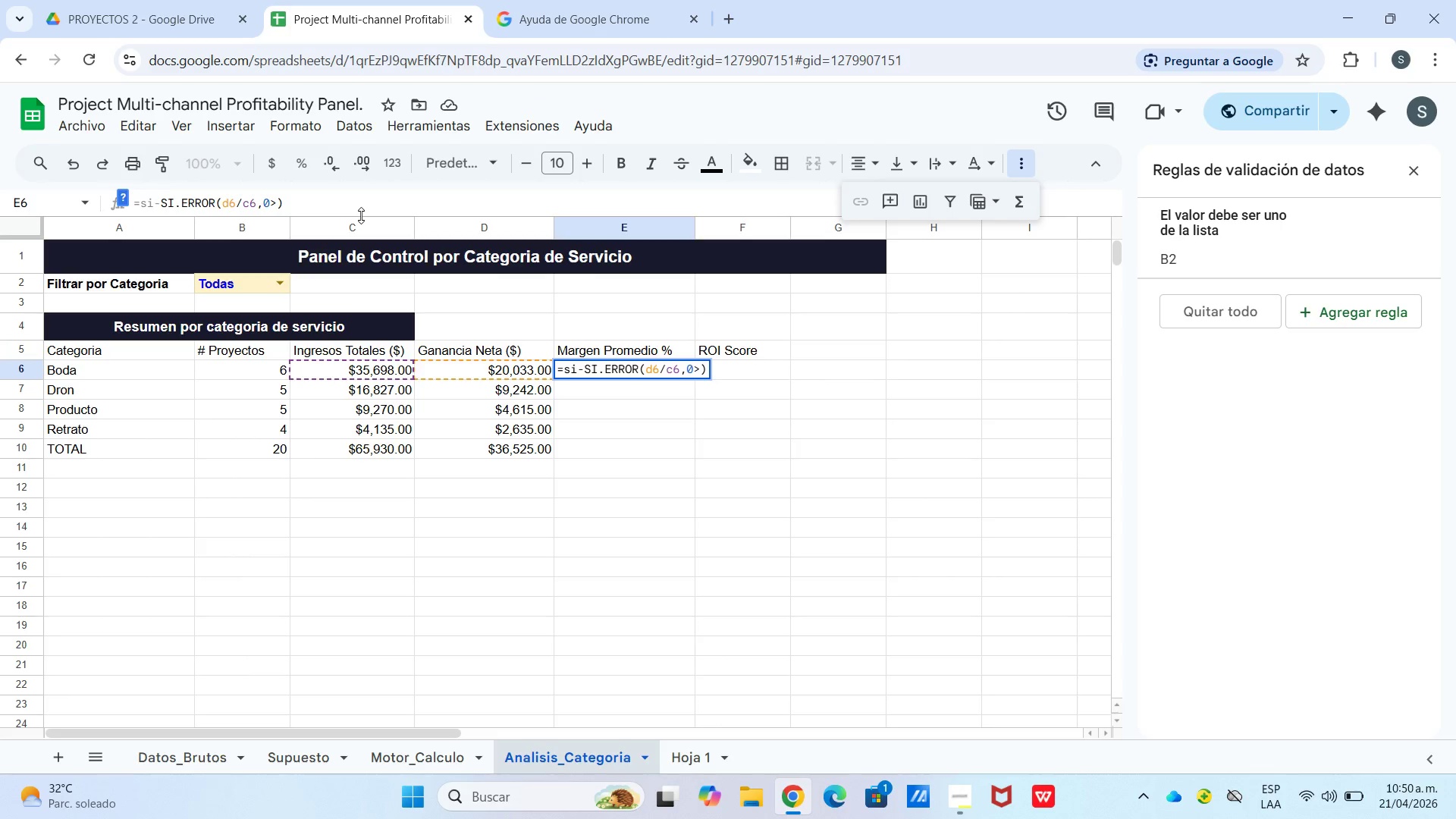 
key(Backspace)
 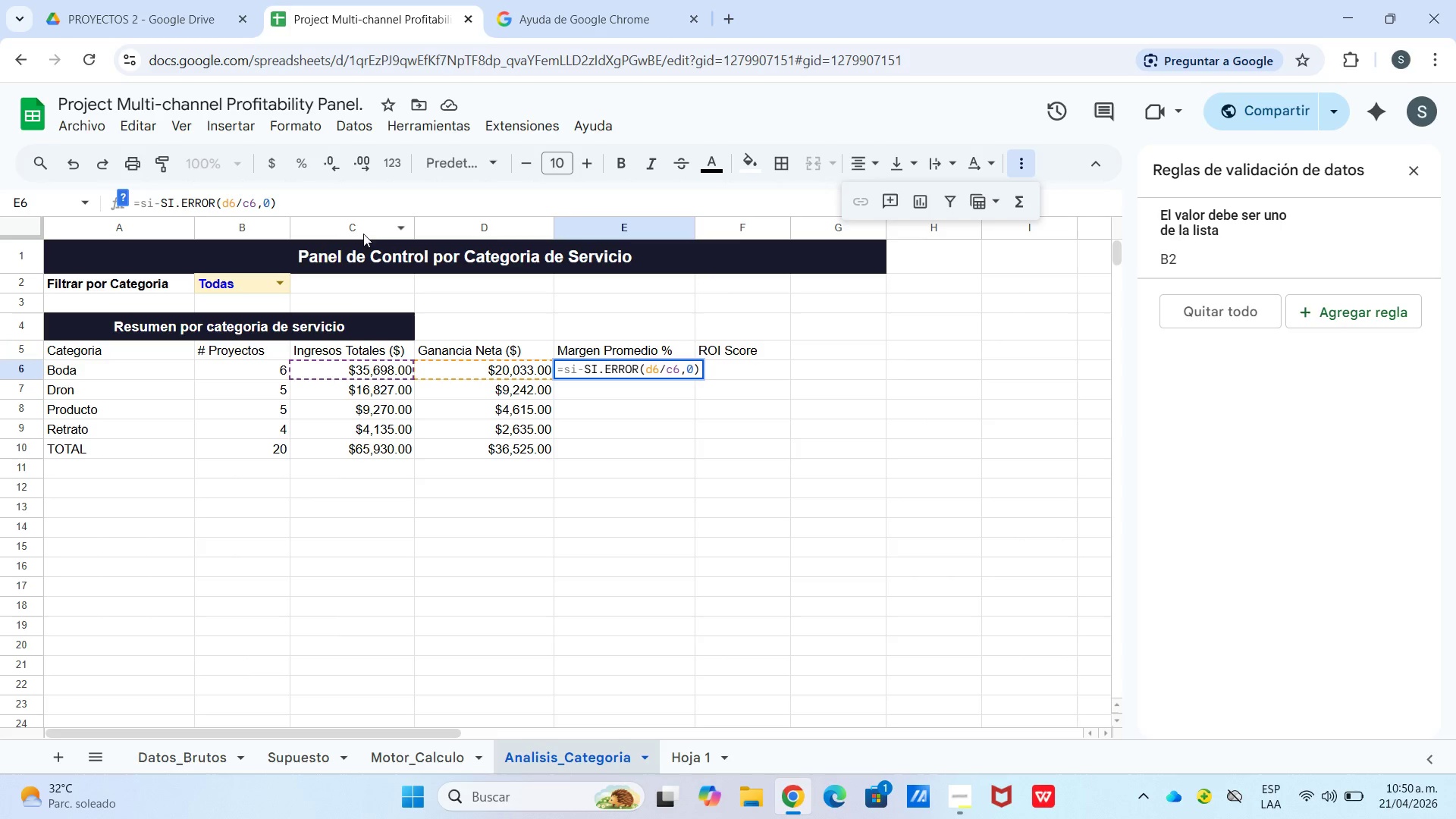 
key(Enter)
 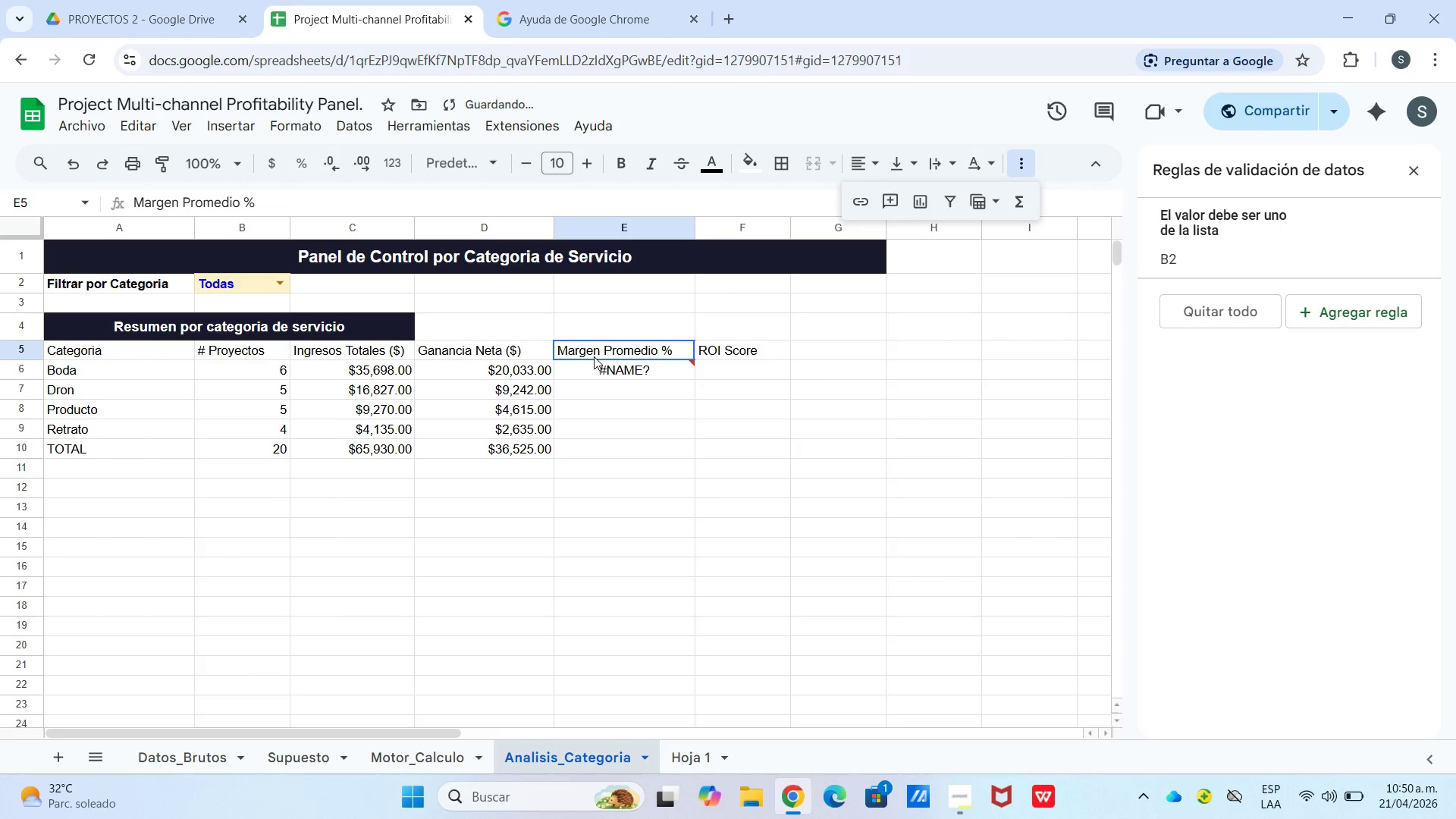 
double_click([598, 372])
 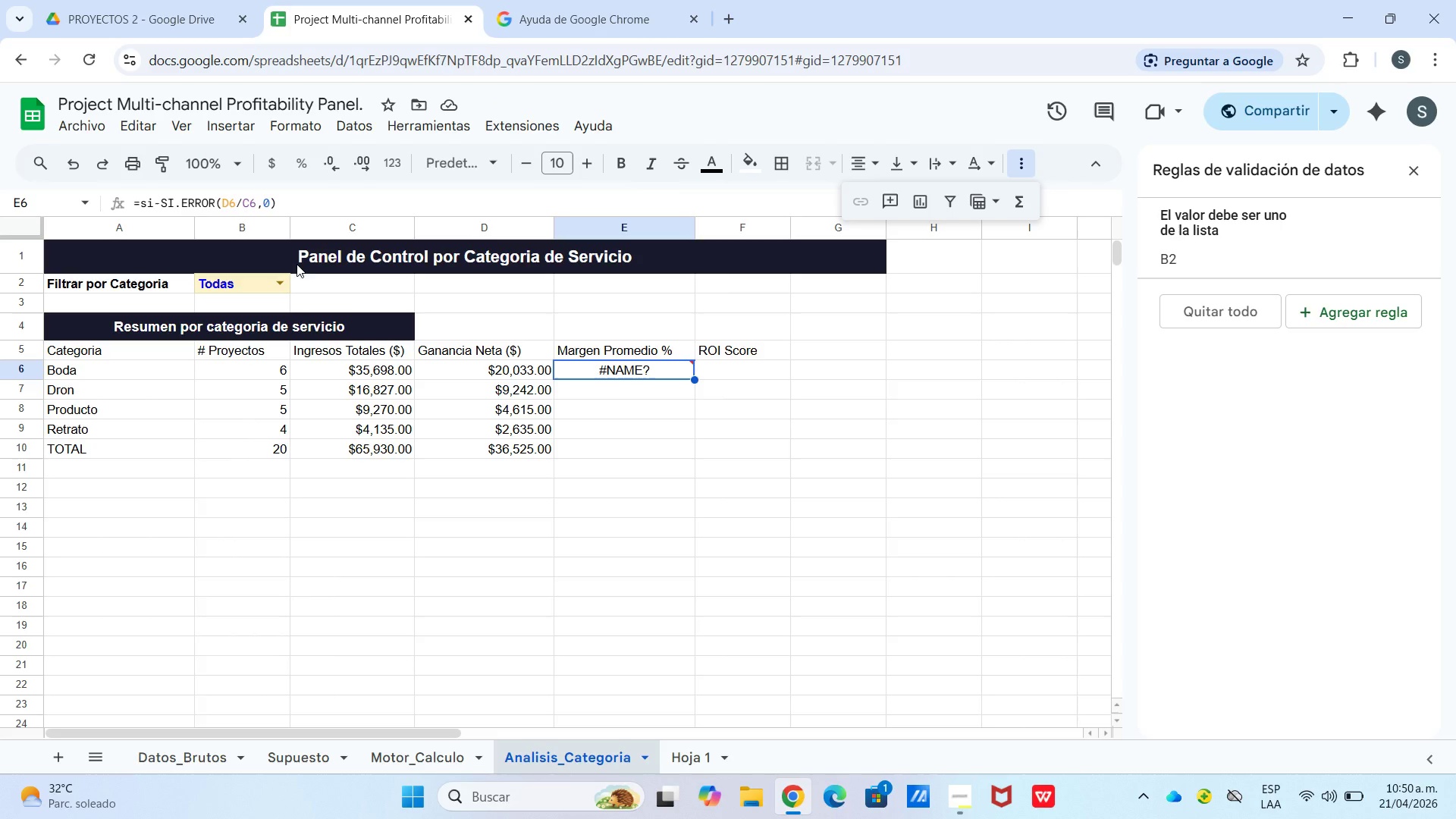 
wait(7.98)
 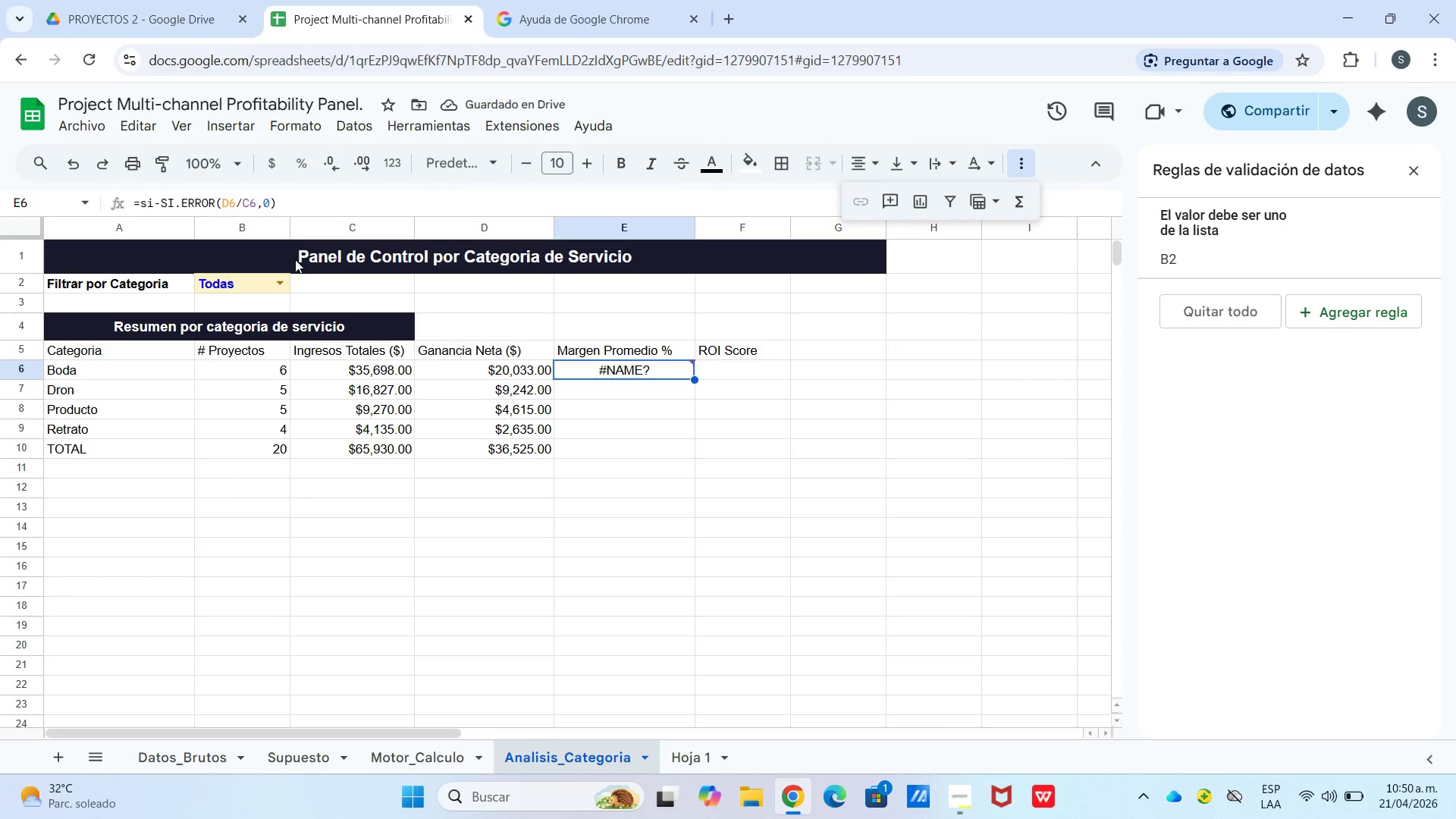 
left_click([154, 199])
 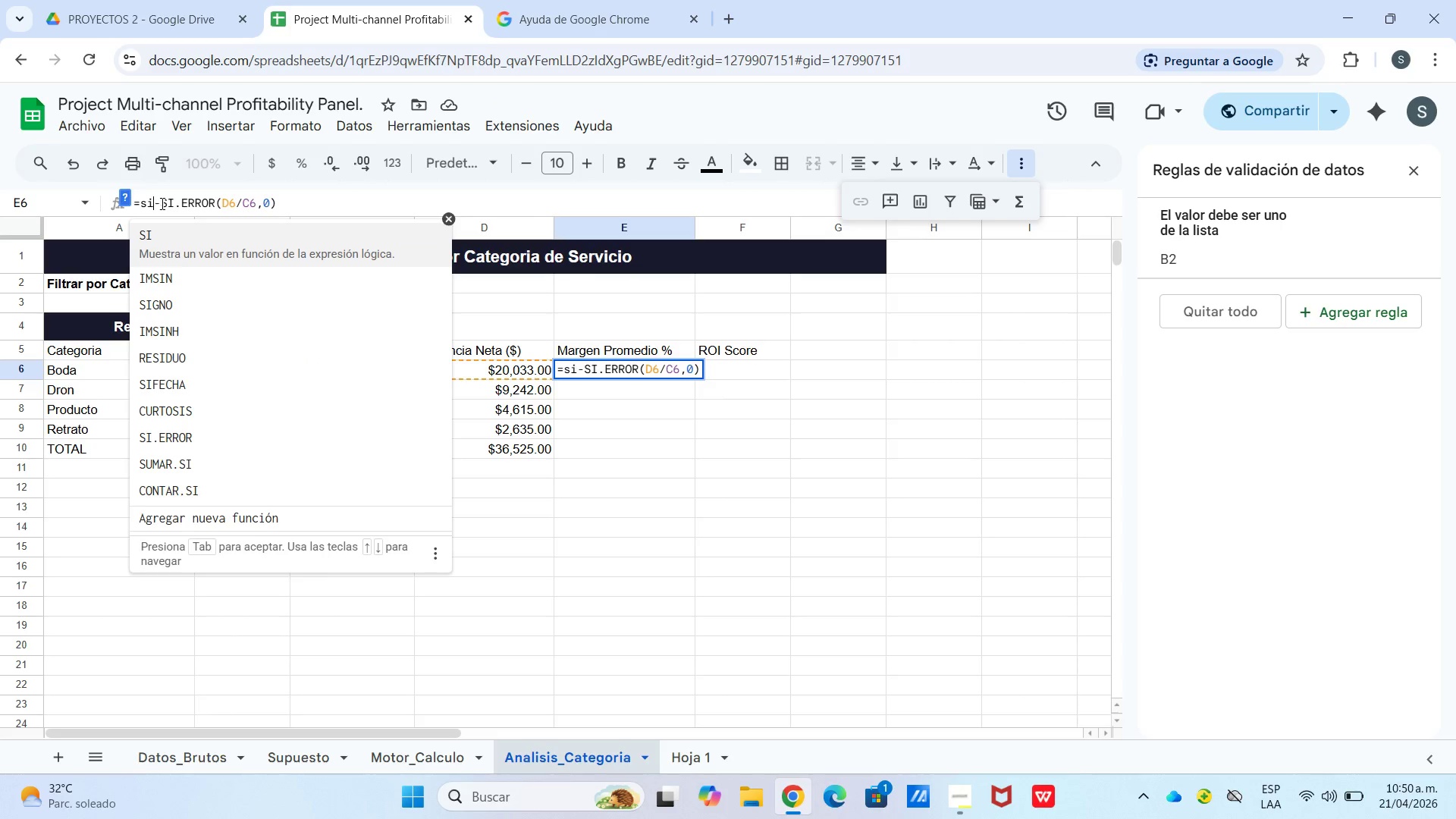 
left_click([161, 203])
 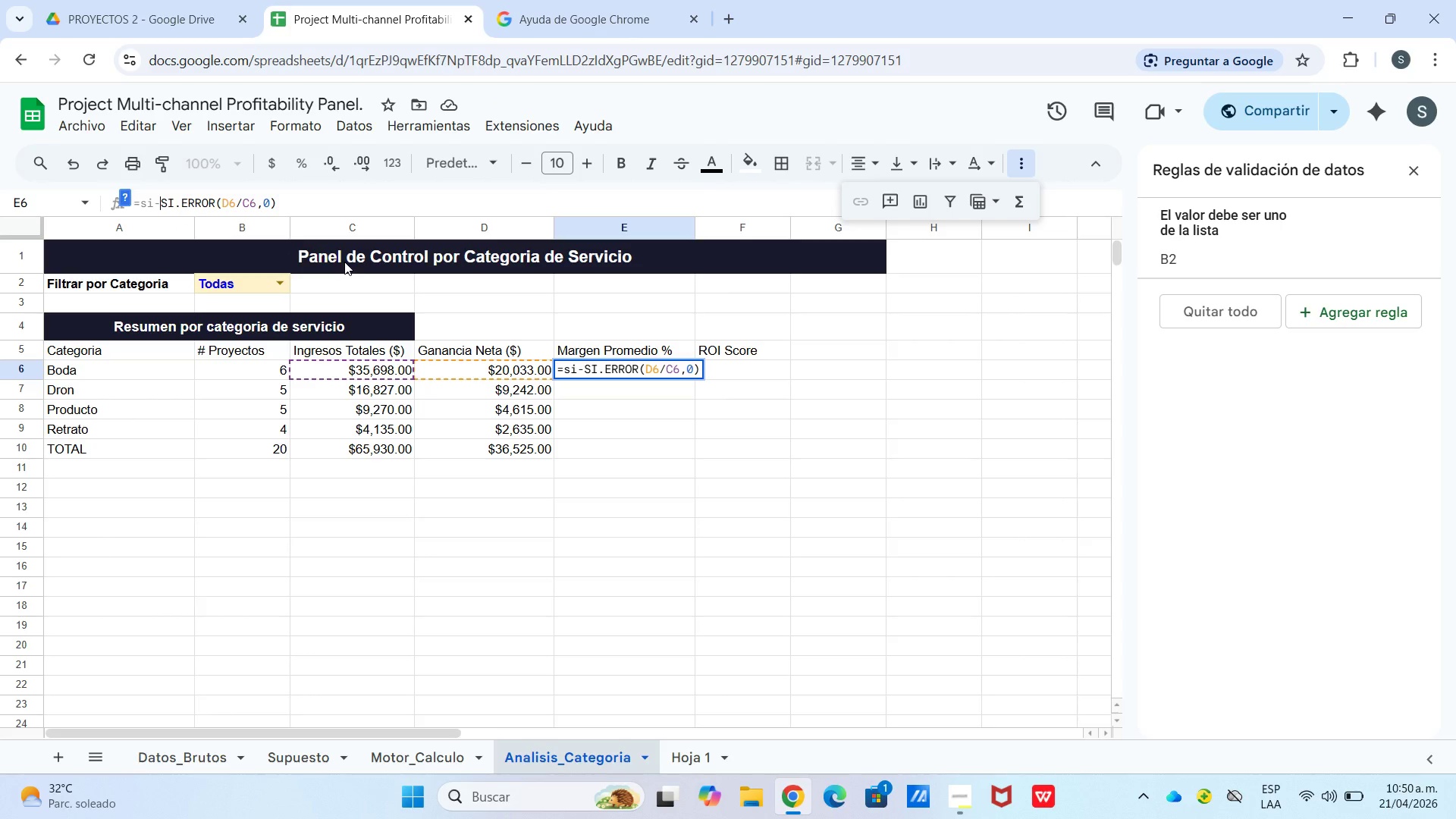 
key(Backspace)
 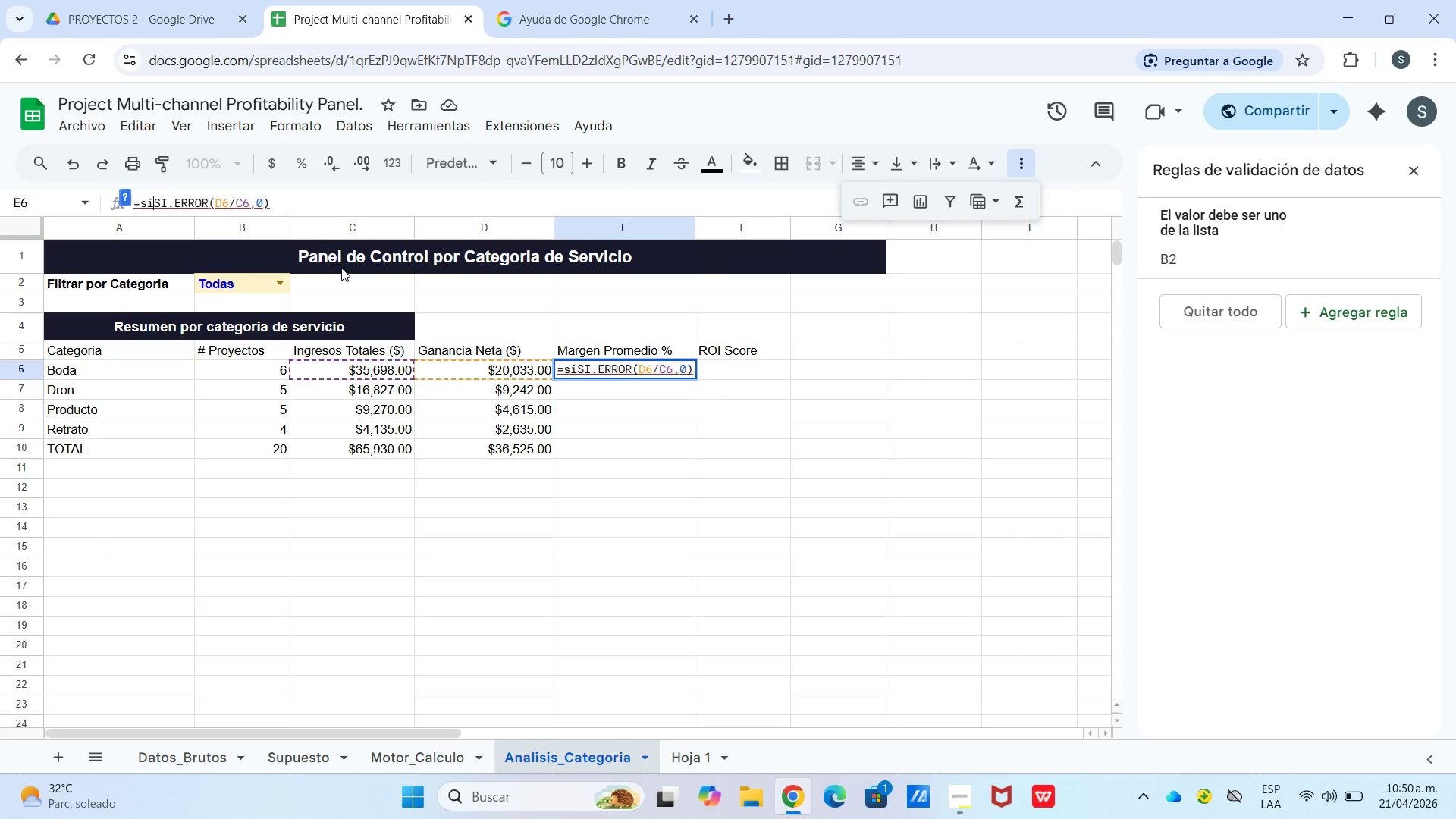 
key(Backspace)
 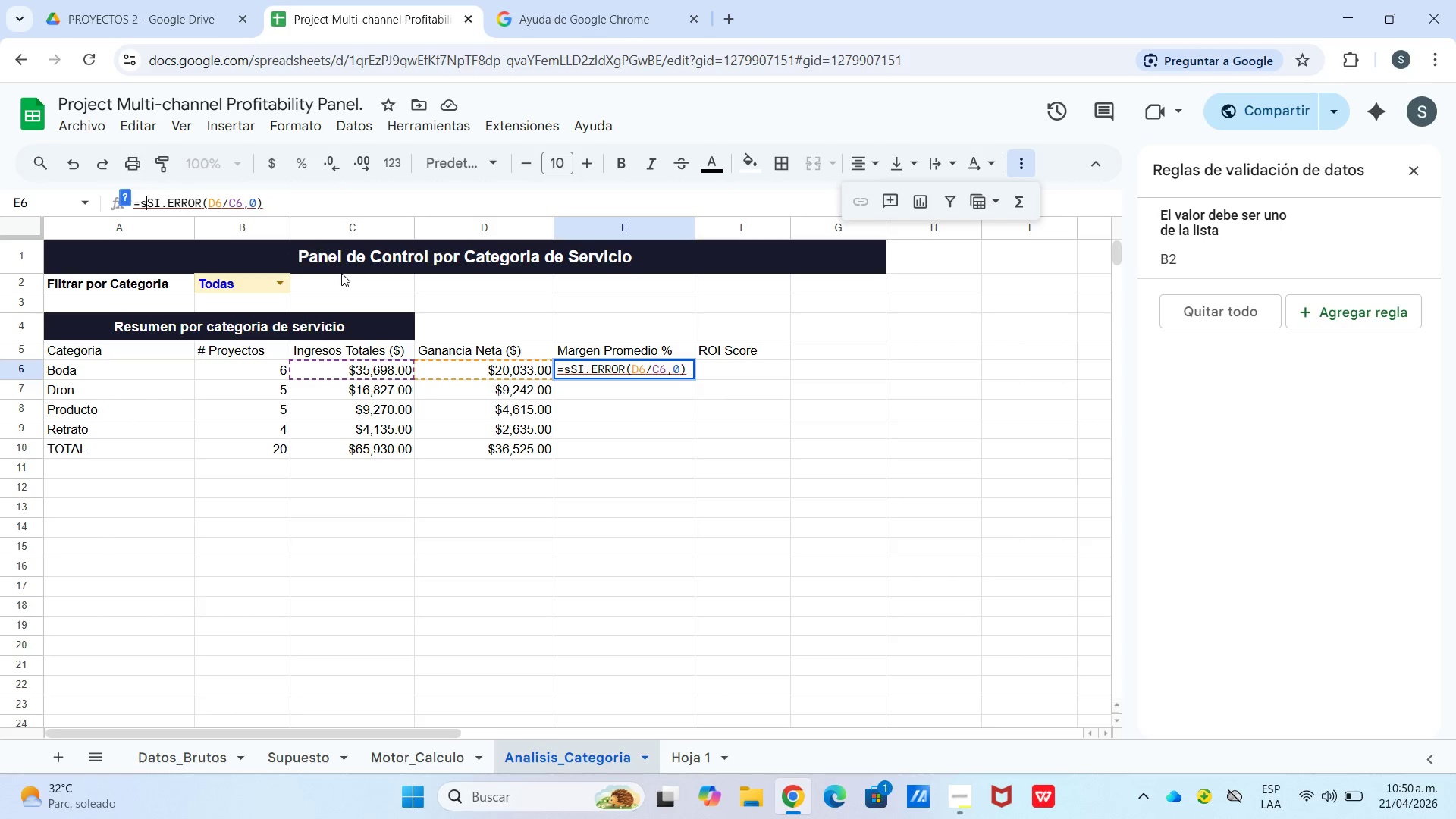 
key(Backspace)
 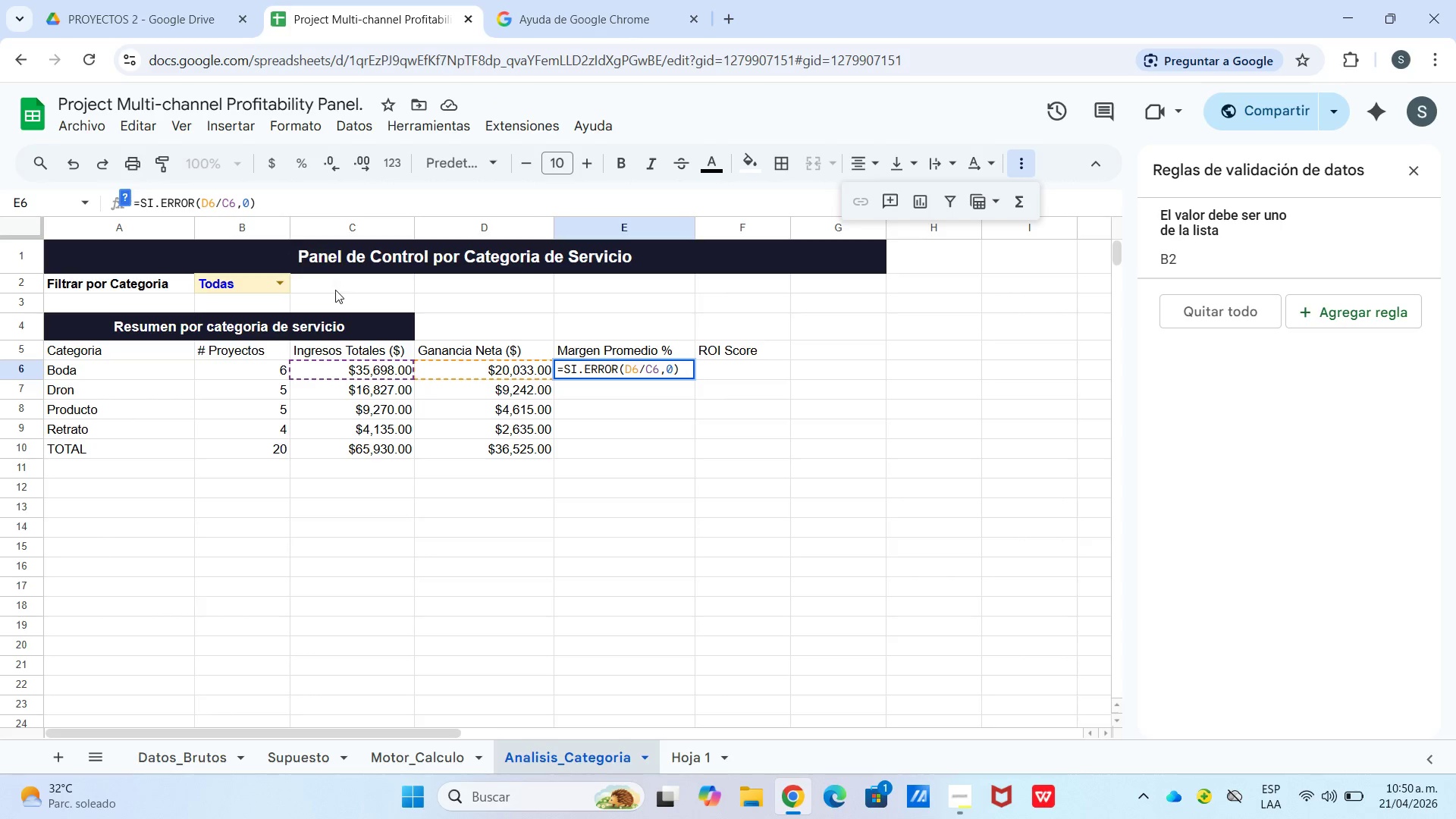 
key(Enter)
 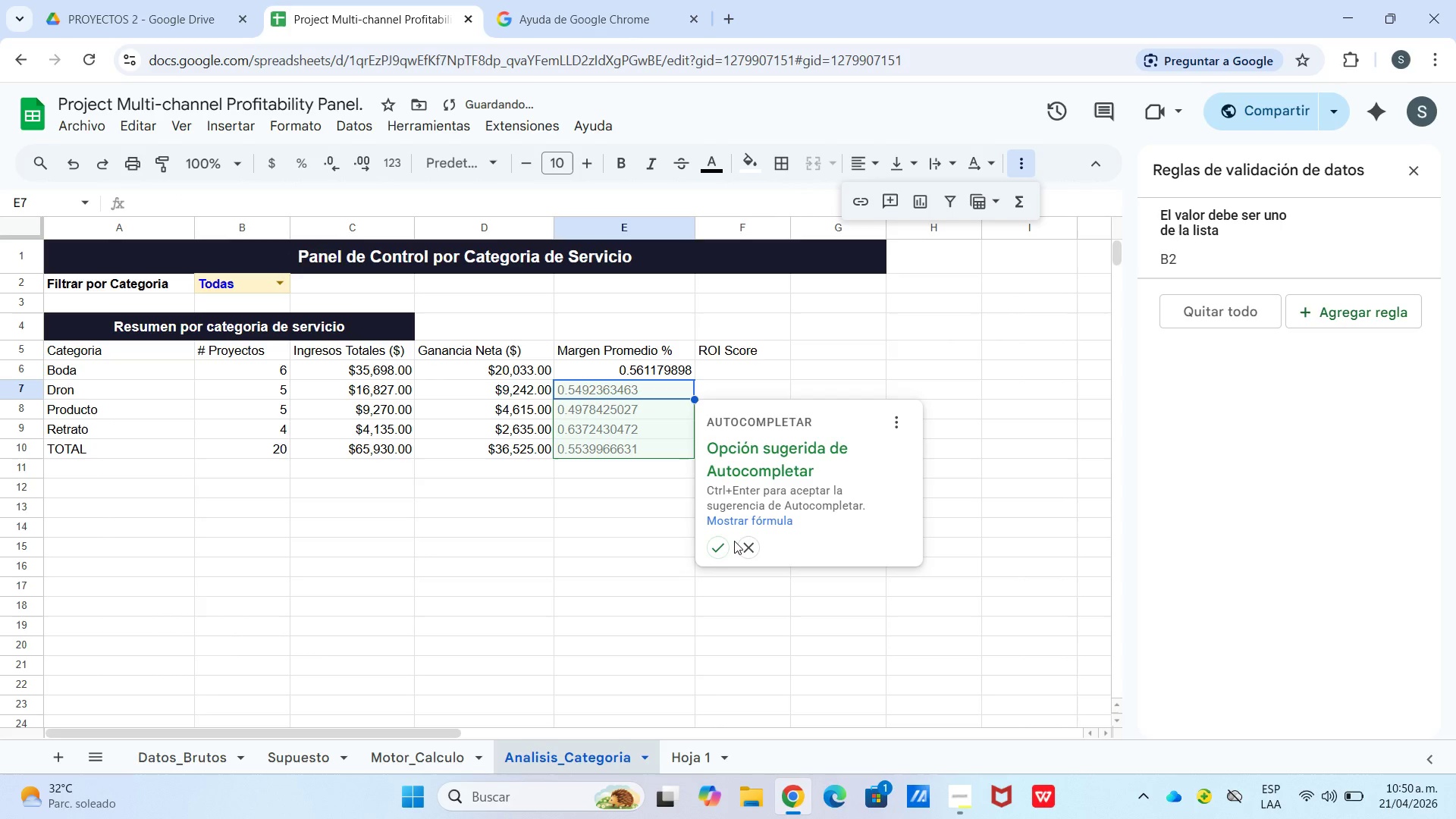 
left_click([717, 551])
 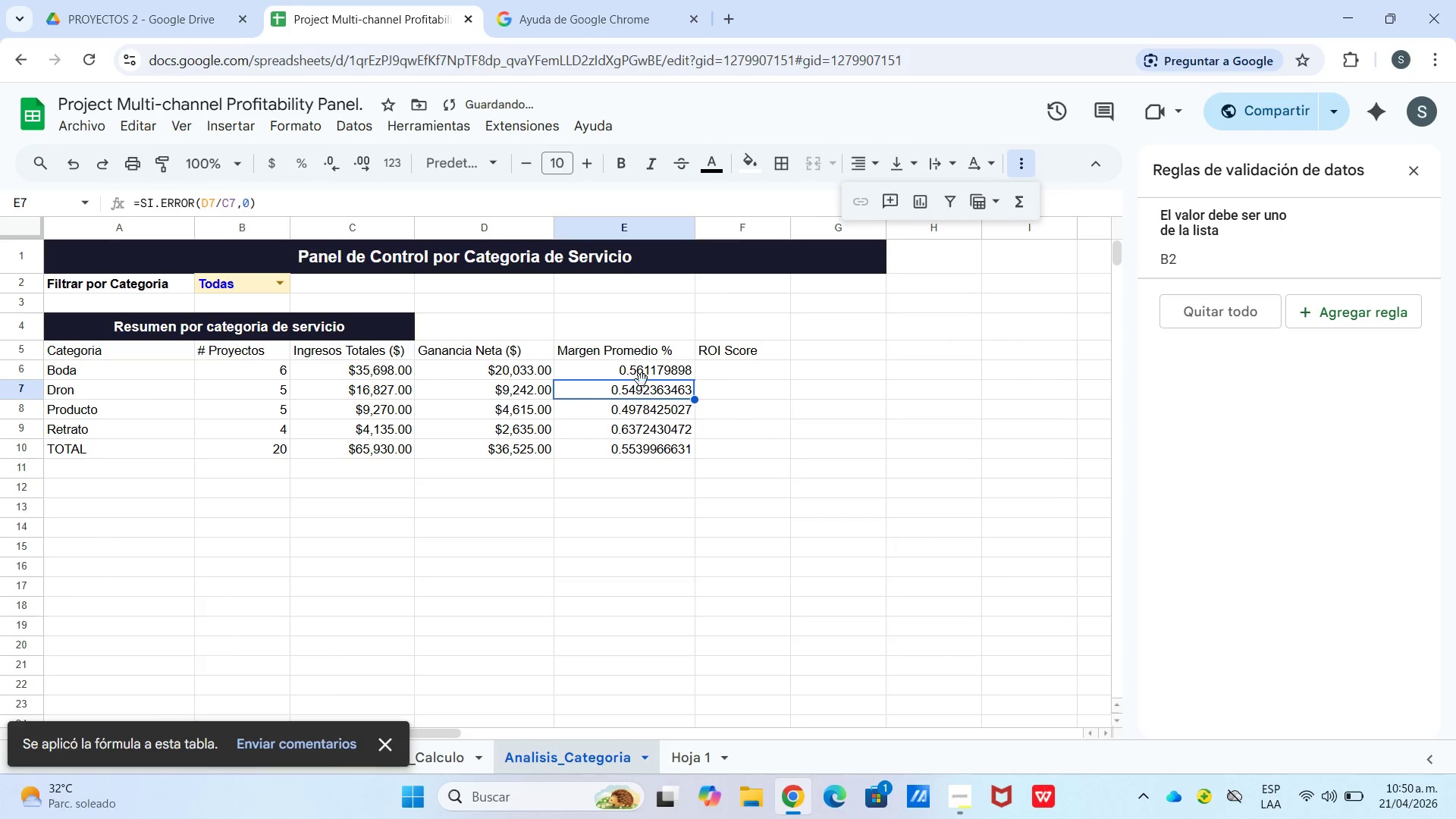 
left_click_drag(start_coordinate=[642, 369], to_coordinate=[664, 453])
 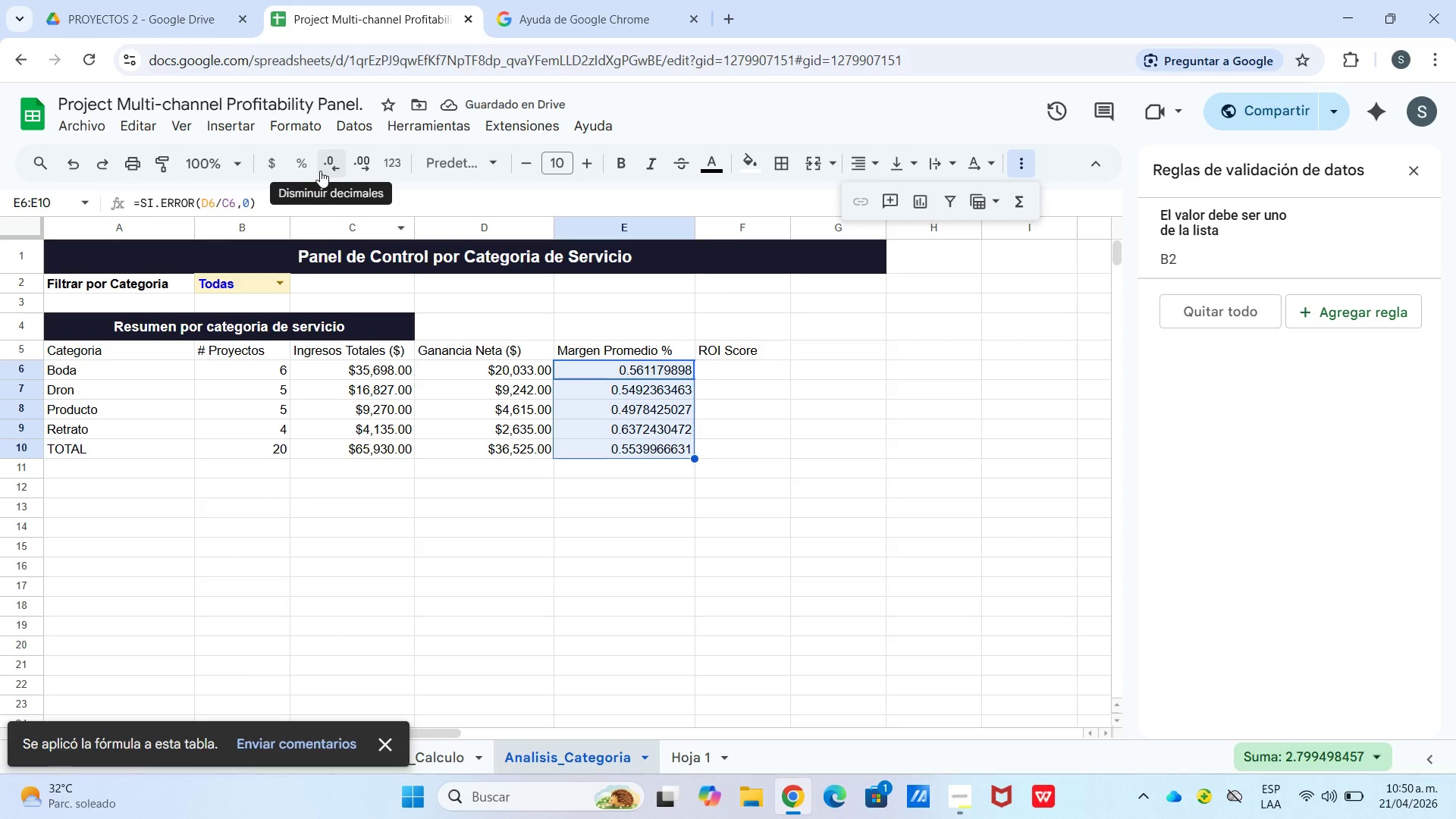 
left_click([310, 171])
 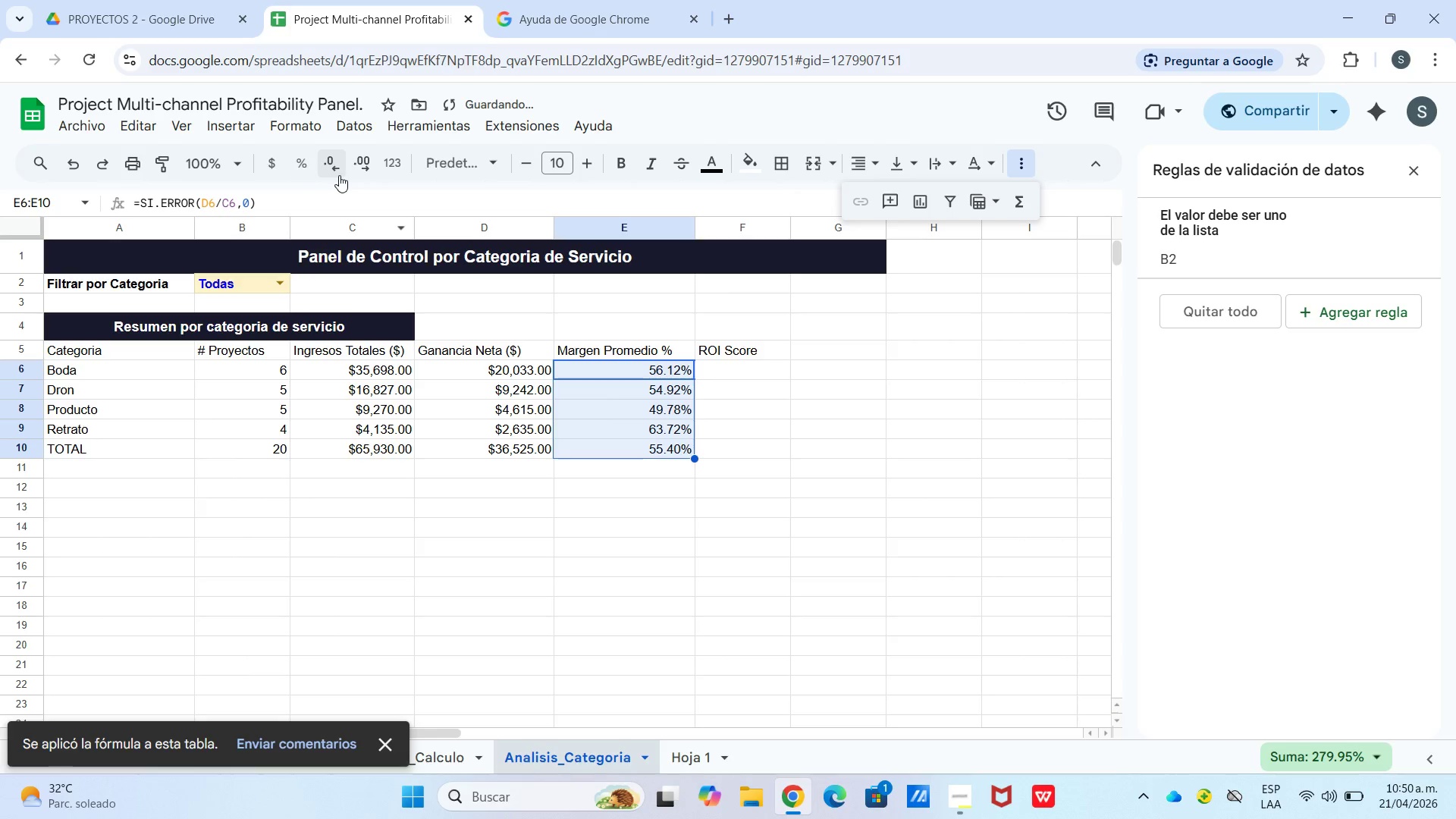 
left_click([340, 175])
 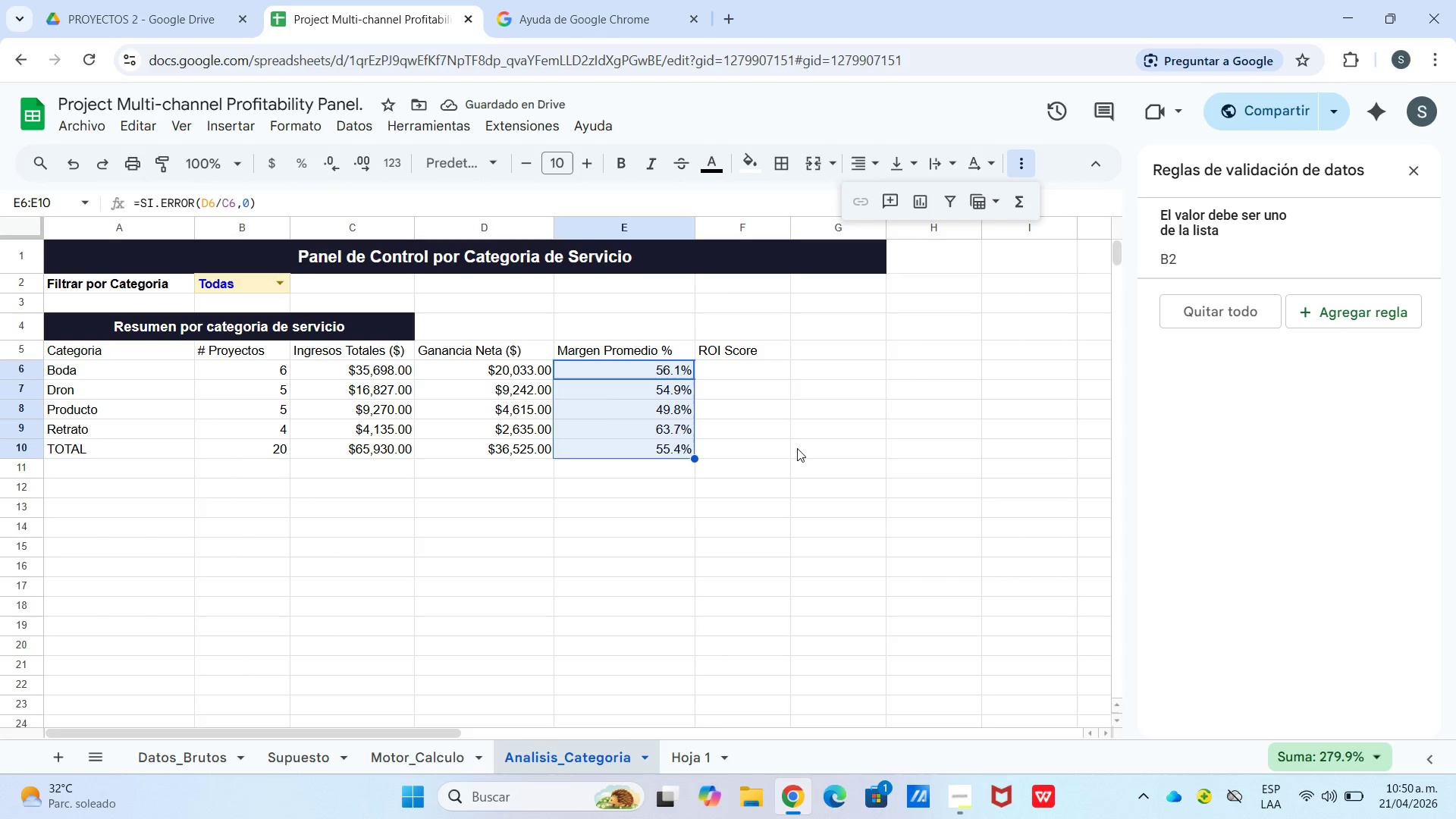 
left_click([676, 472])
 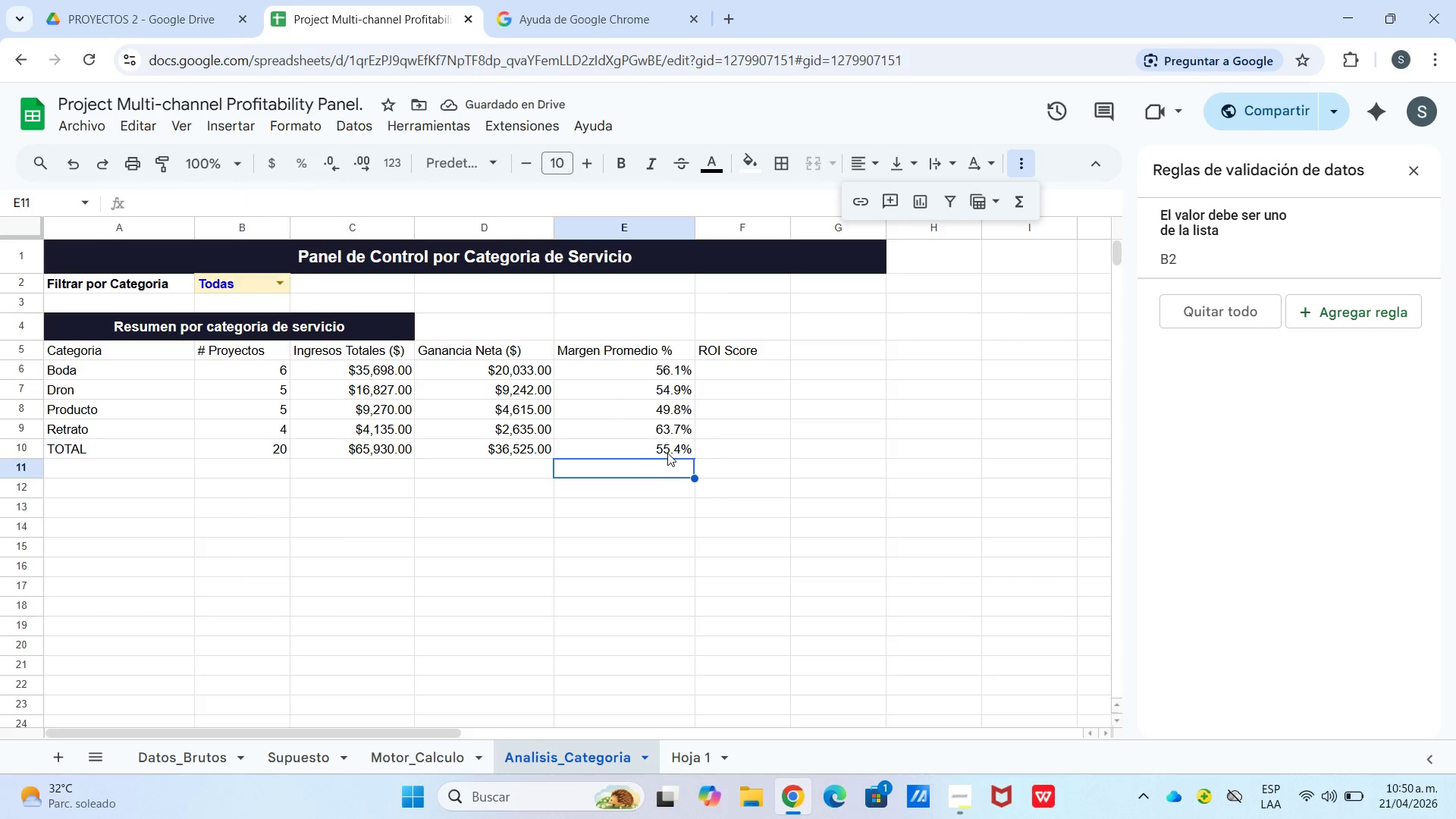 
left_click([667, 452])
 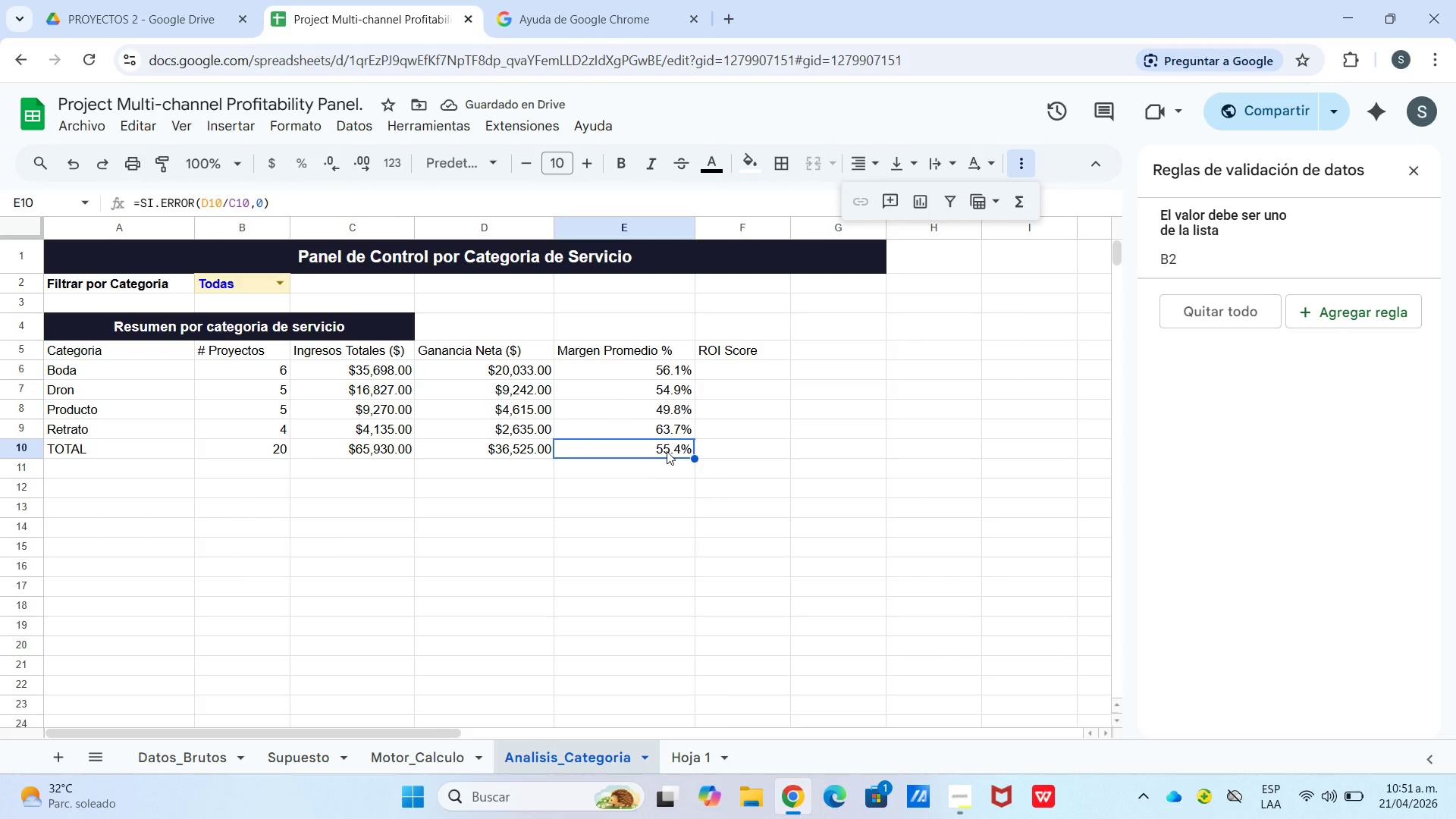 
key(Backspace)
type()si.e)
 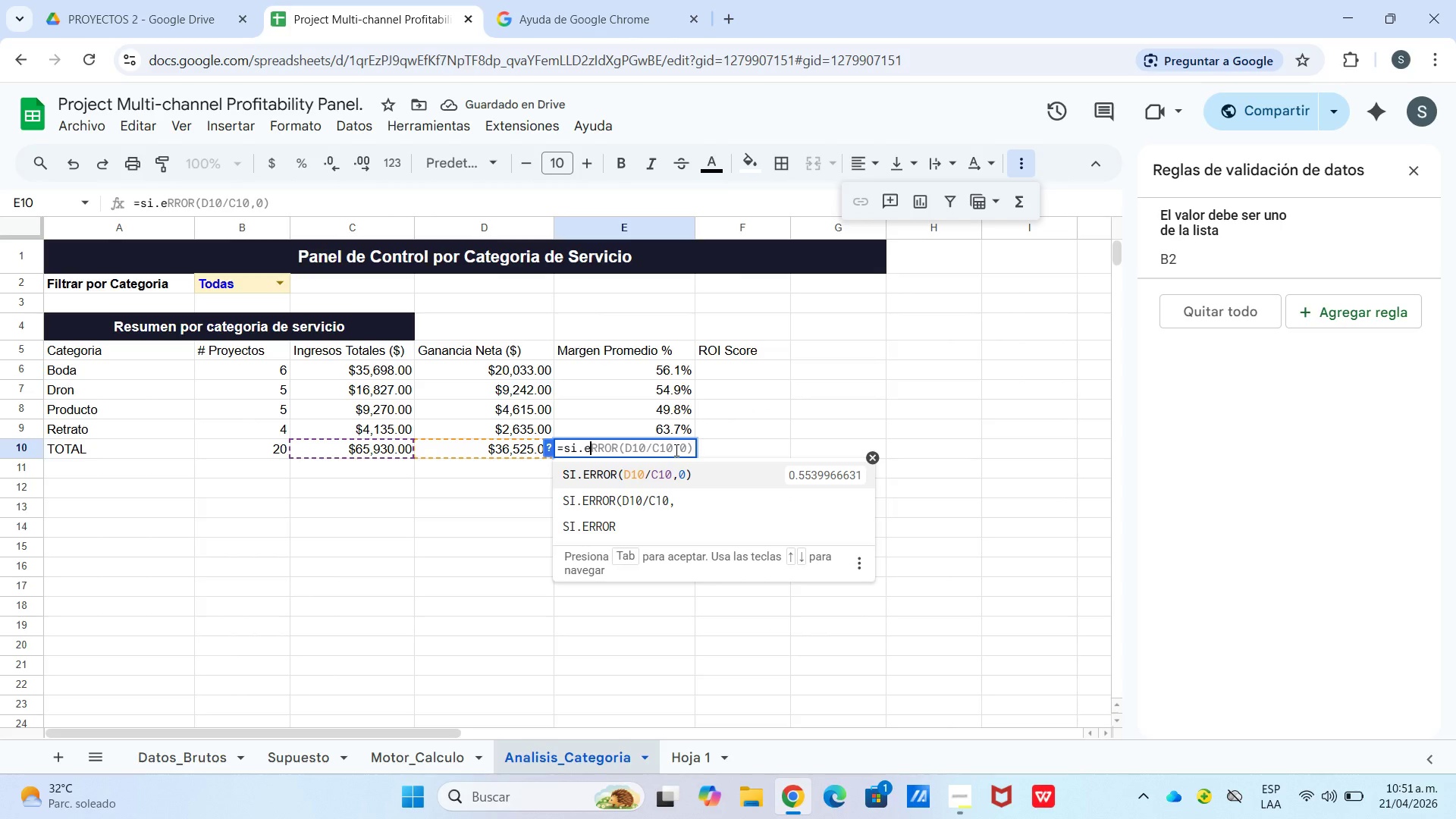 
left_click([683, 472])
 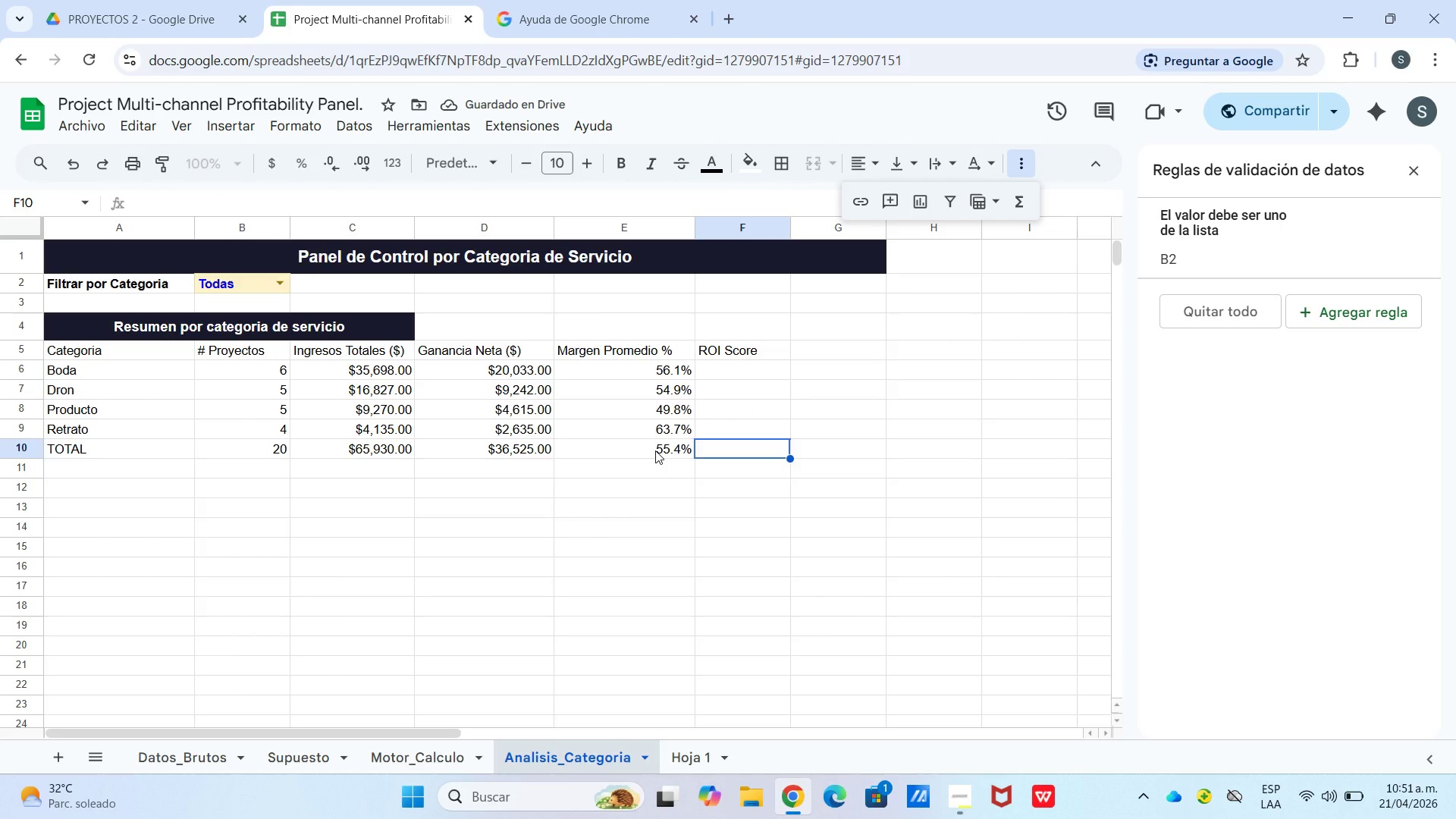 
left_click([649, 452])
 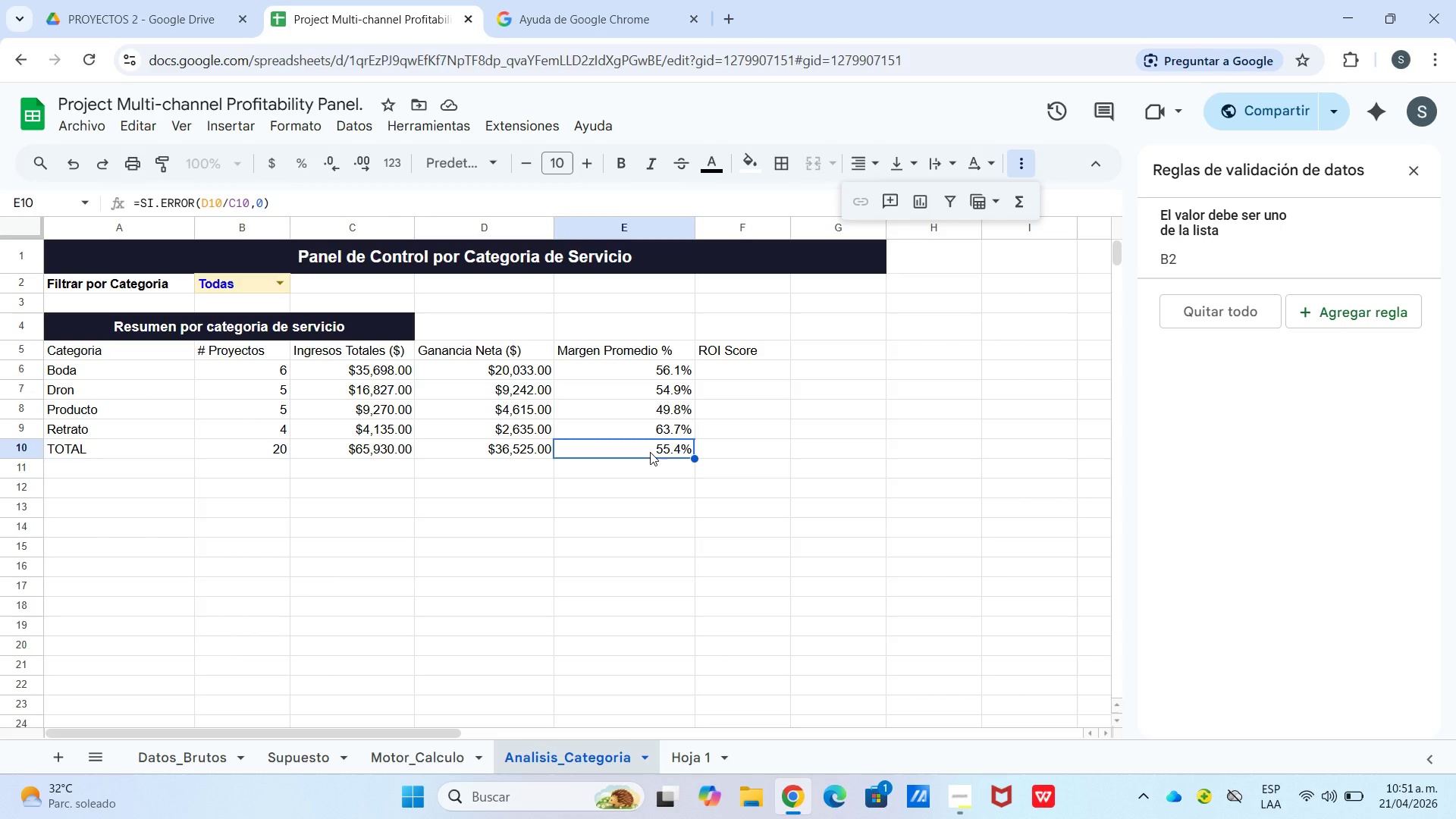 
left_click([746, 410])
 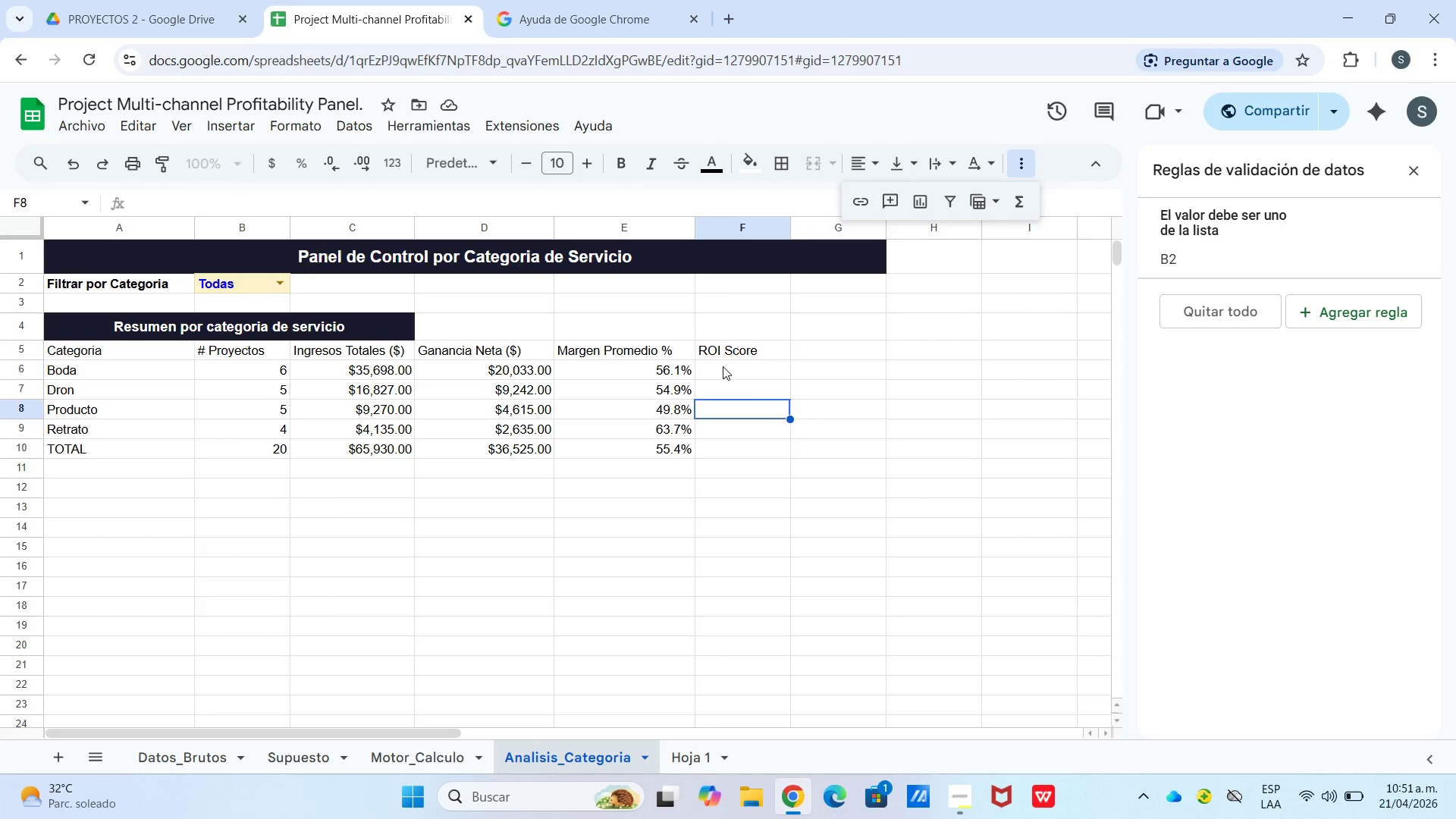 
left_click([722, 366])
 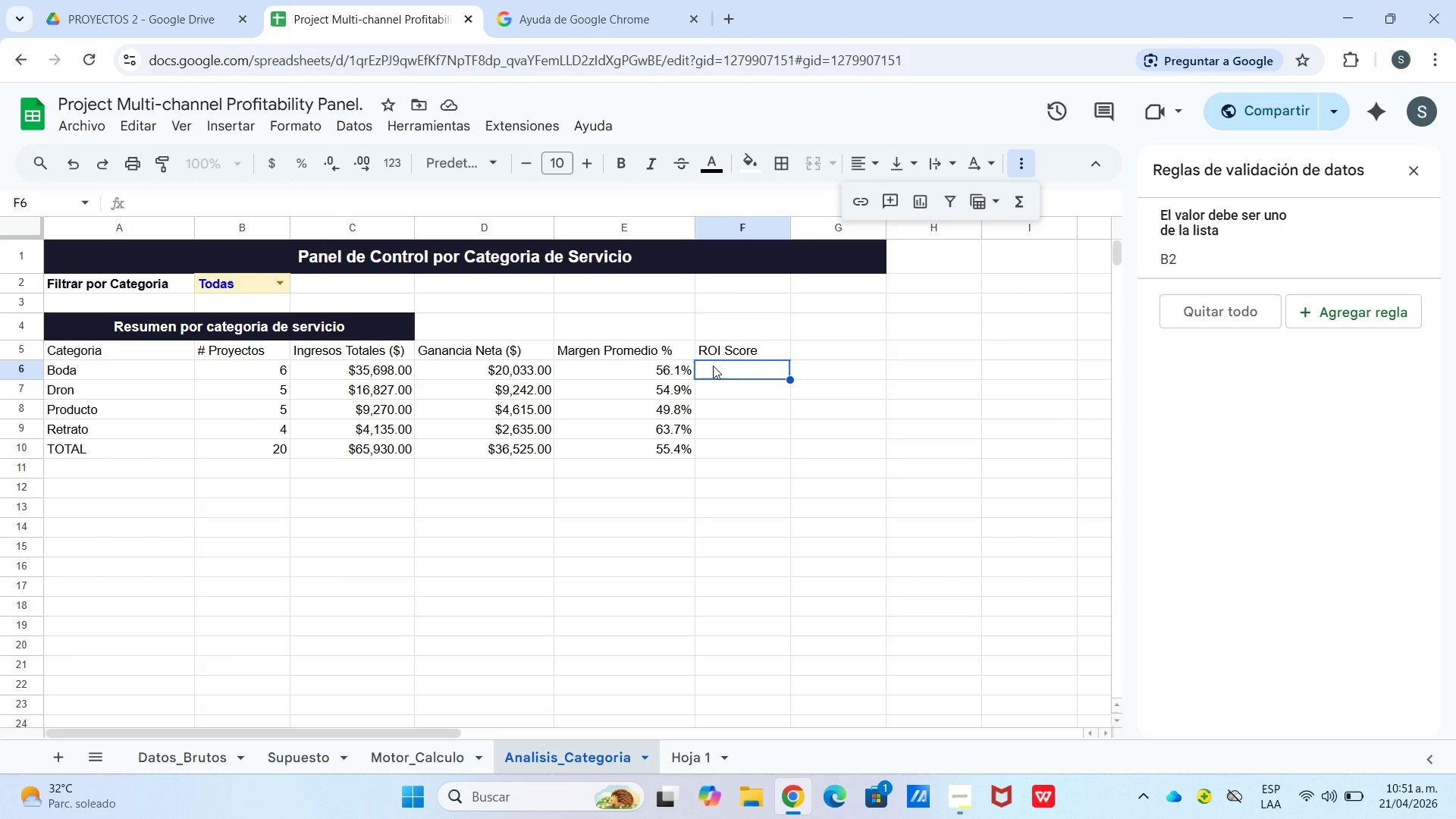 
type()si.er)
key(Tab)
type(d6)
 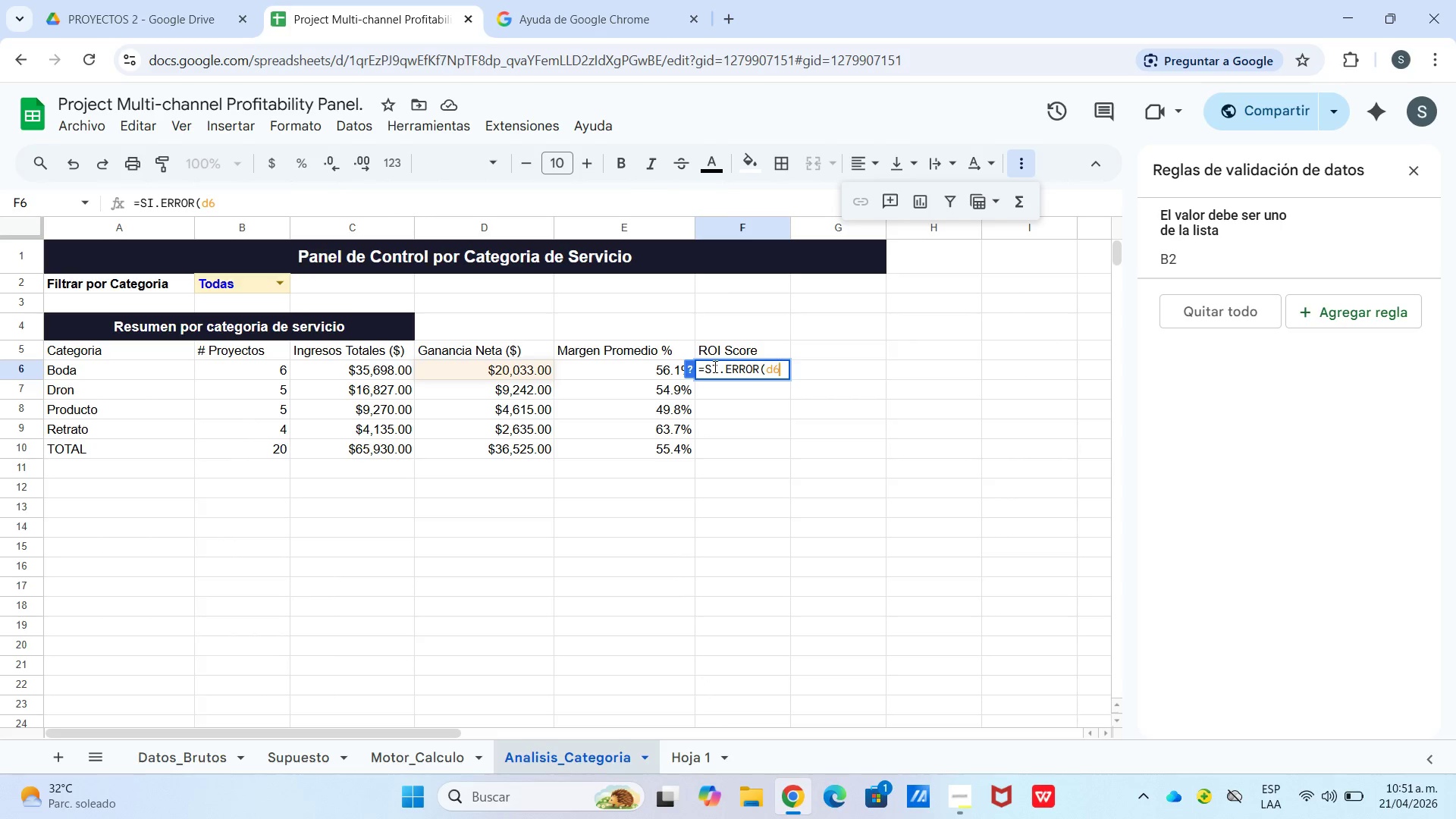 
key(Shift+7)
 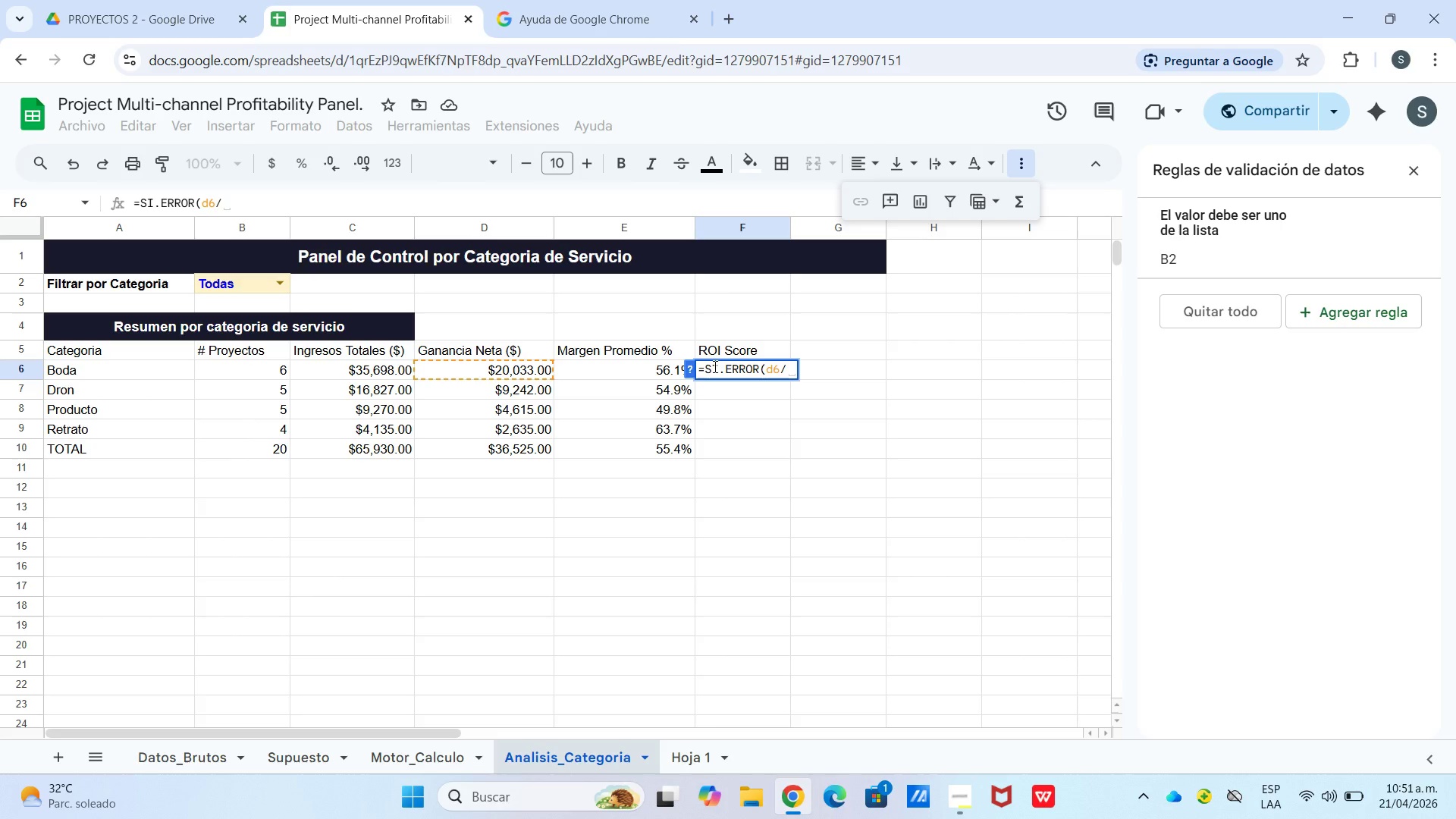 
type(c6)
 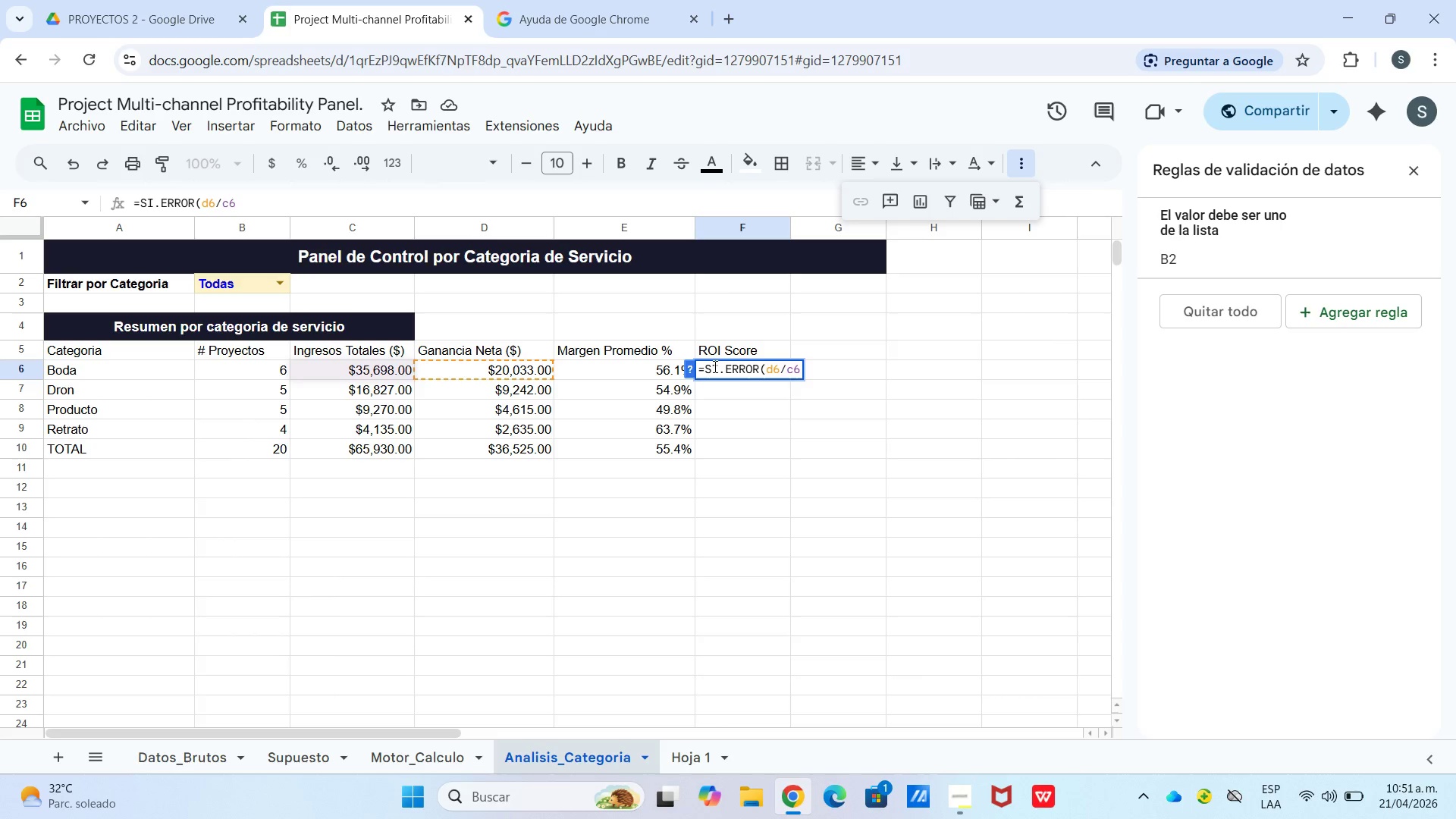 
wait(5.02)
 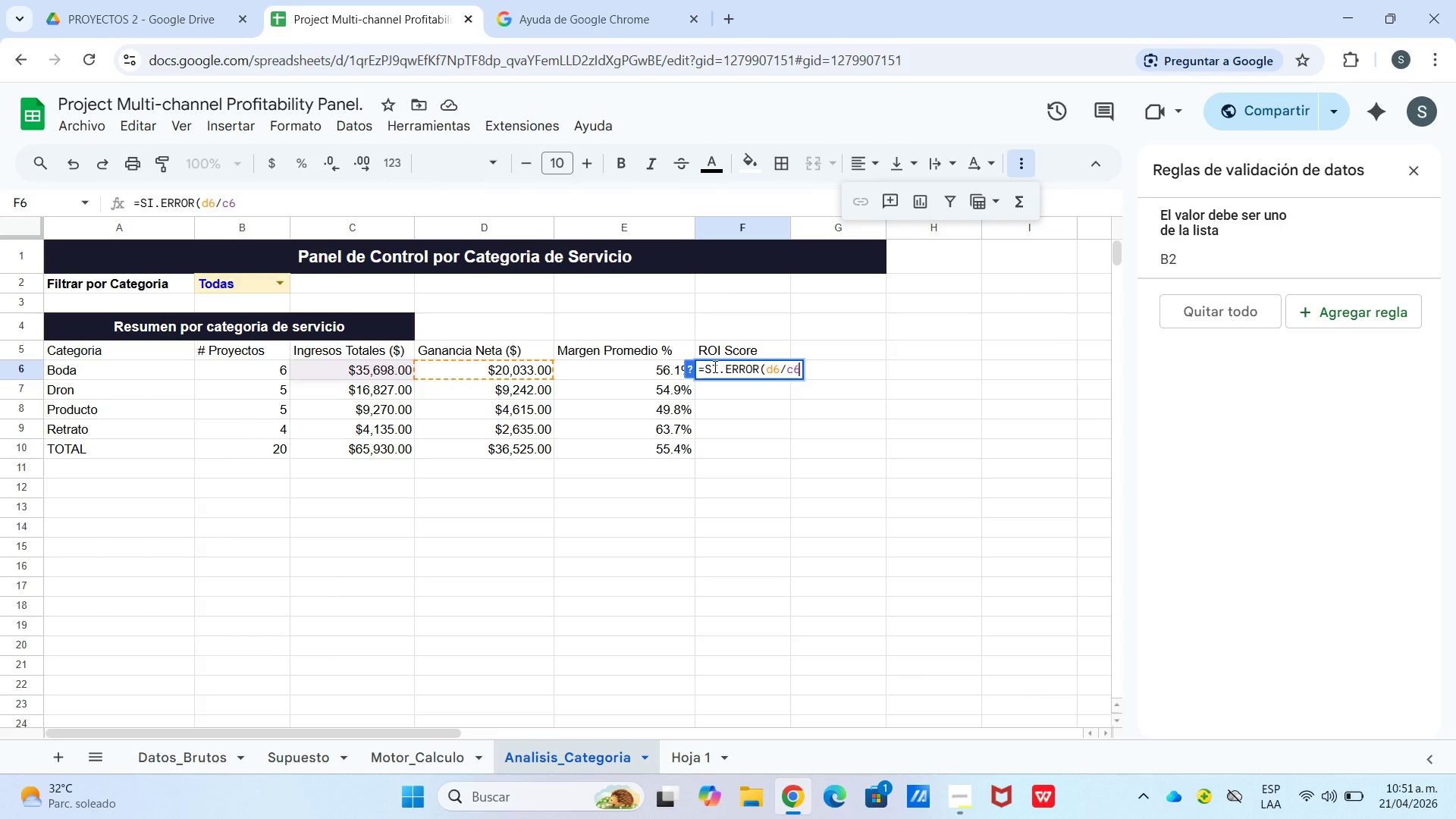 
type(*b6)
 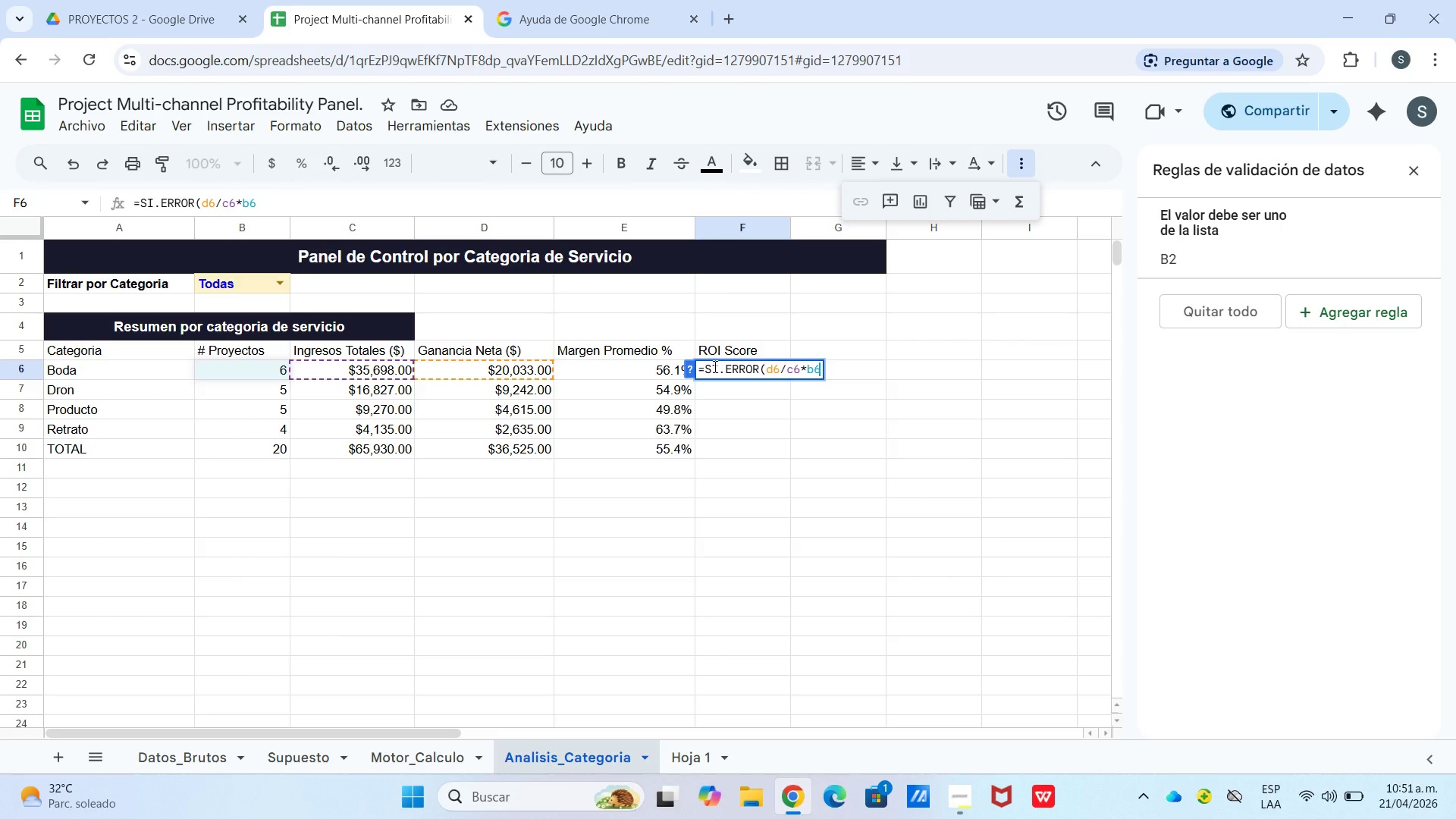 
type(,0()
 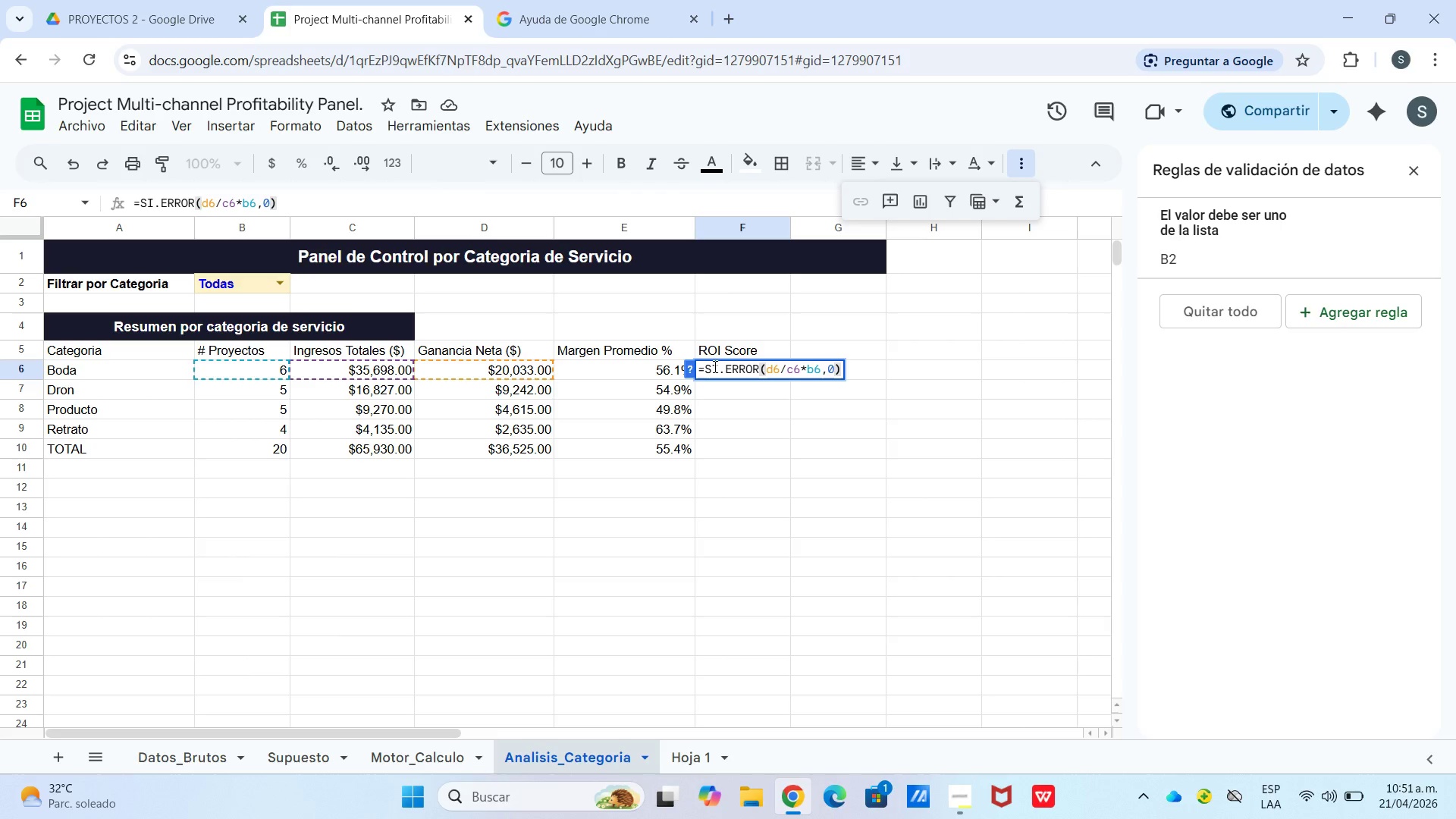 
left_click_drag(start_coordinate=[723, 369], to_coordinate=[741, 425])
 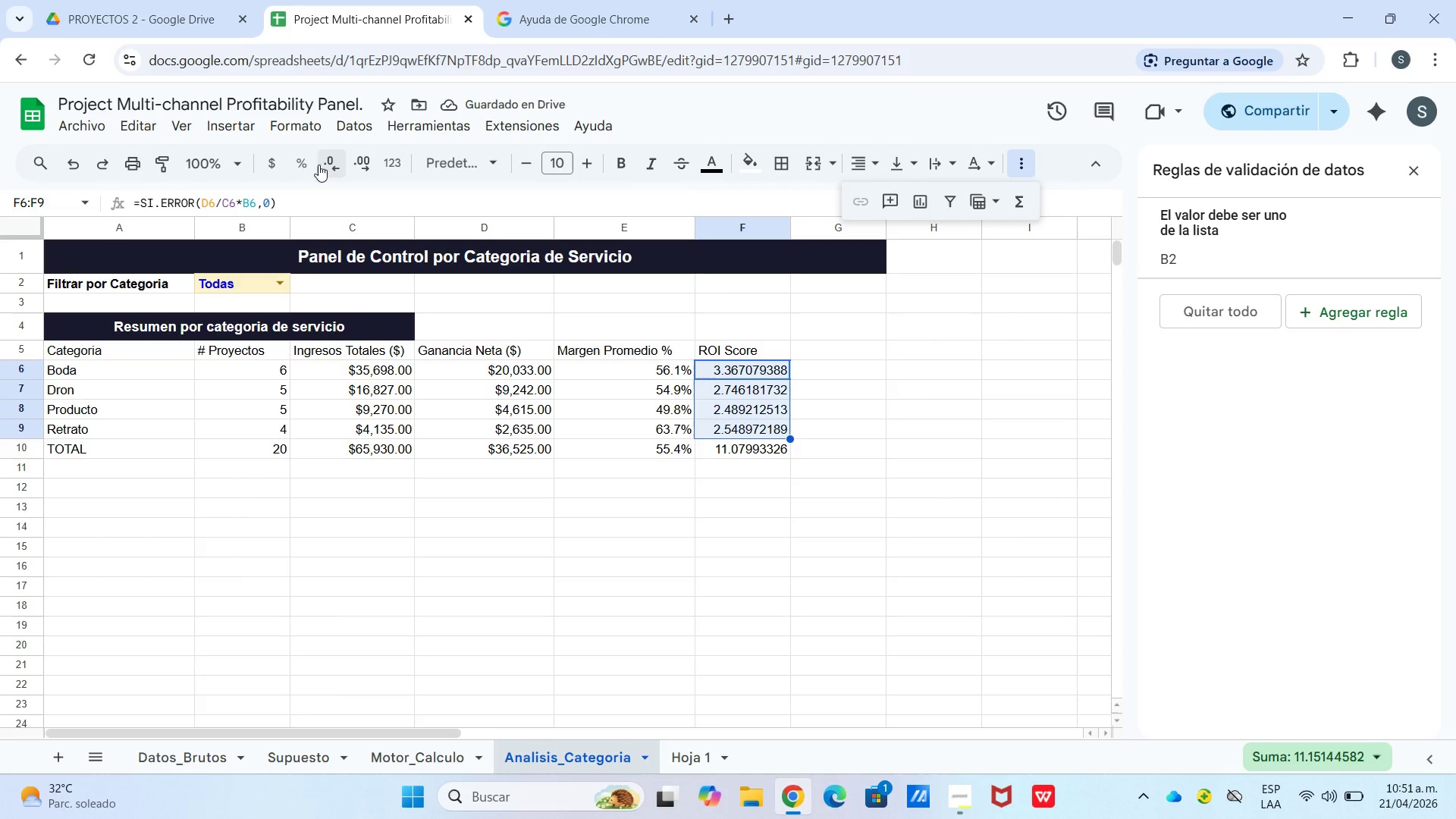 
left_click([300, 159])
 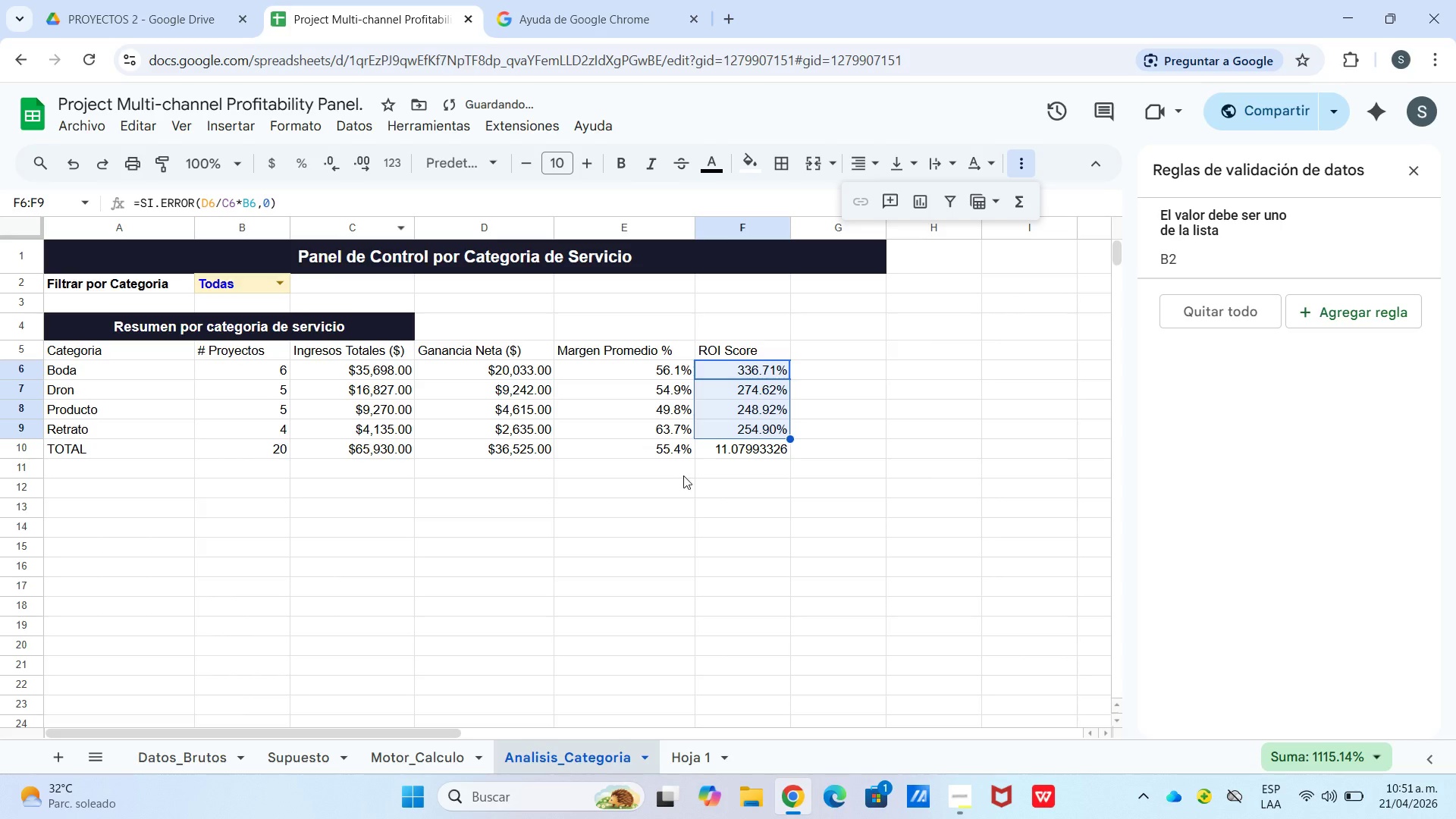 
left_click([683, 475])
 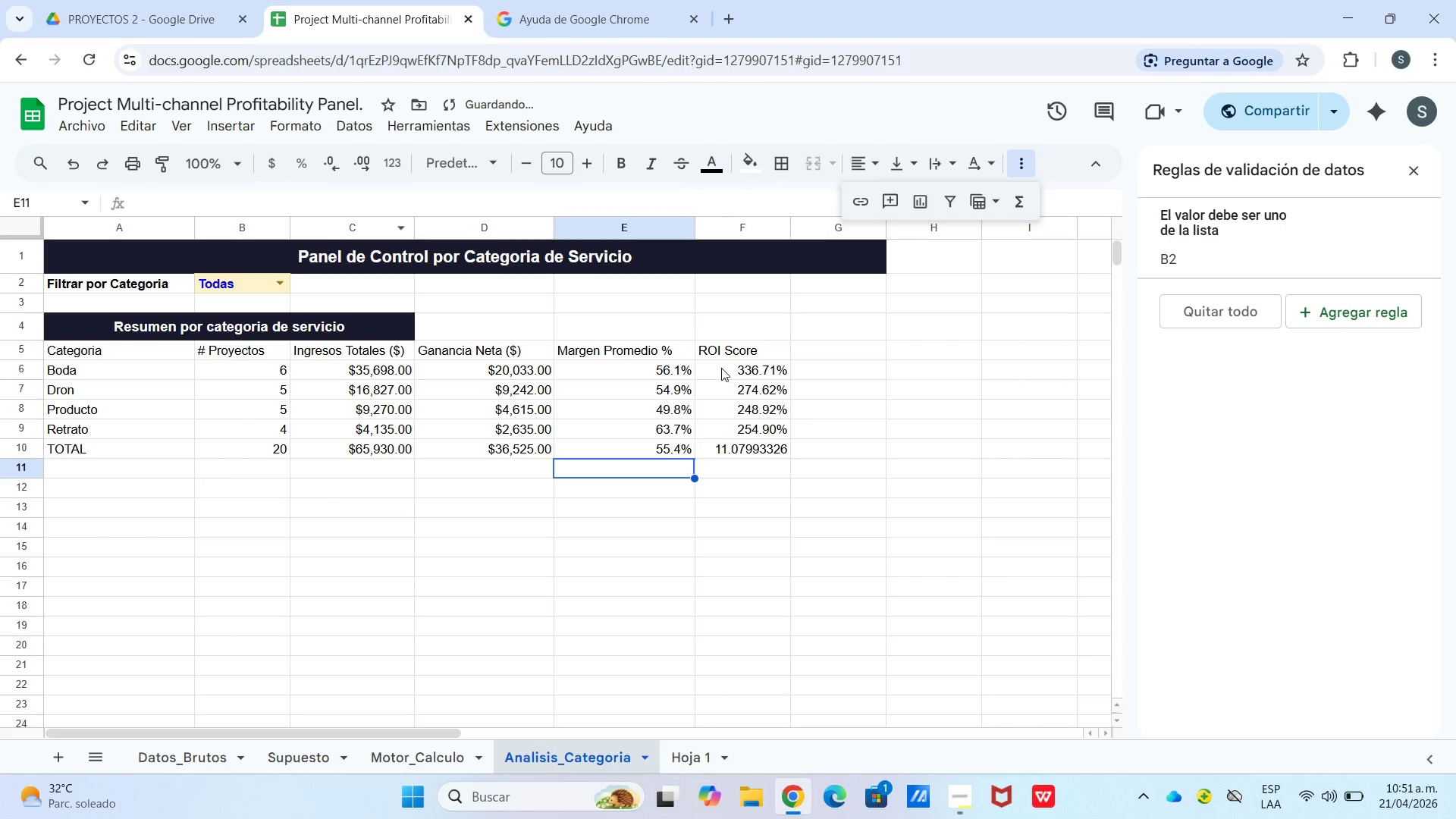 
left_click_drag(start_coordinate=[721, 367], to_coordinate=[752, 453])
 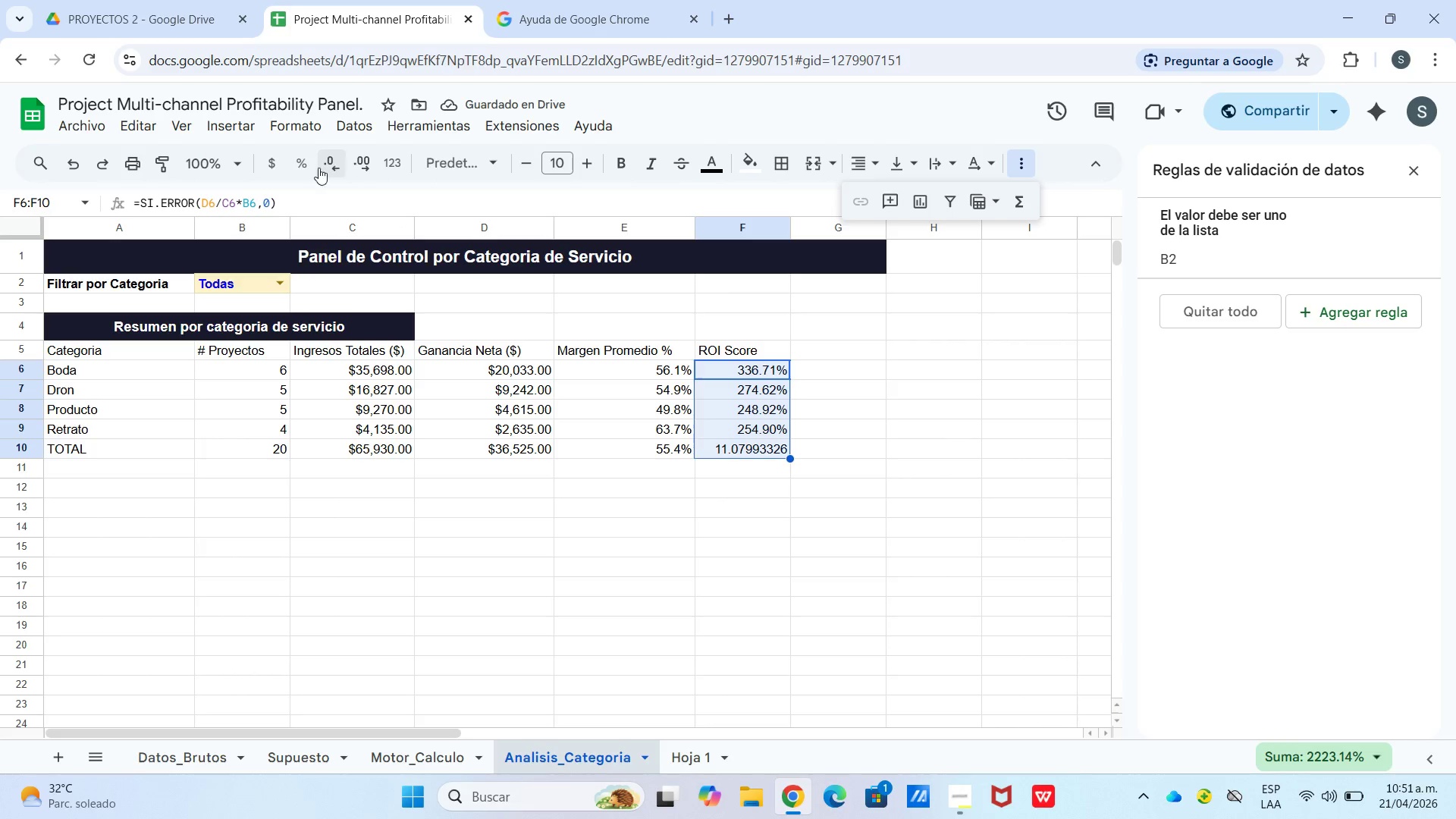 
left_click([309, 168])
 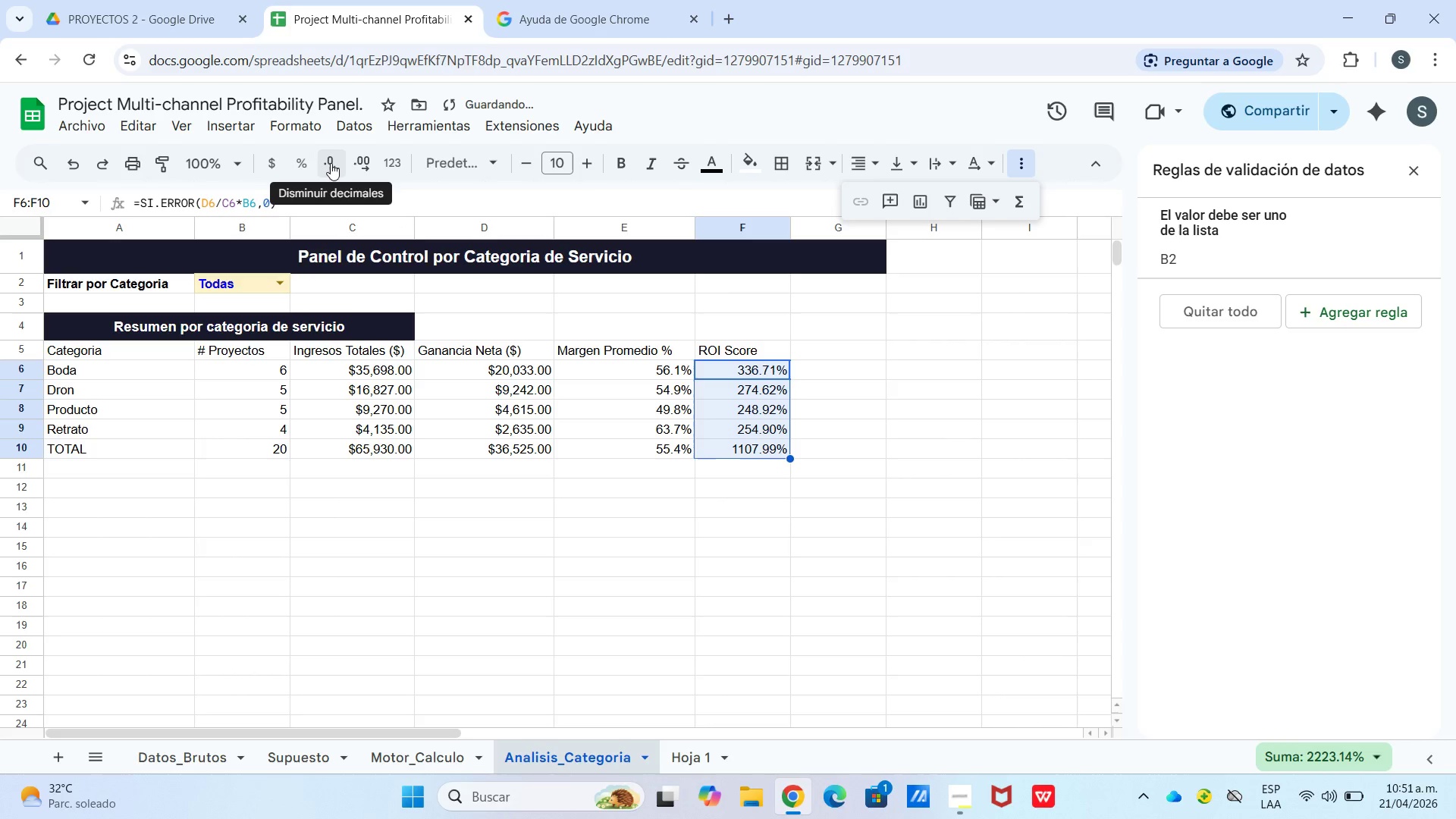 
left_click([333, 163])
 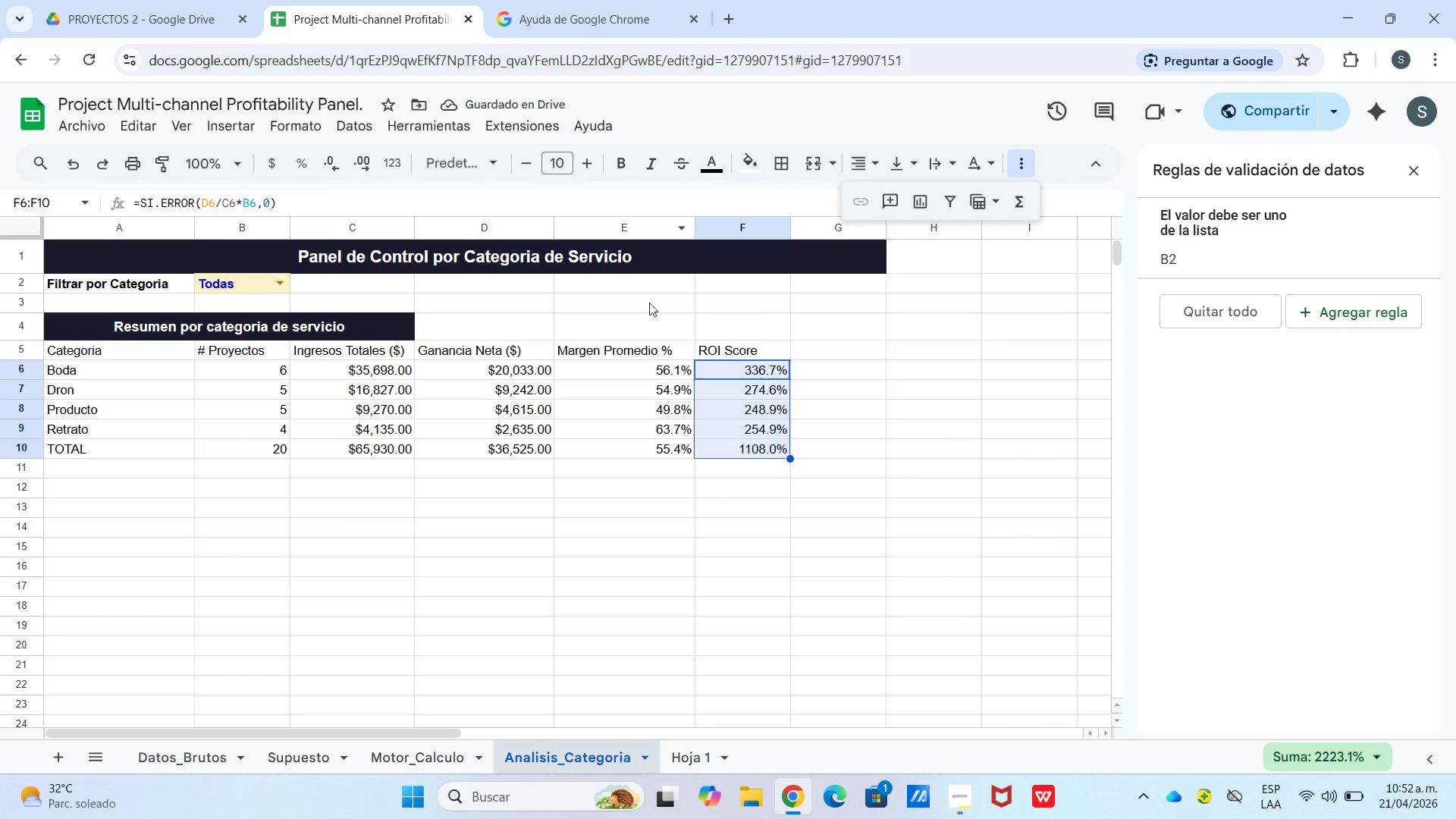 
left_click([312, 165])
 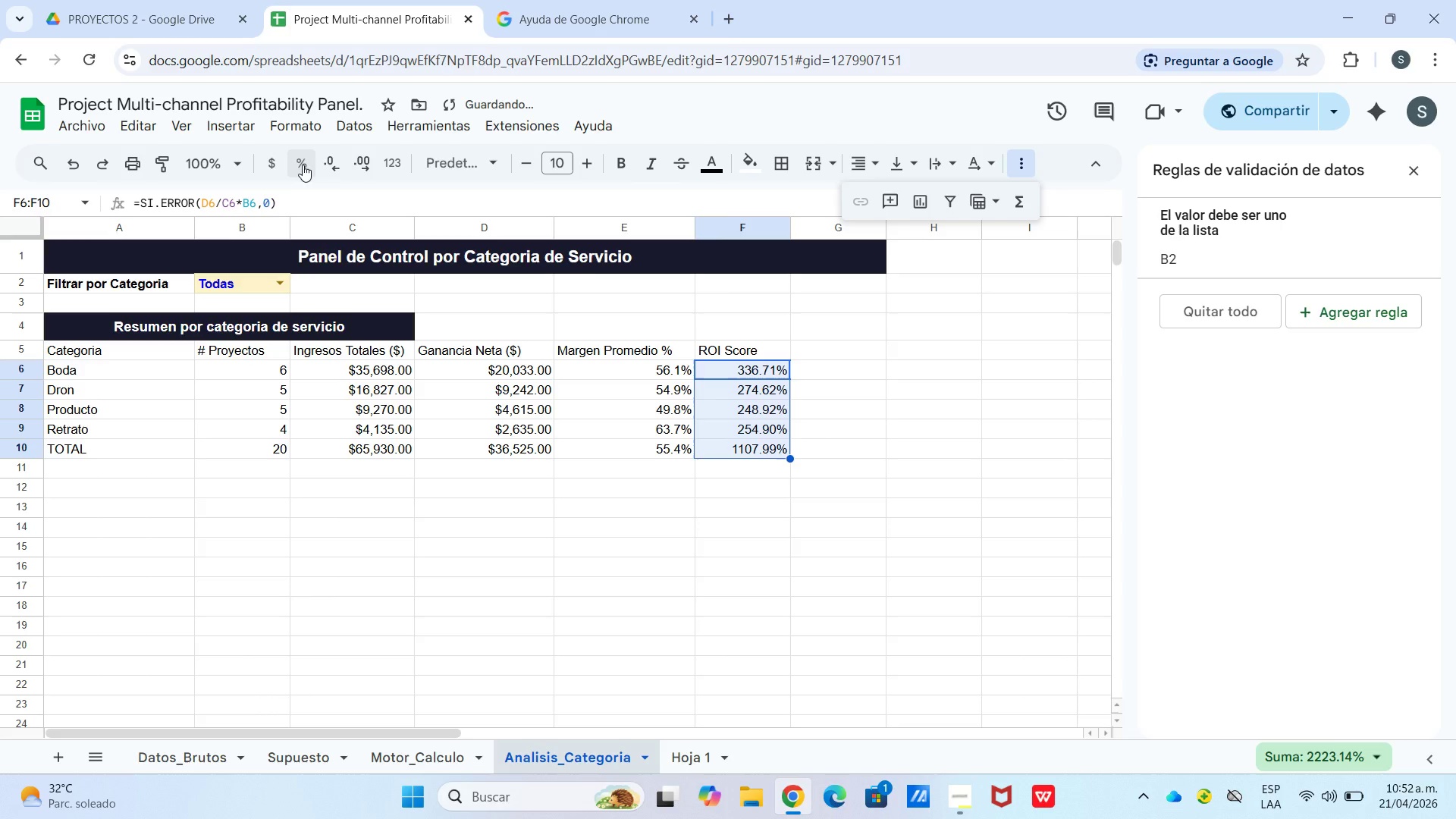 
left_click([297, 165])
 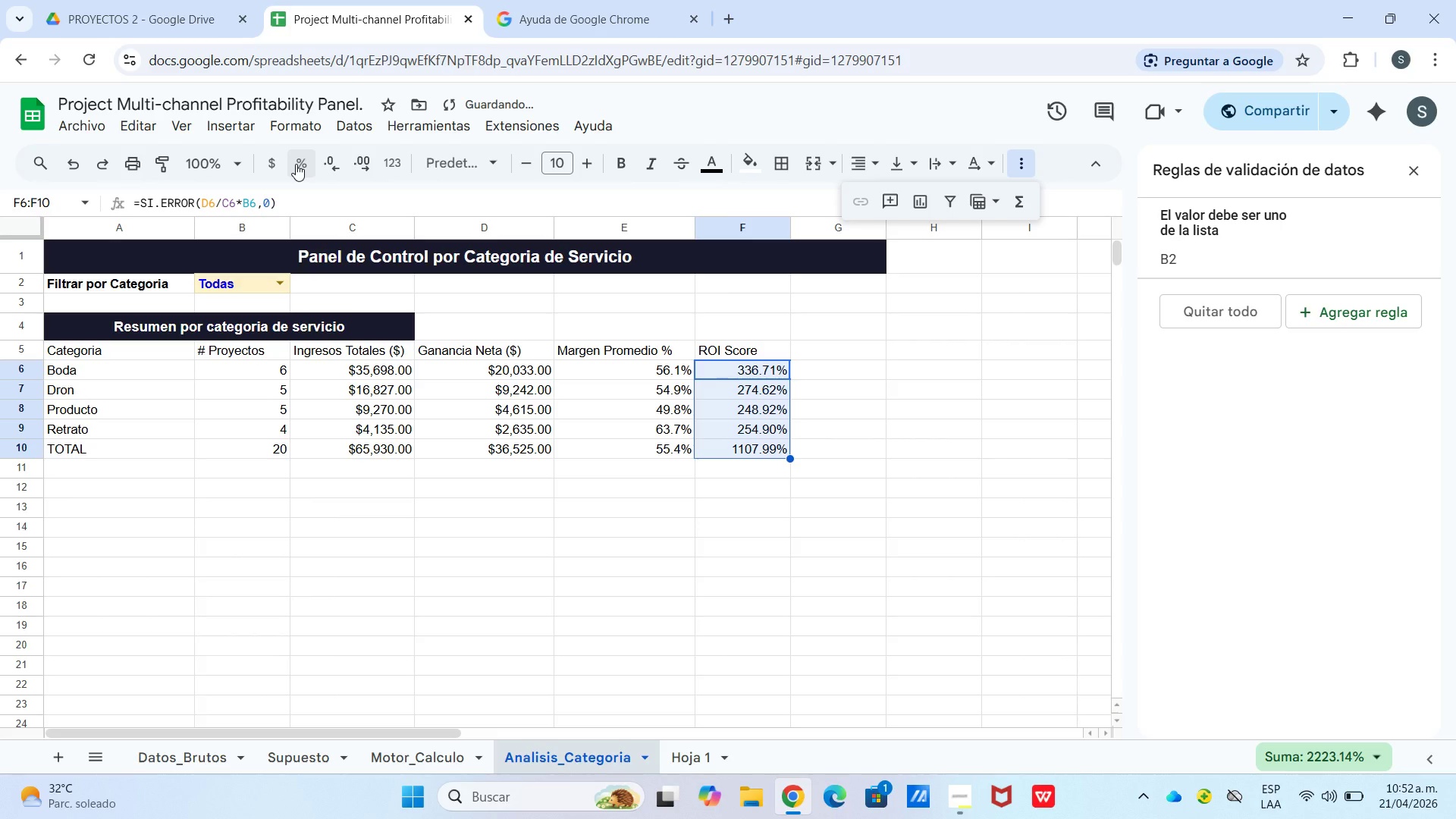 
left_click([296, 164])
 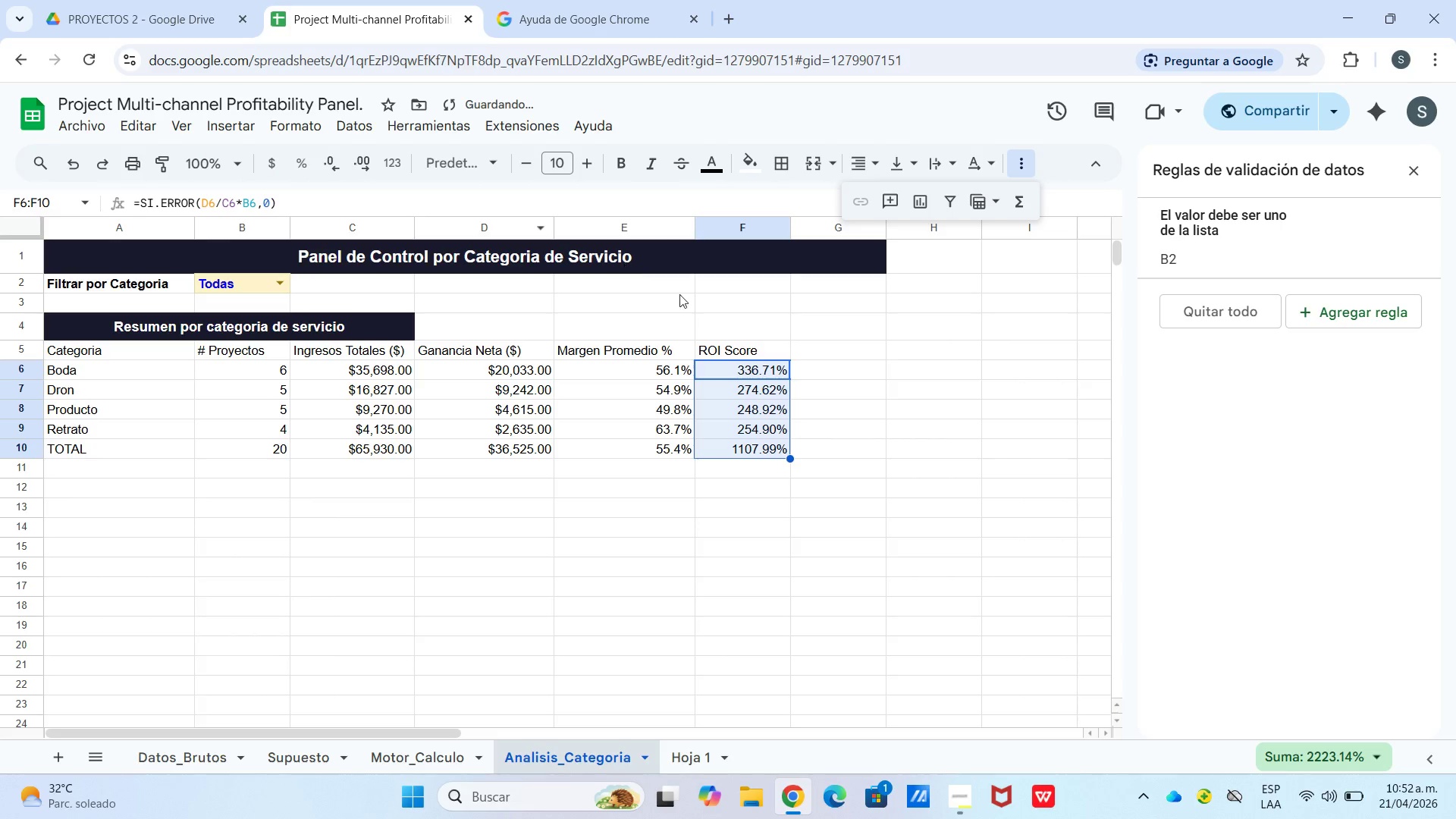 
left_click([831, 375])
 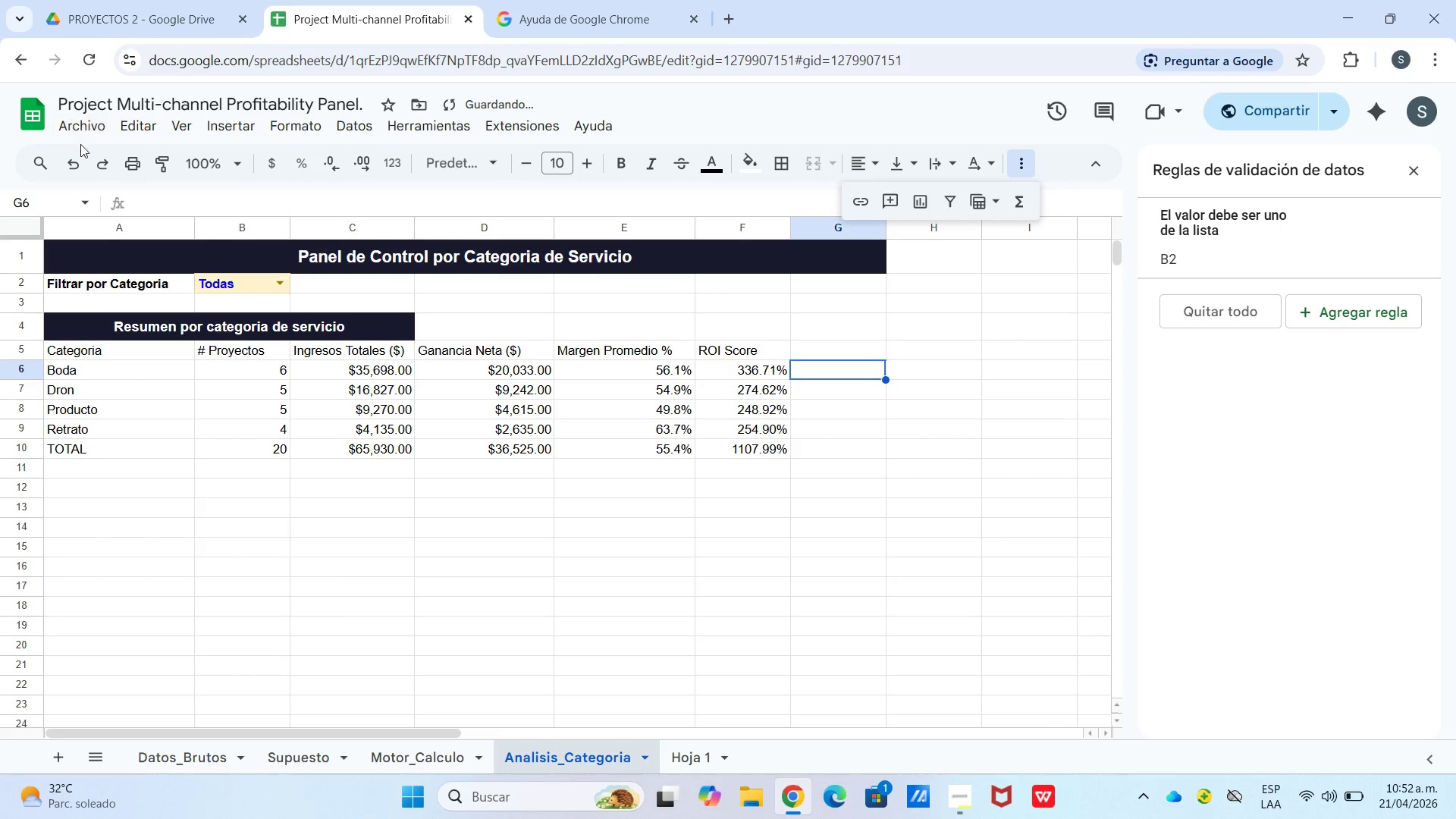 
left_click([80, 159])
 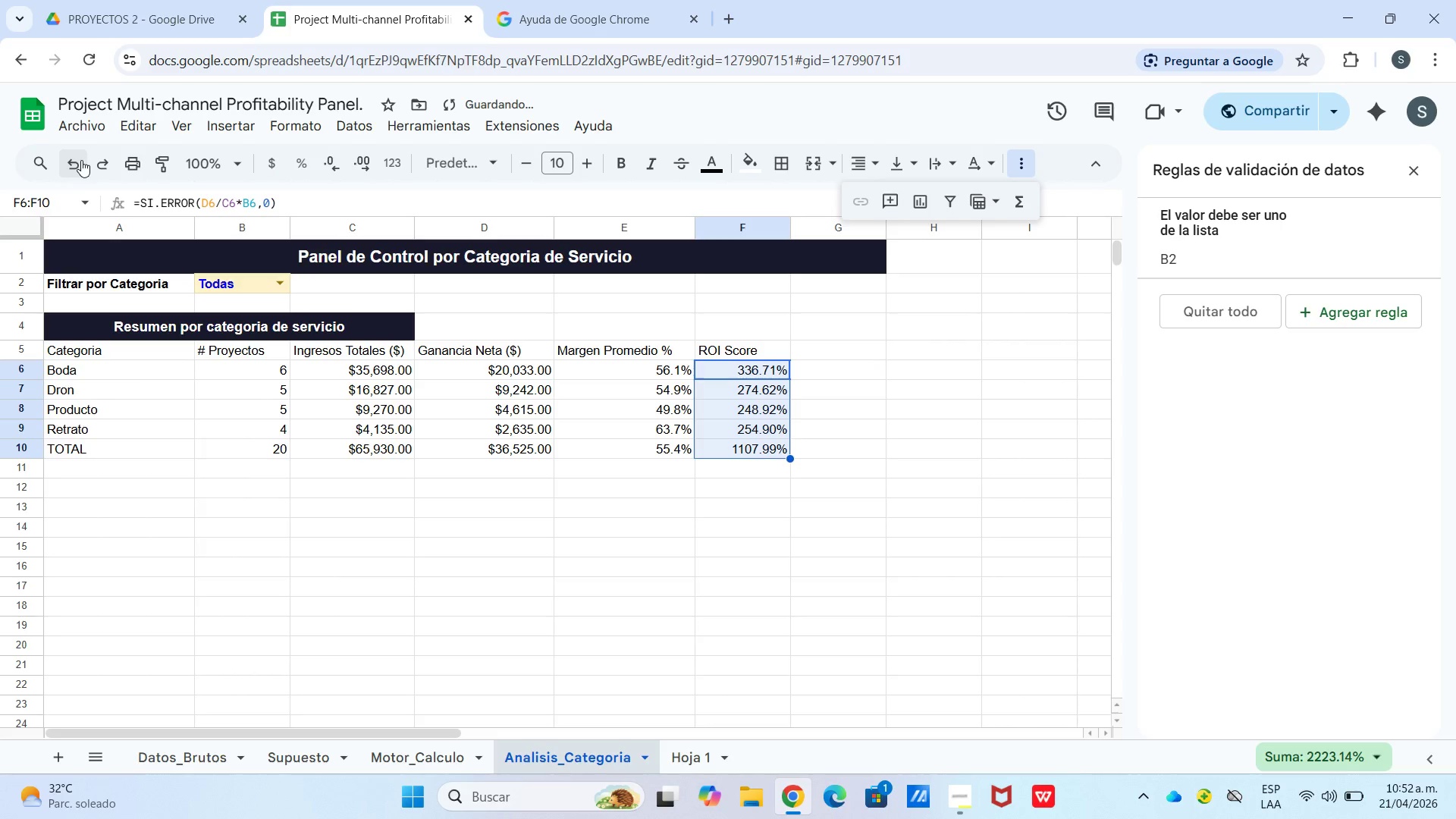 
left_click([81, 160])
 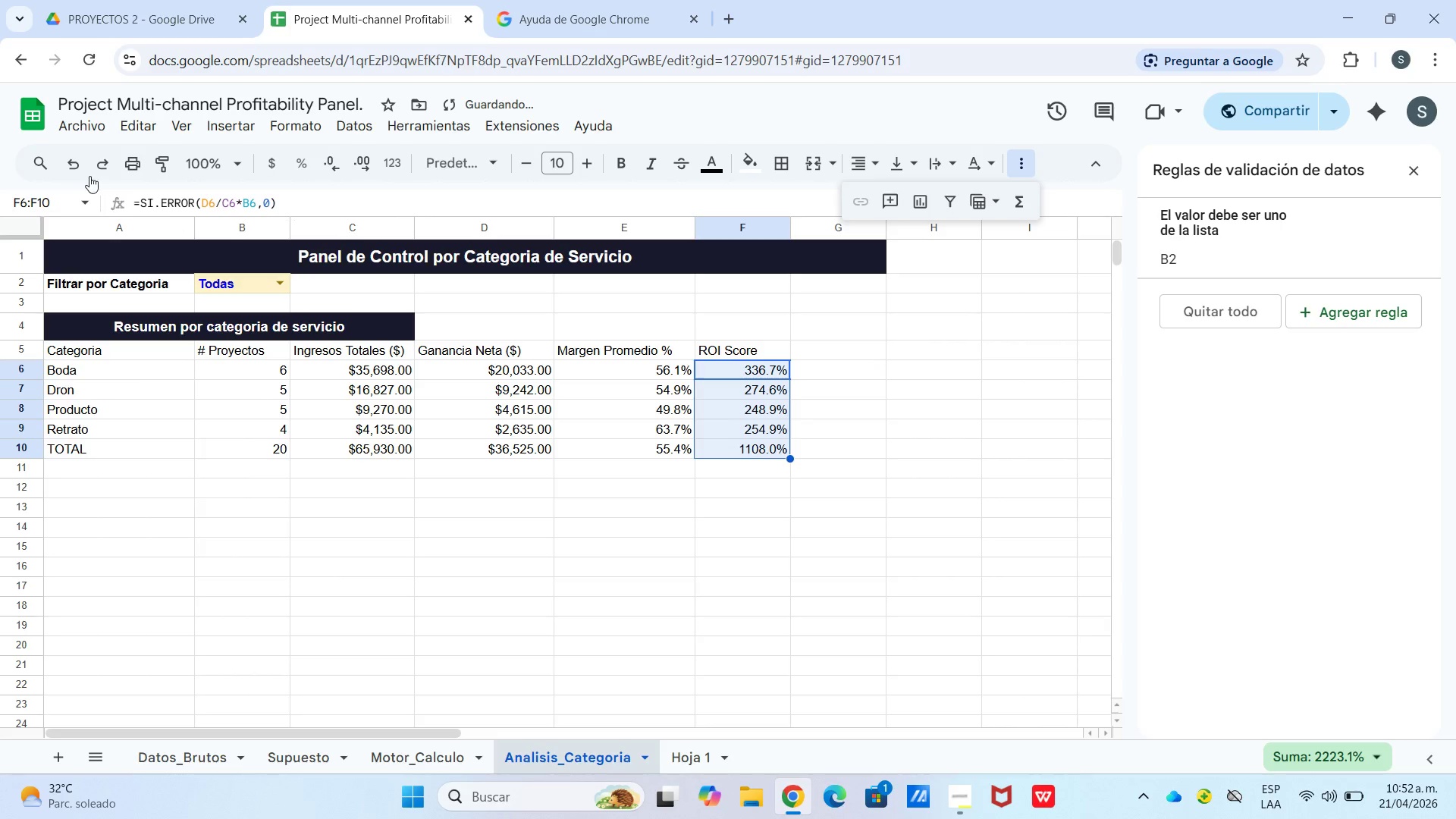 
left_click([78, 162])
 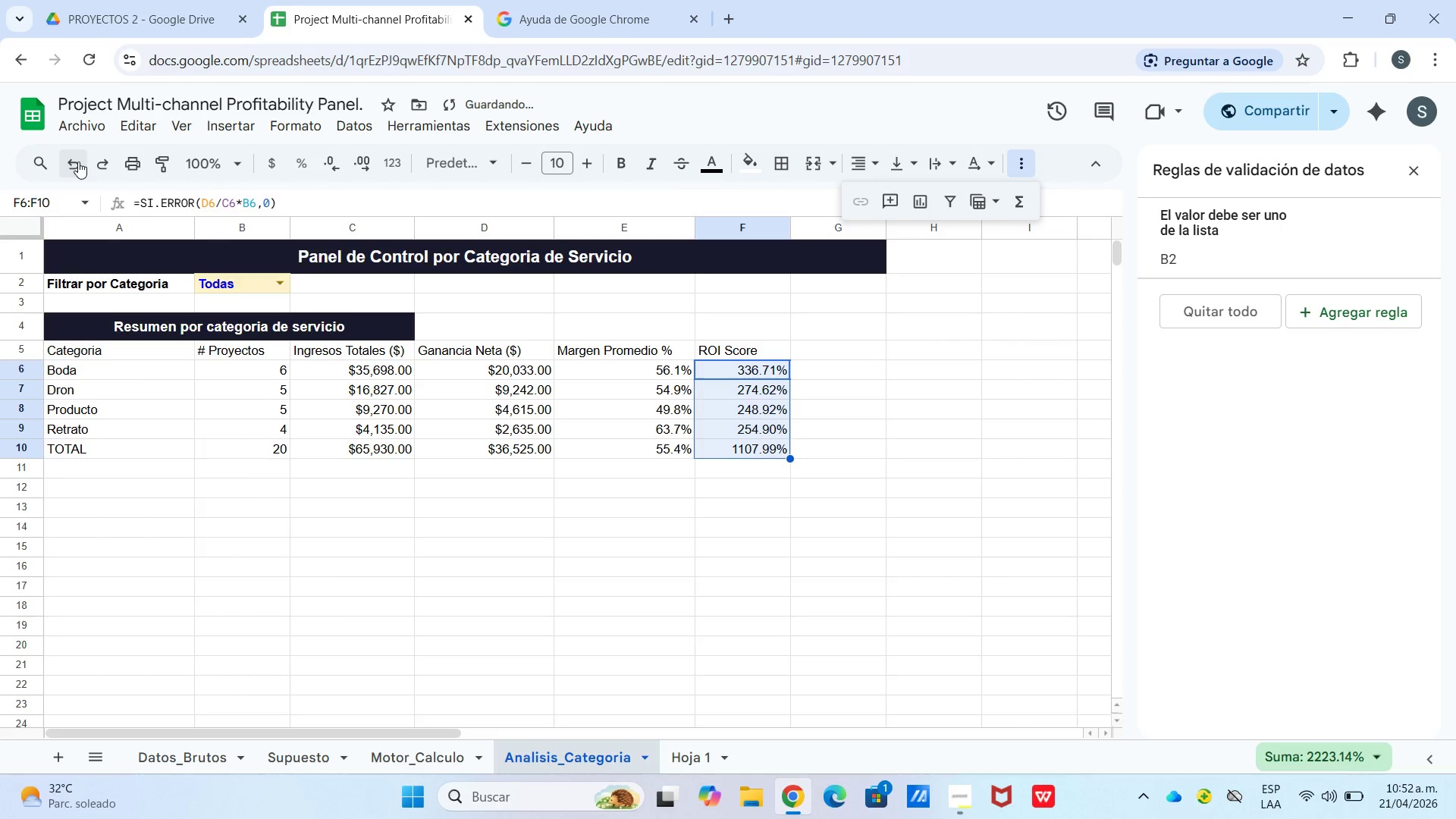 
left_click([78, 162])
 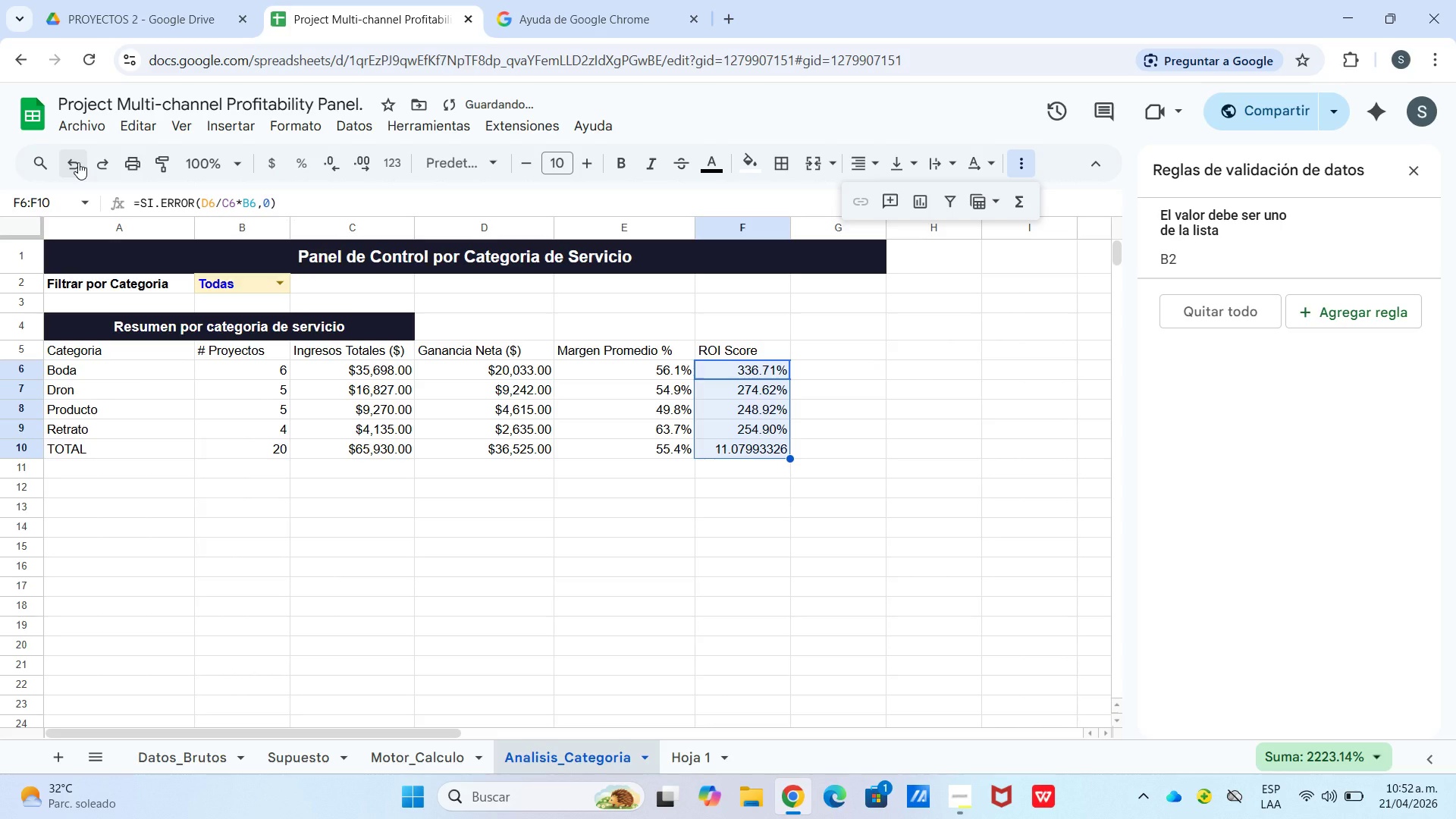 
left_click([79, 163])
 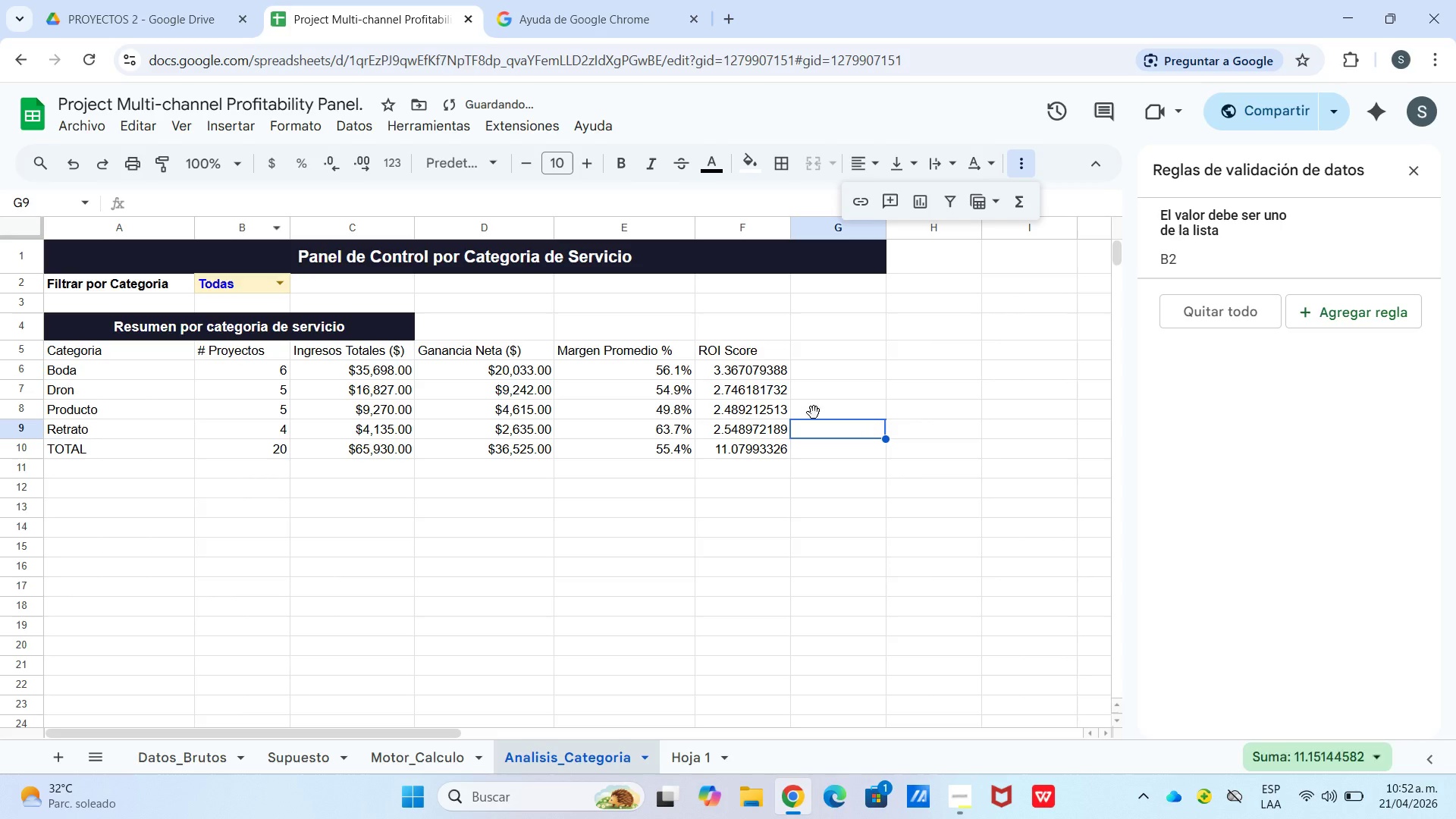 
left_click_drag(start_coordinate=[740, 372], to_coordinate=[750, 447])
 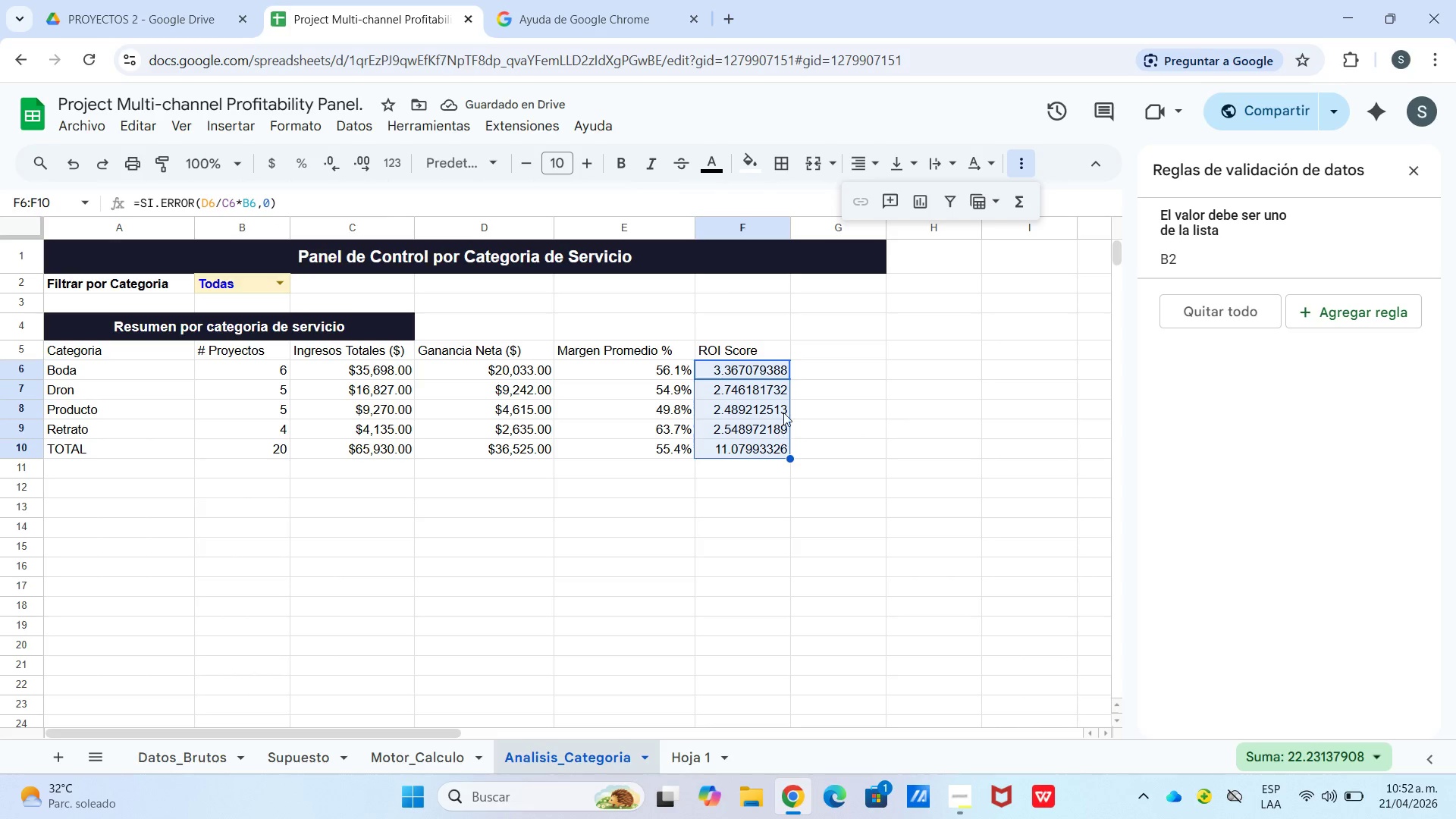 
left_click([836, 394])
 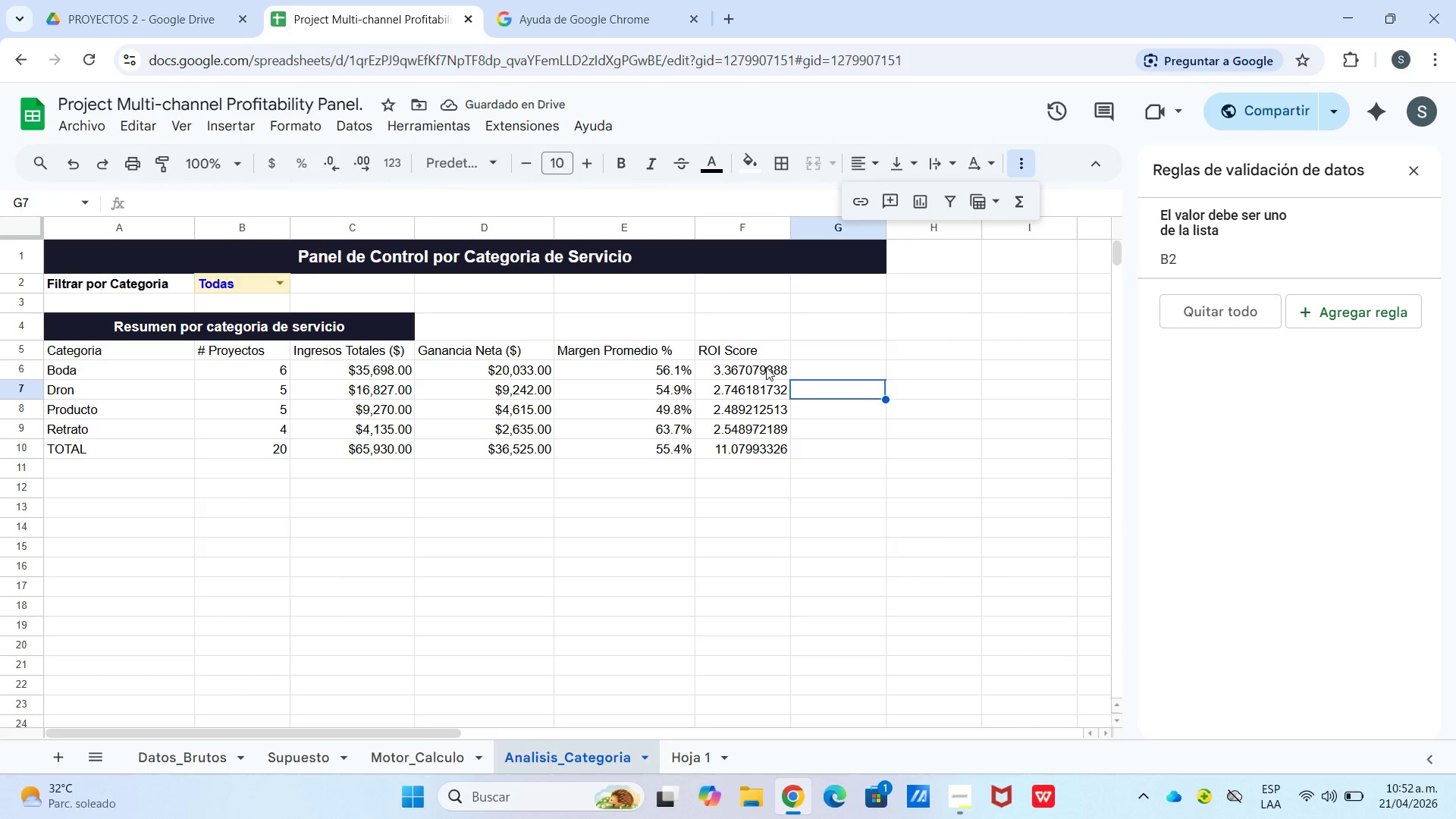 
left_click_drag(start_coordinate=[766, 367], to_coordinate=[768, 431])
 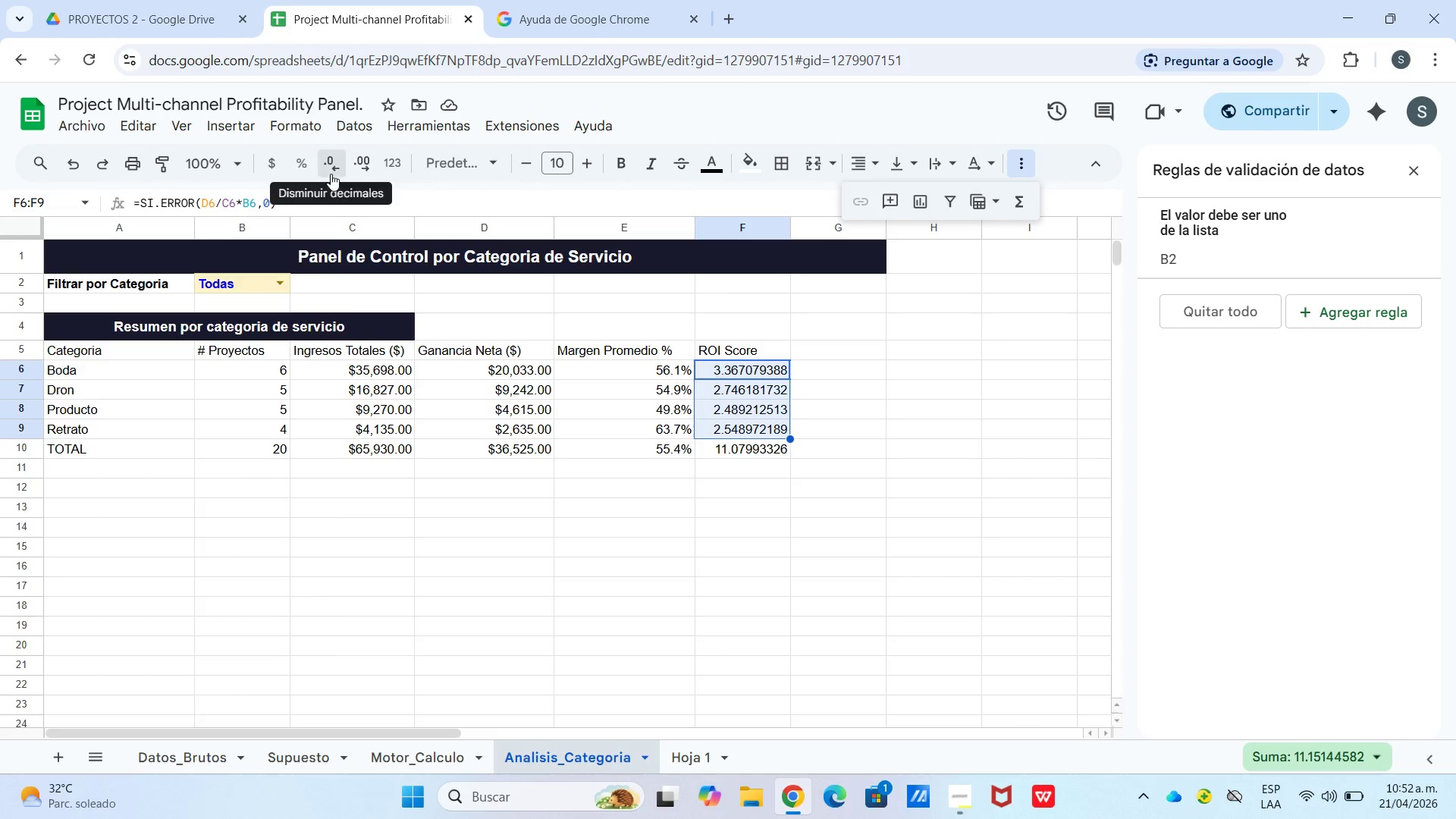 
double_click([331, 174])
 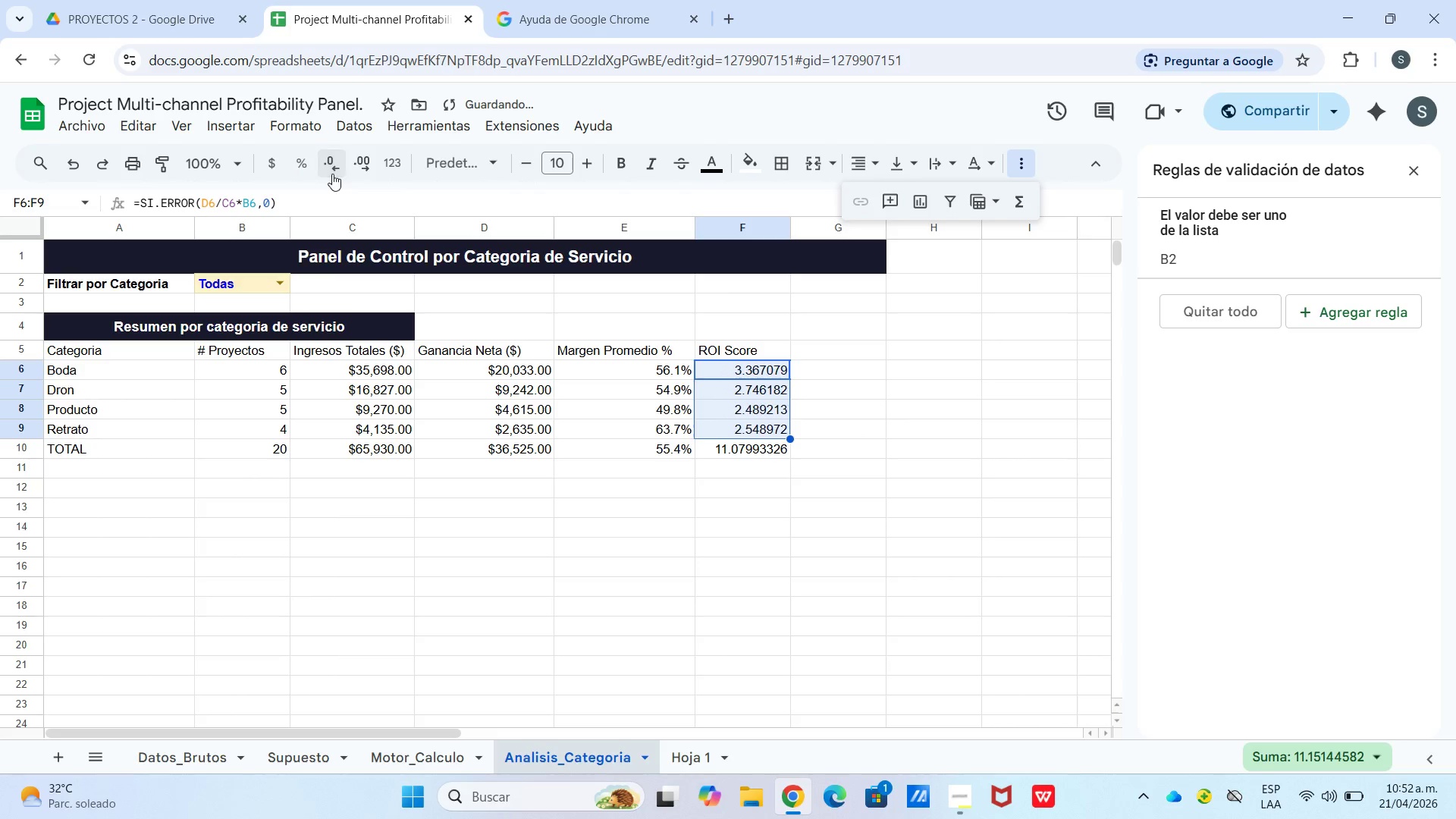 
triple_click([332, 174])
 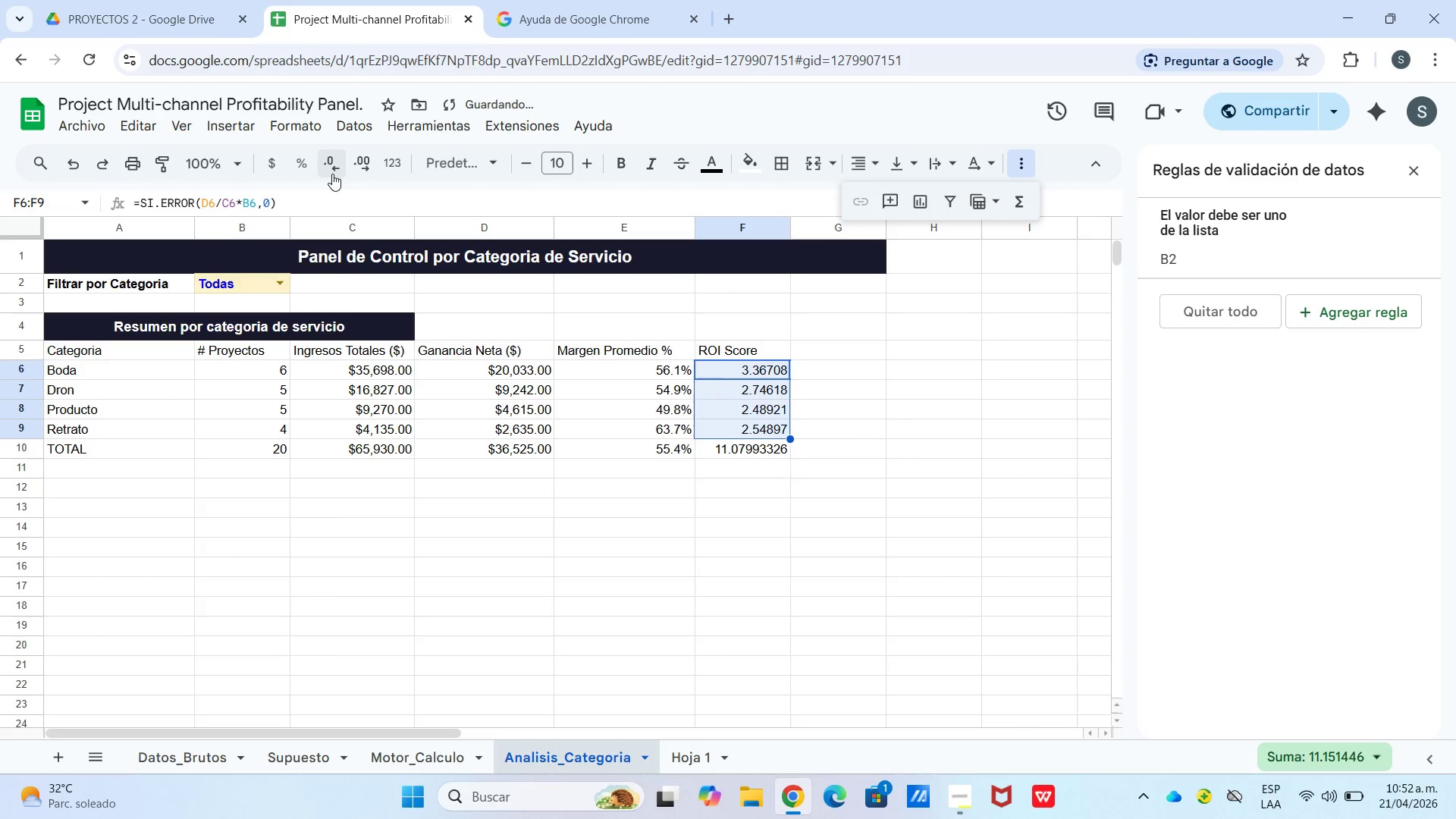 
triple_click([332, 174])
 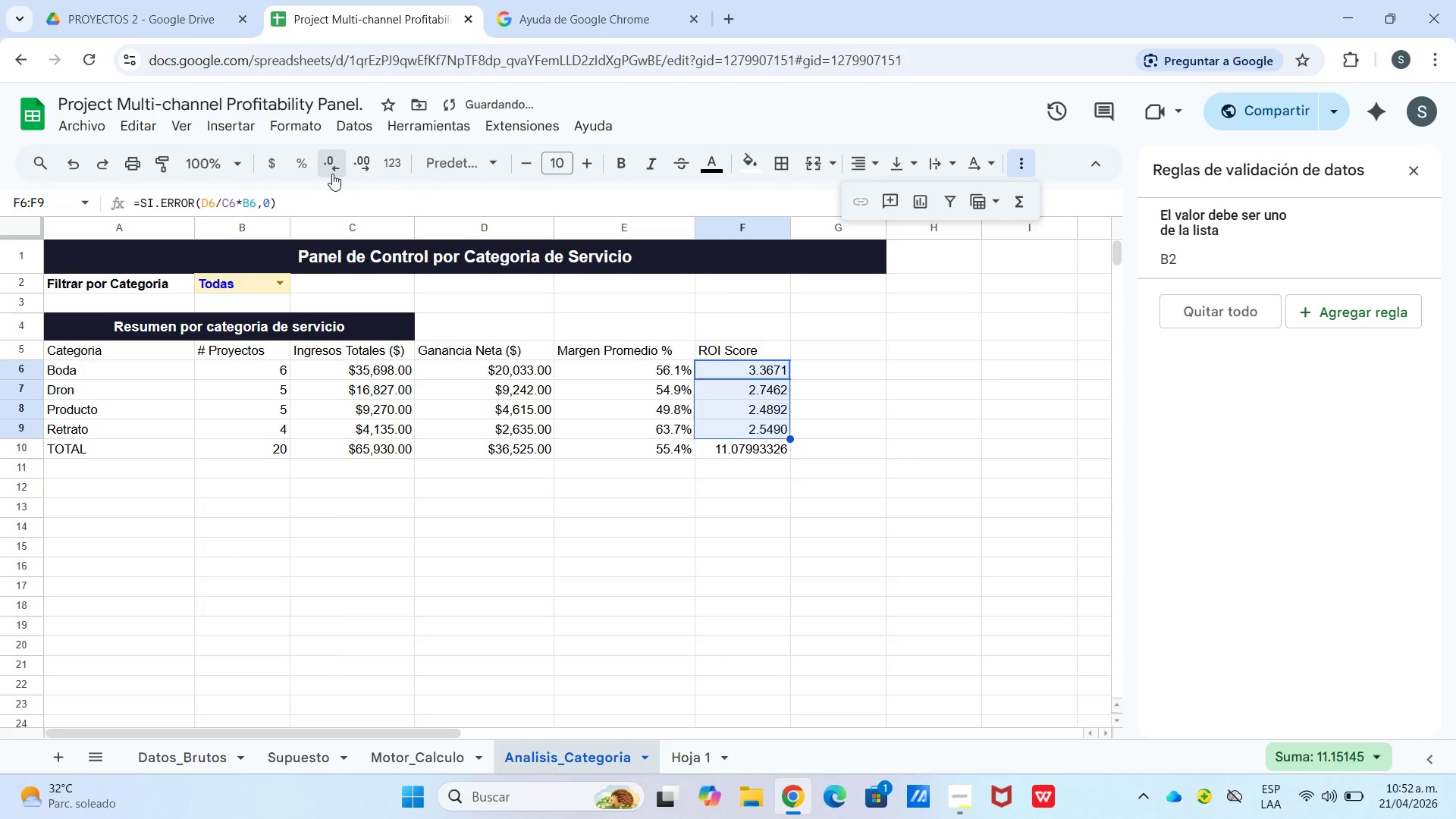 
triple_click([333, 173])
 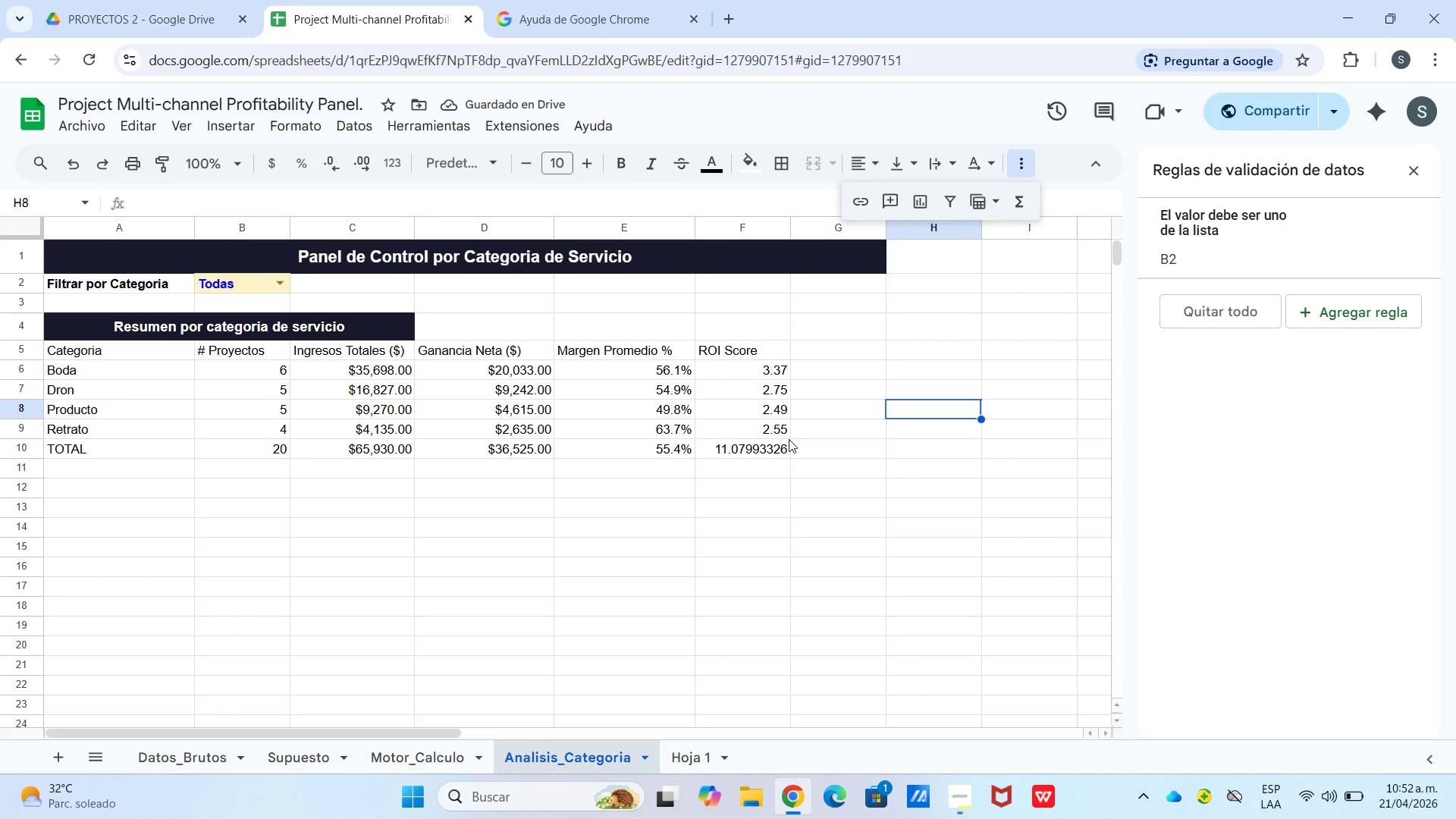 
wait(5.25)
 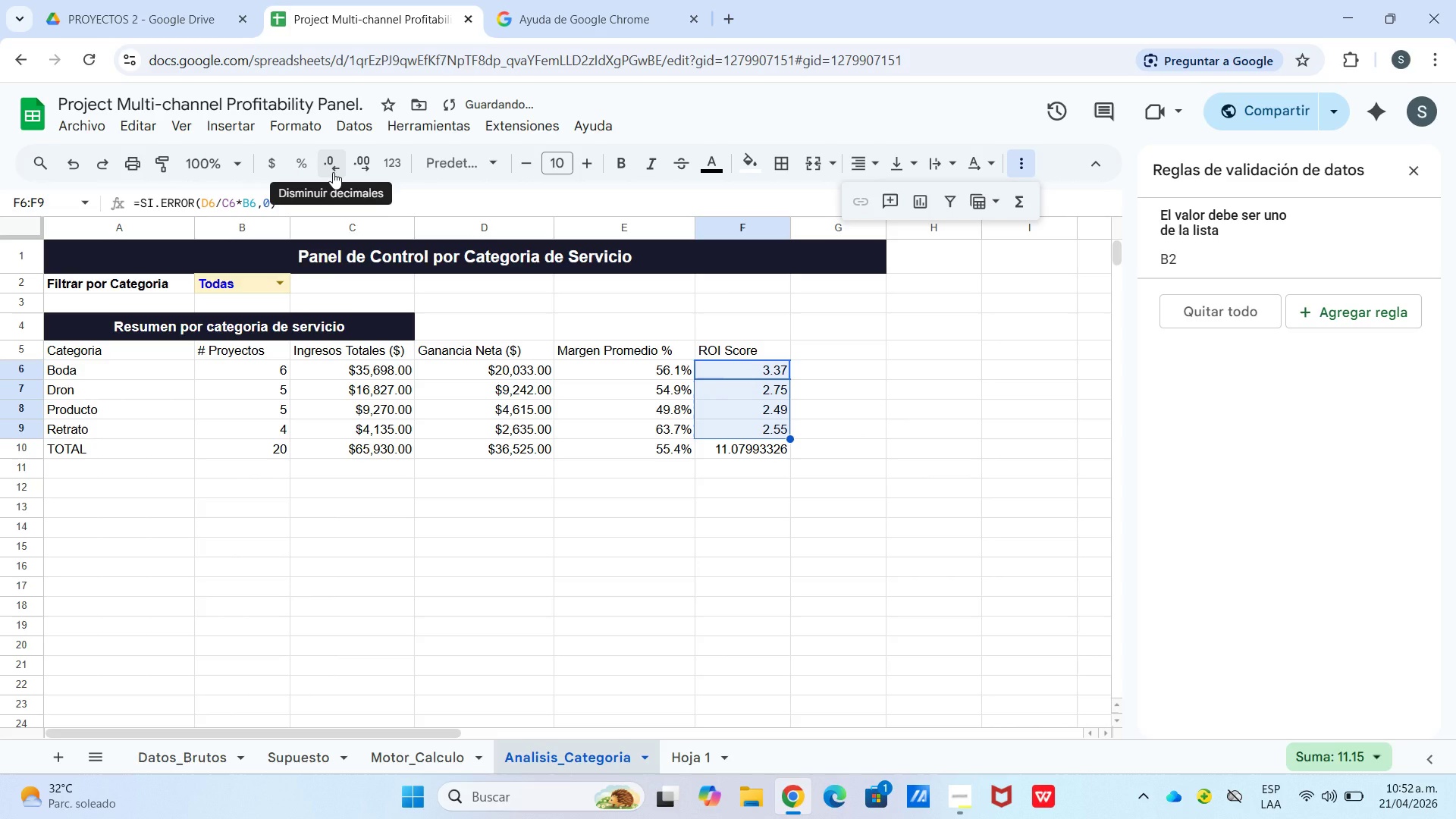 
key(Backspace)
 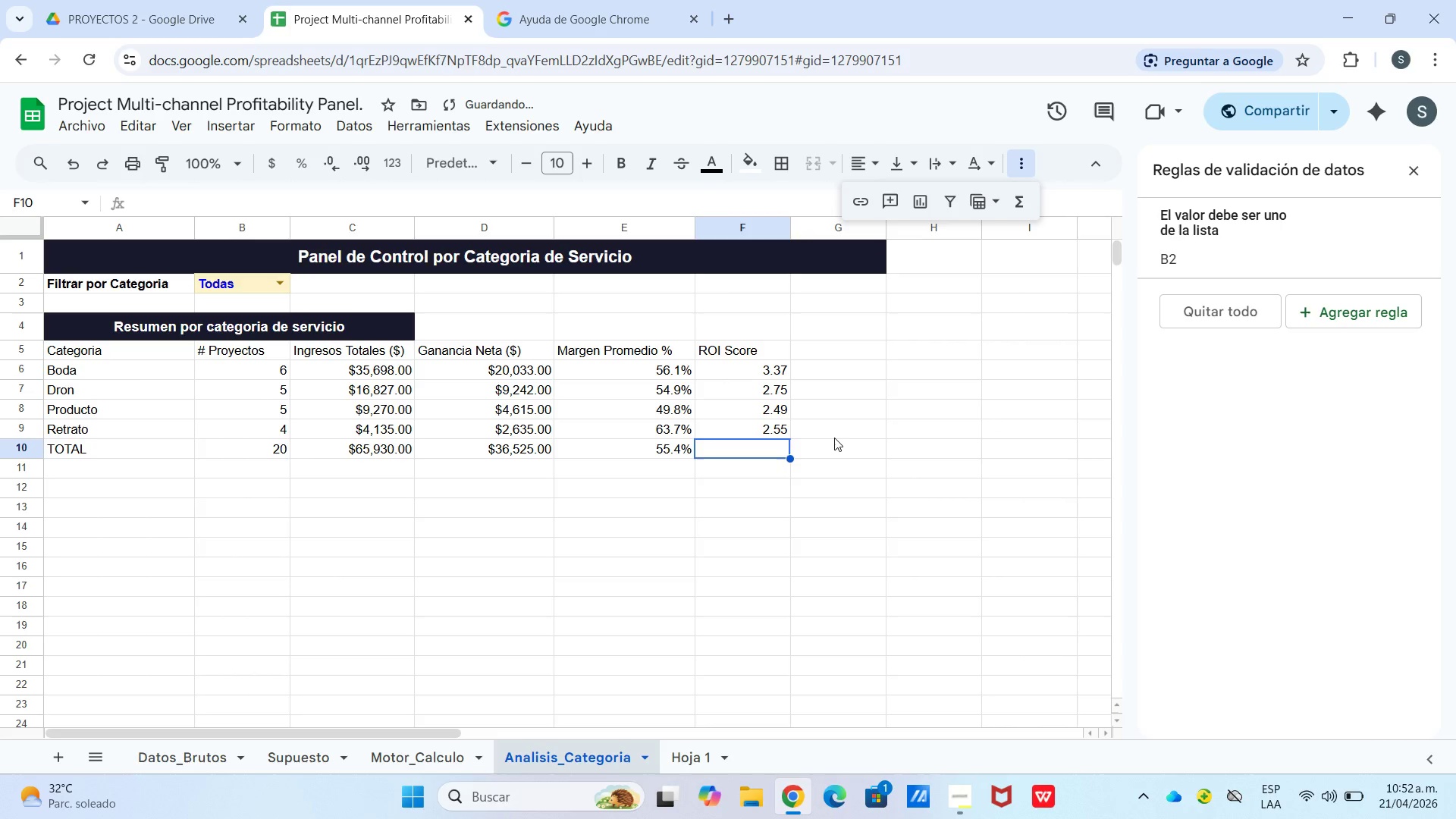 
left_click([846, 438])
 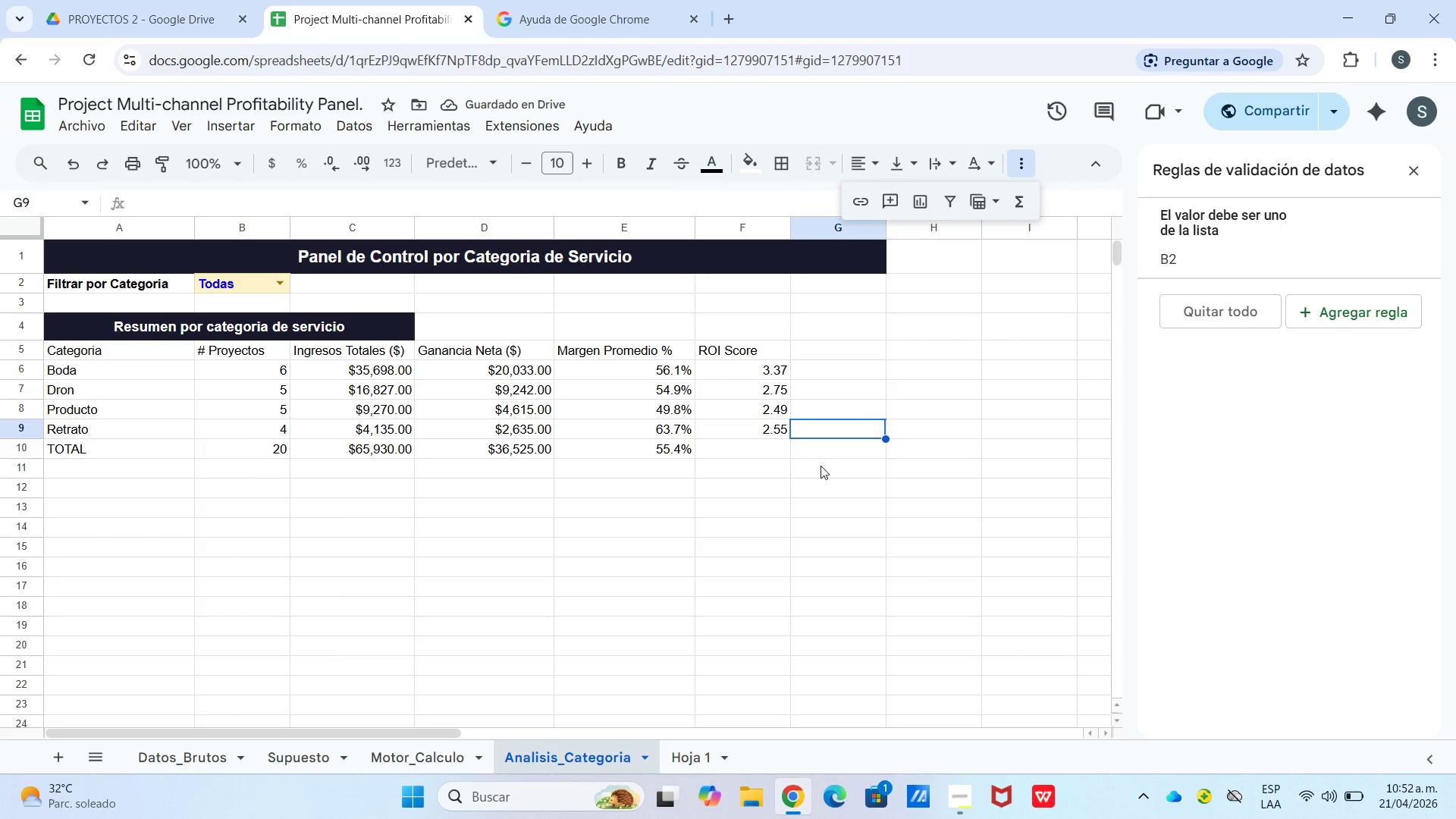 
left_click([765, 389])
 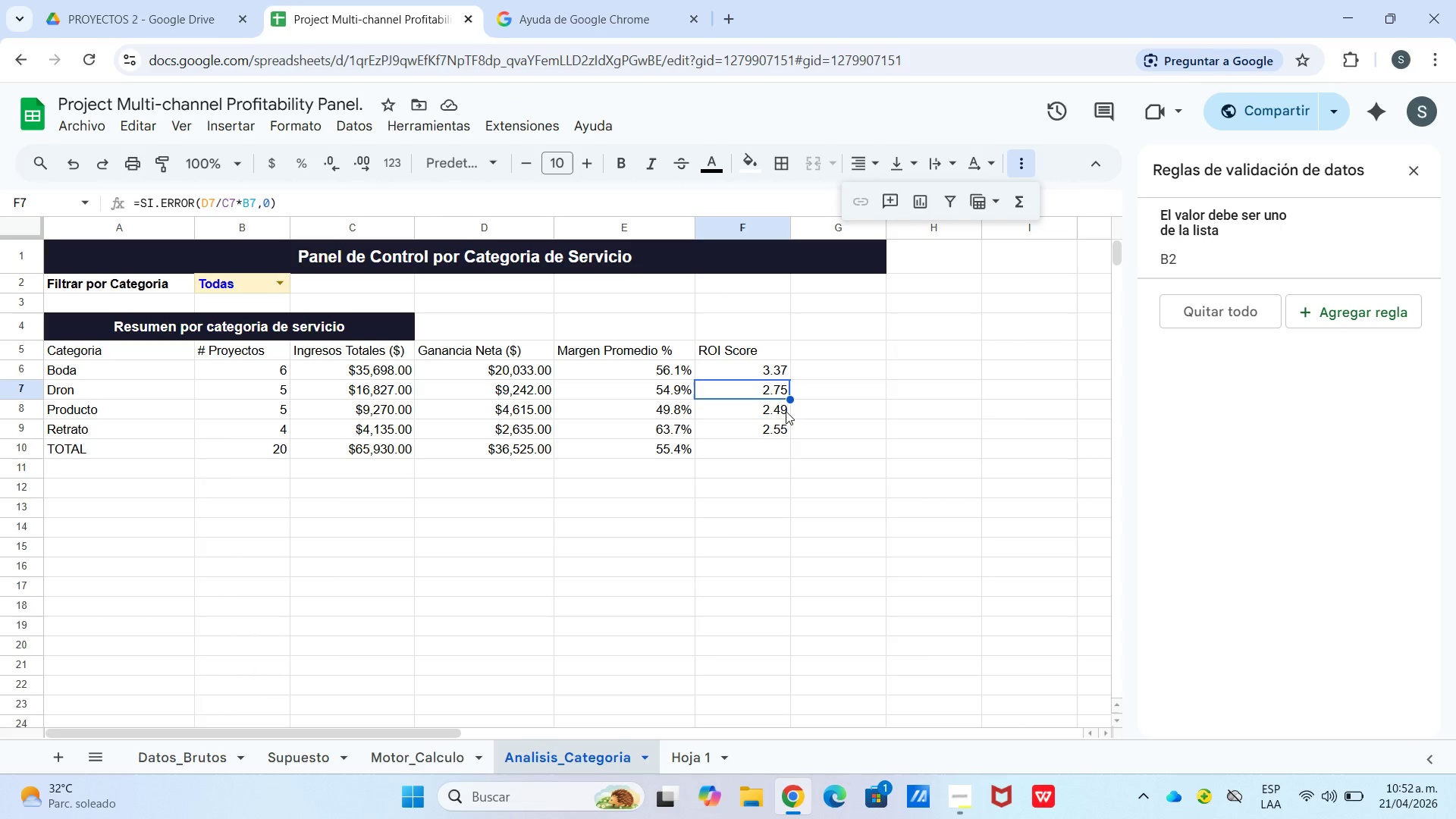 
wait(5.78)
 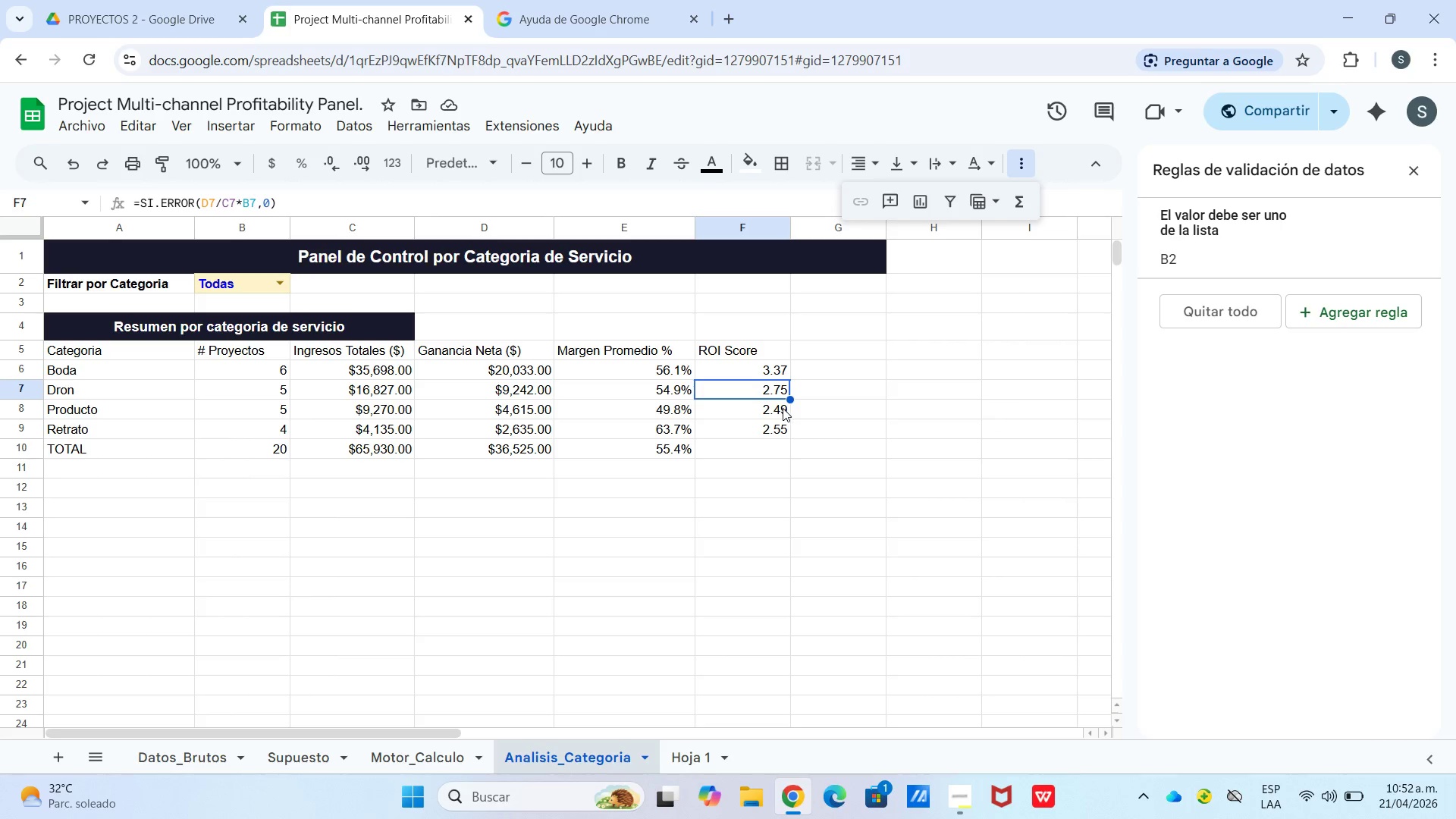 
scroll: coordinate [647, 531], scroll_direction: up, amount: 4.0
 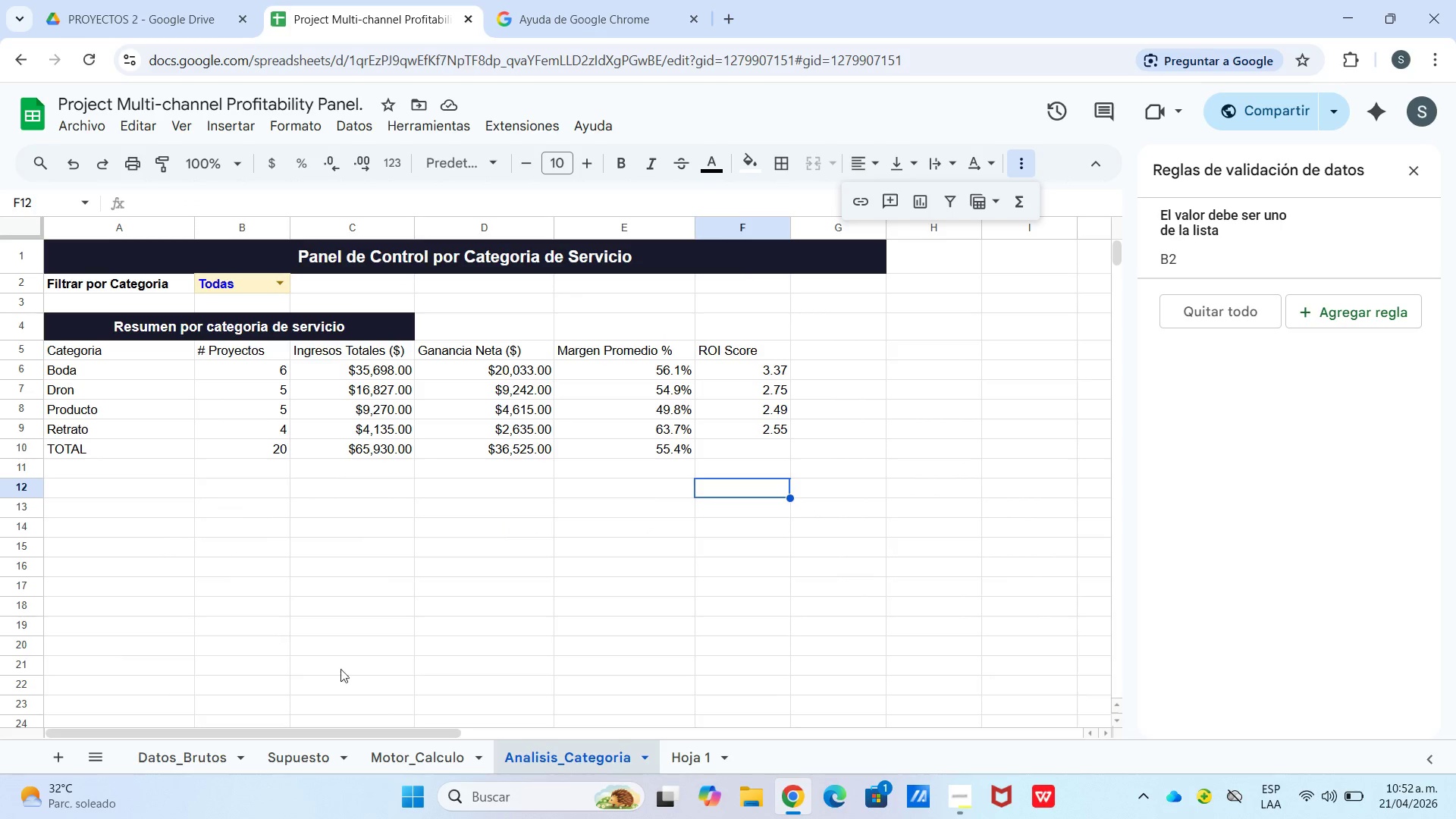 
left_click_drag(start_coordinate=[344, 732], to_coordinate=[293, 739])
 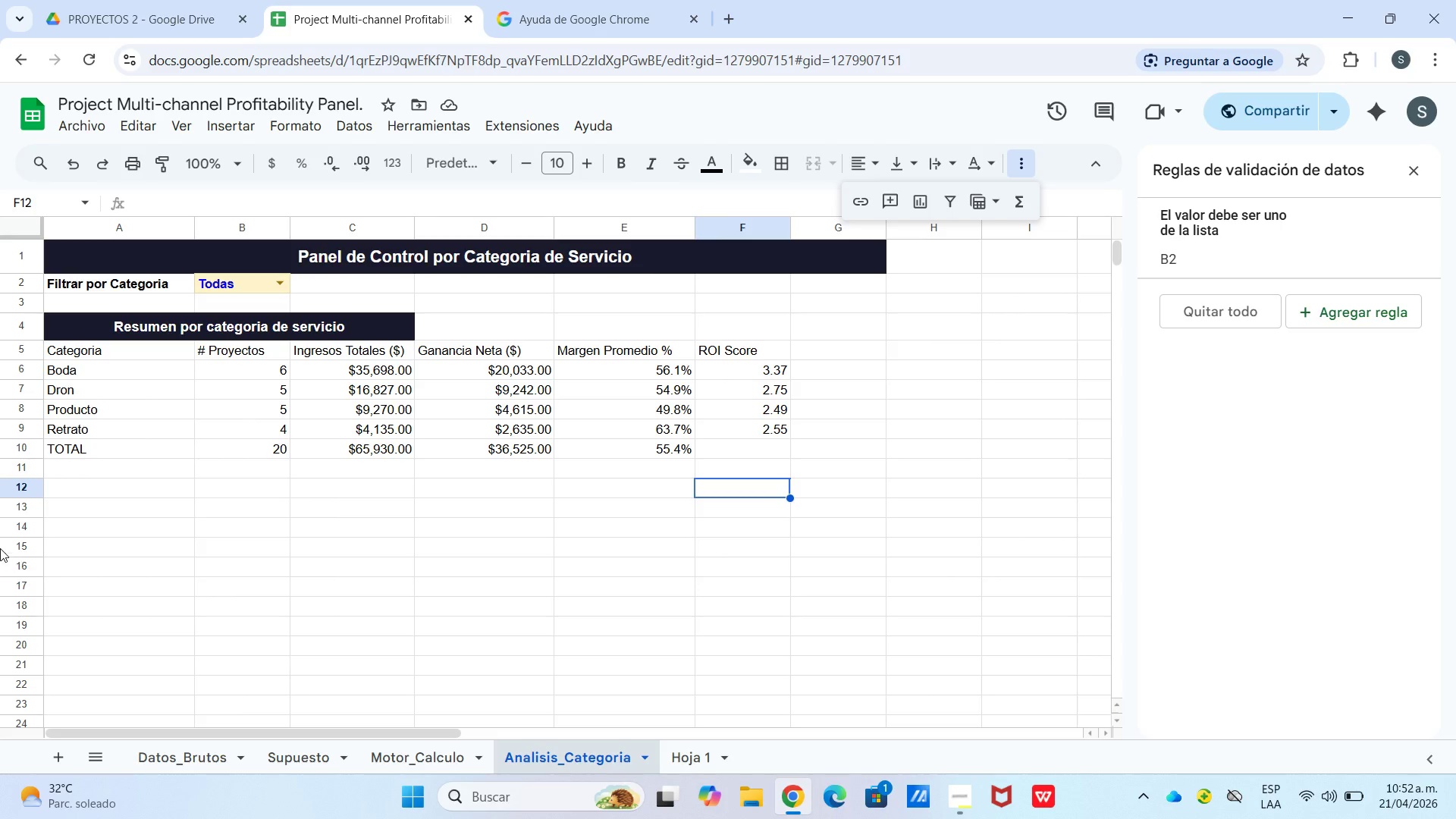 
wait(6.89)
 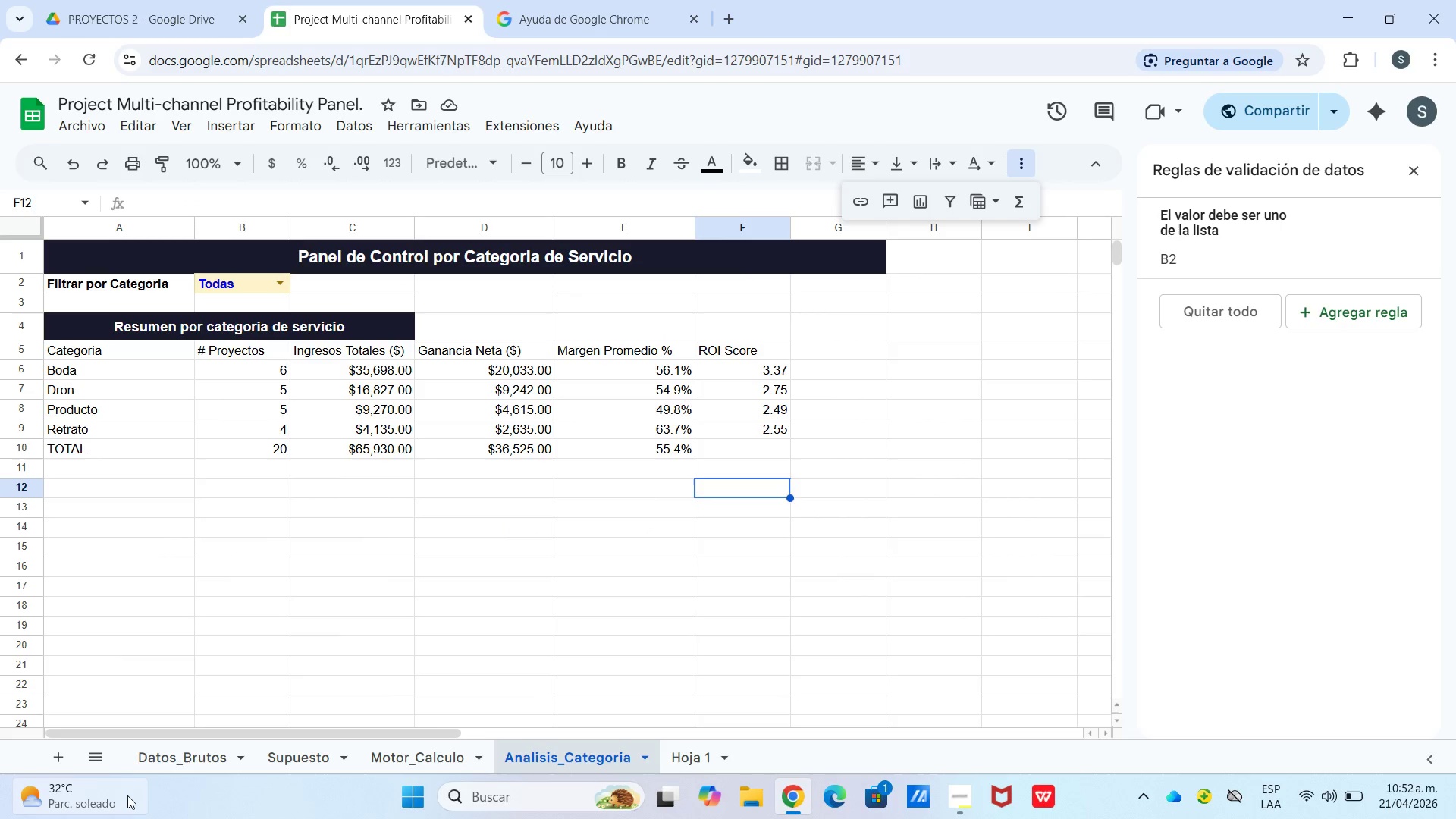 
double_click([71, 374])
 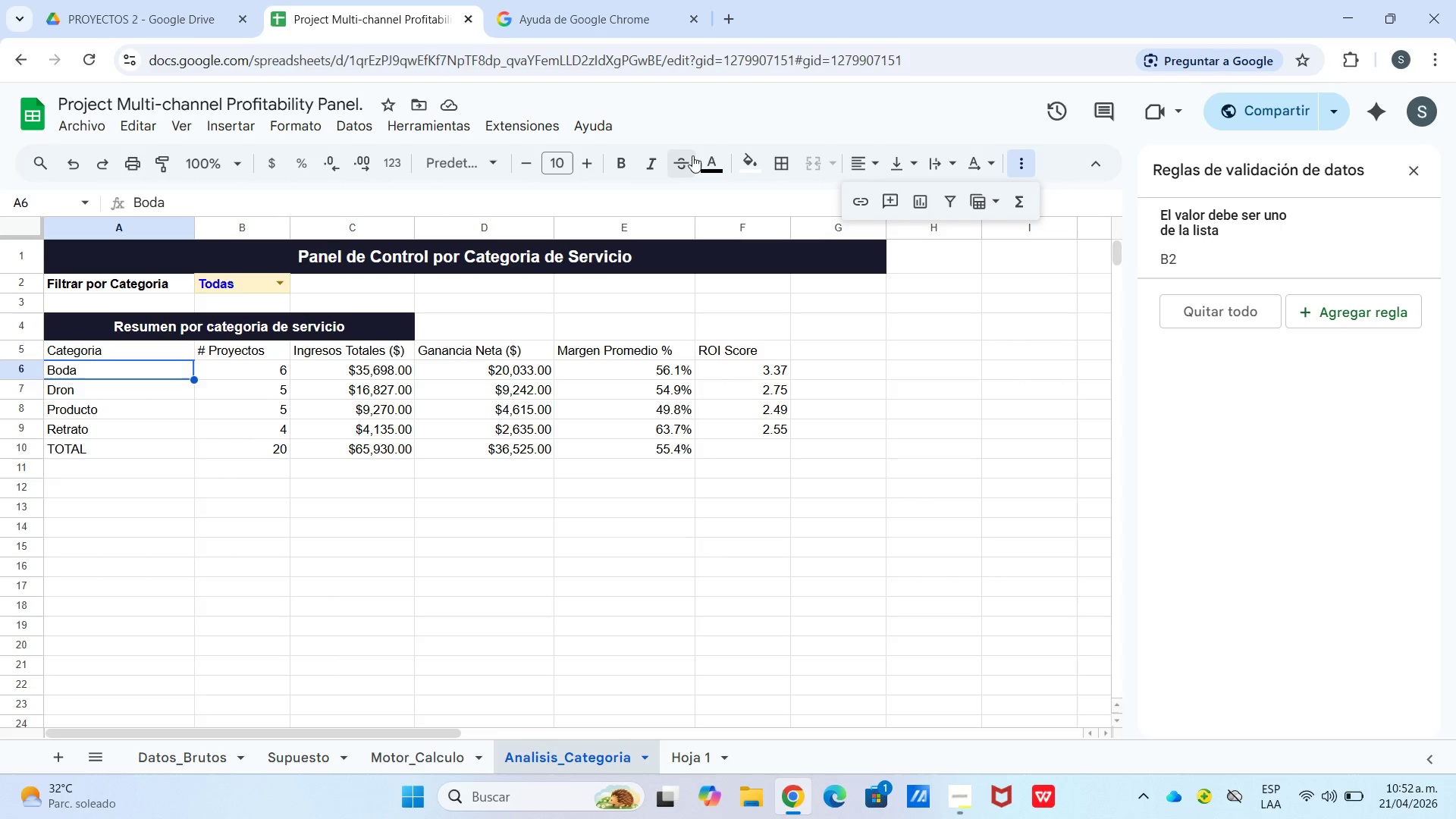 
left_click([733, 152])
 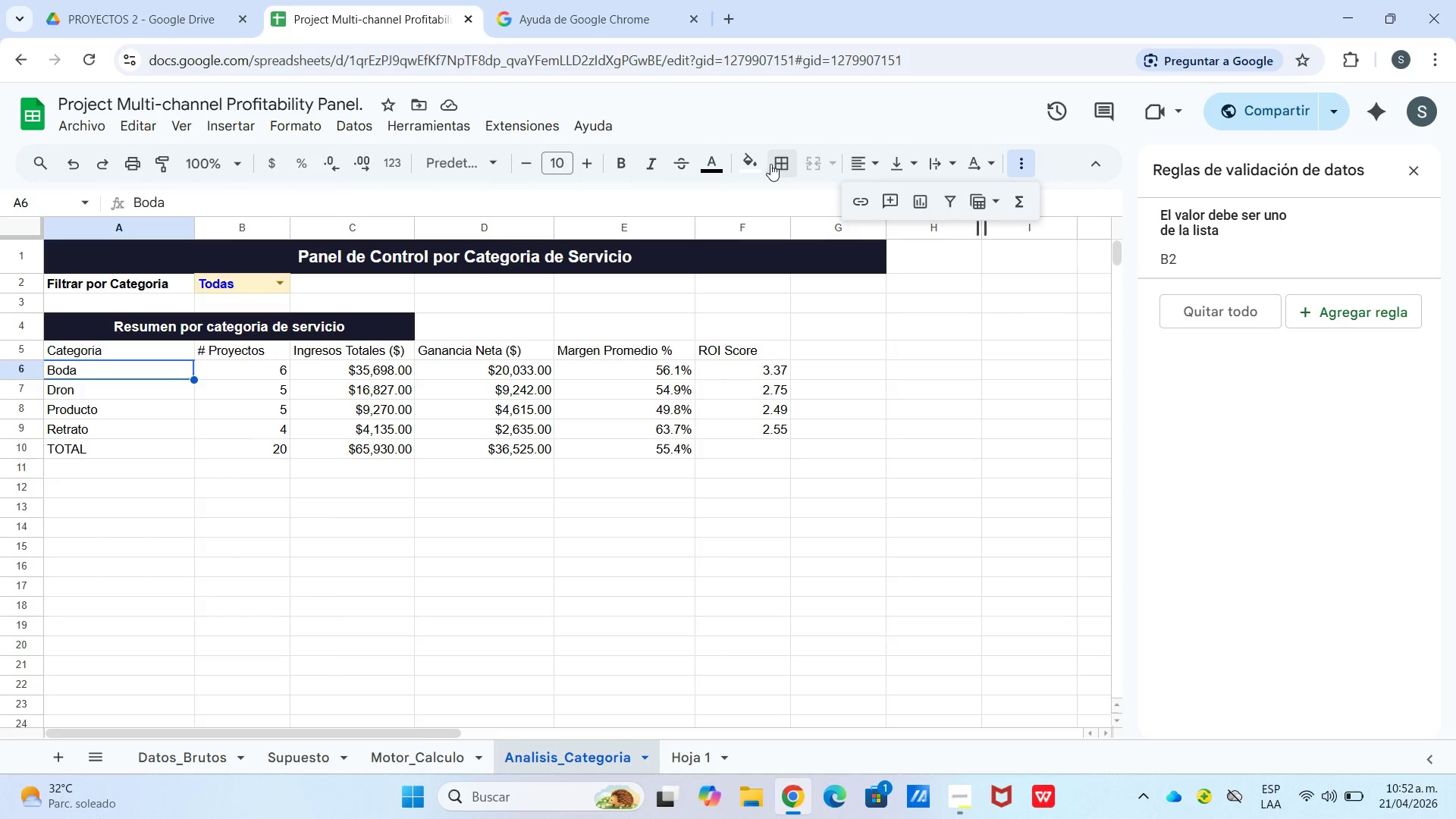 
left_click([747, 162])
 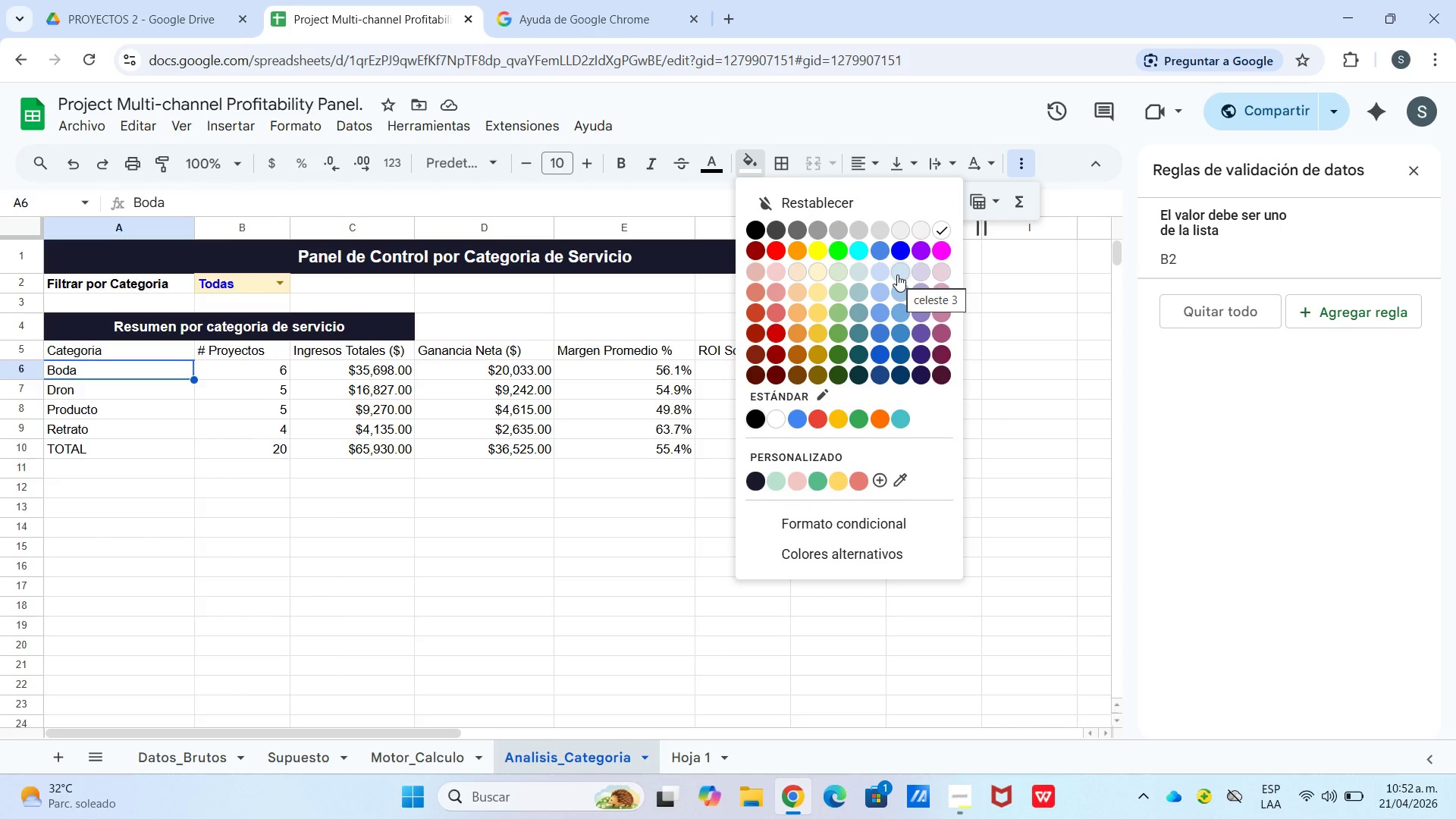 
left_click([897, 275])
 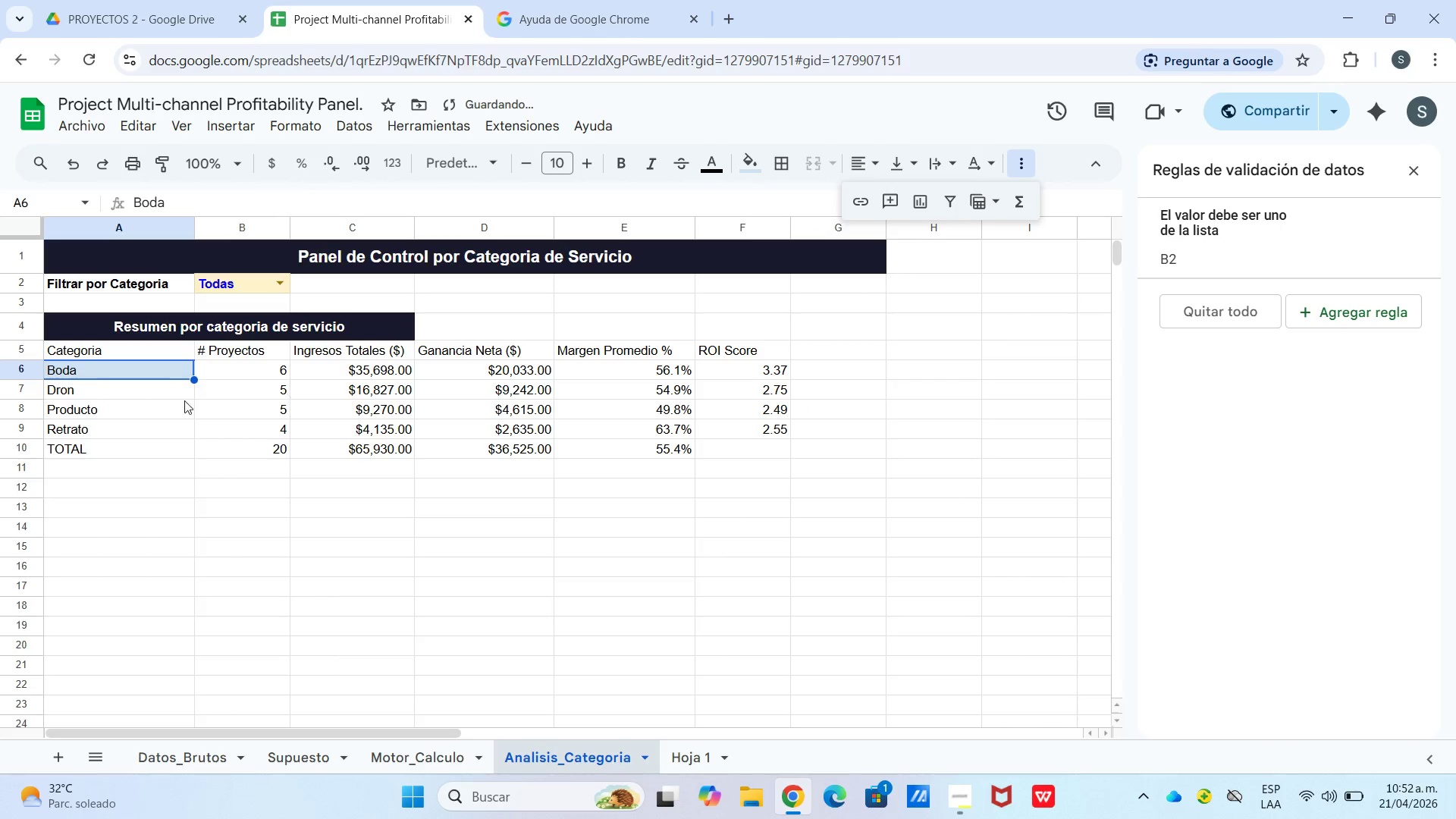 
left_click([138, 401])
 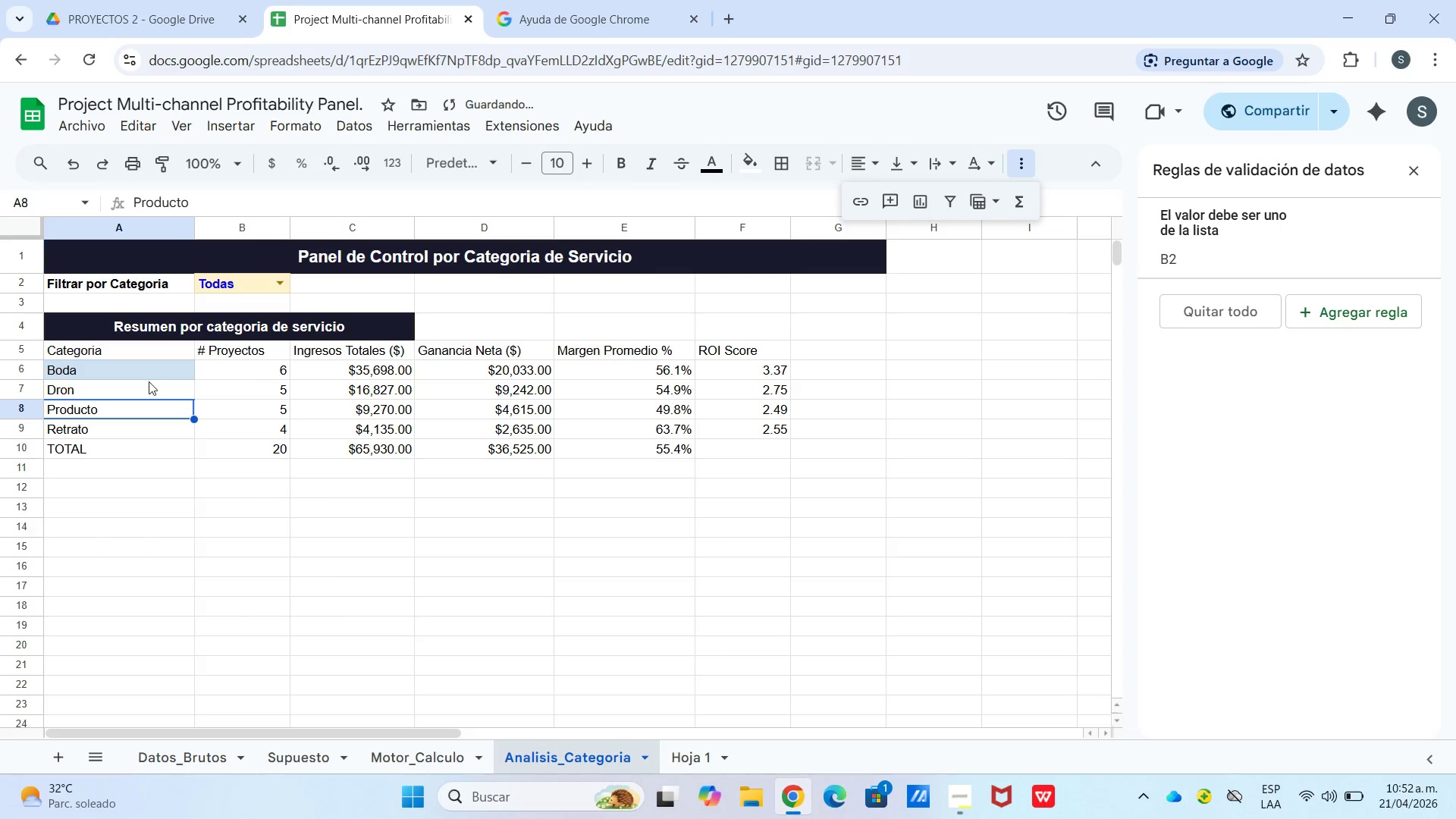 
left_click([146, 390])
 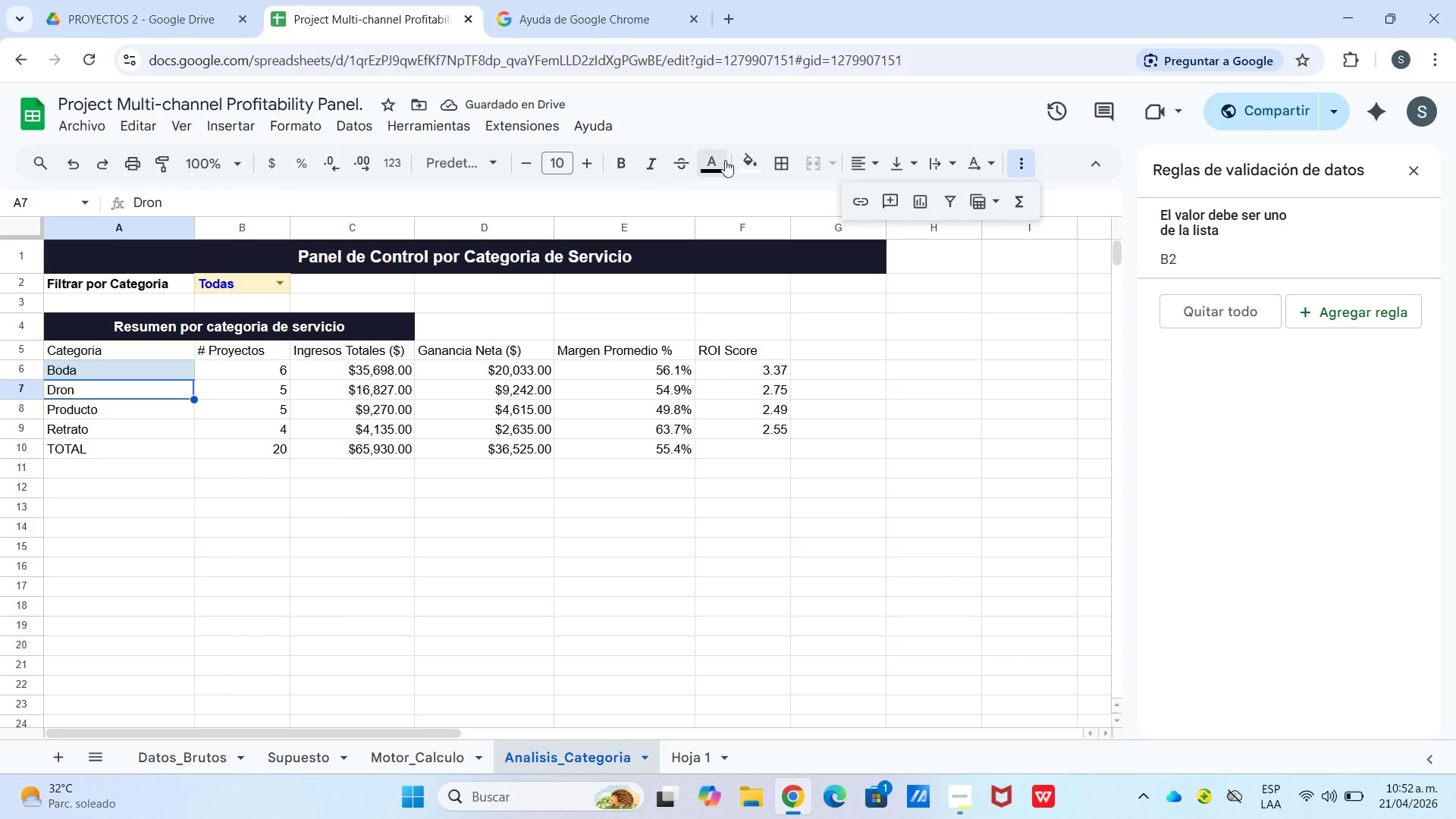 
left_click([745, 160])
 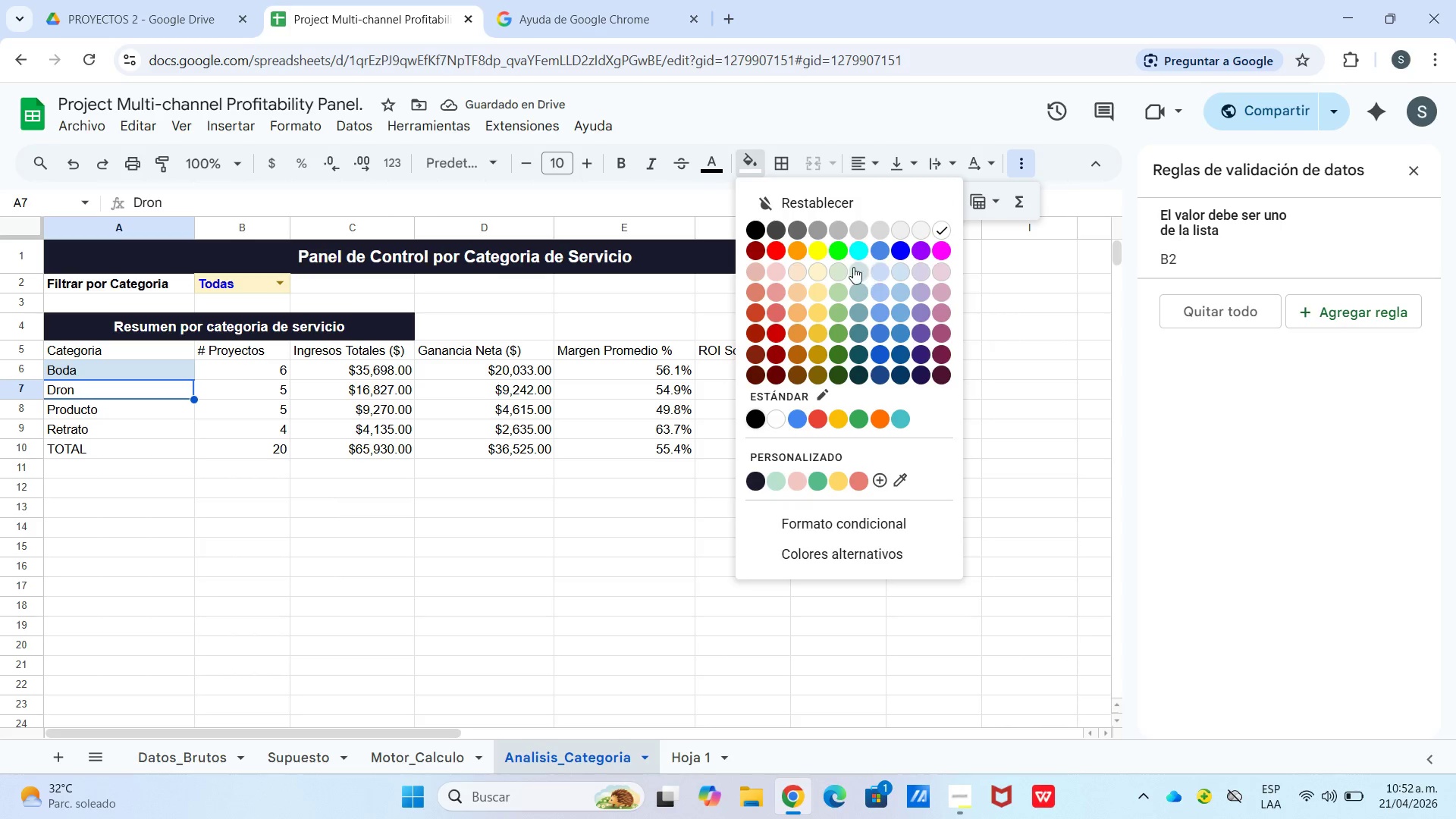 
left_click([833, 268])
 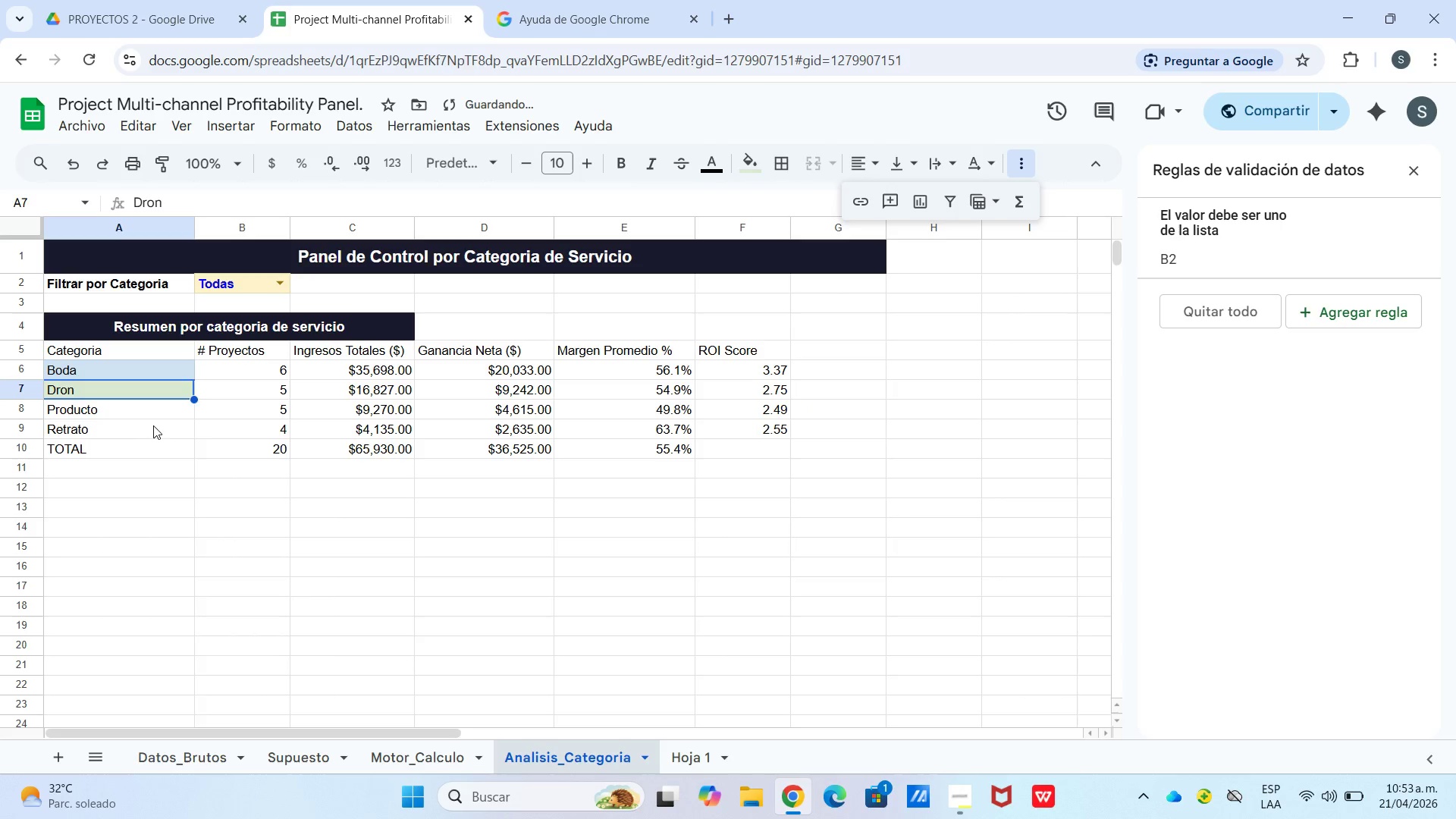 
left_click([157, 421])
 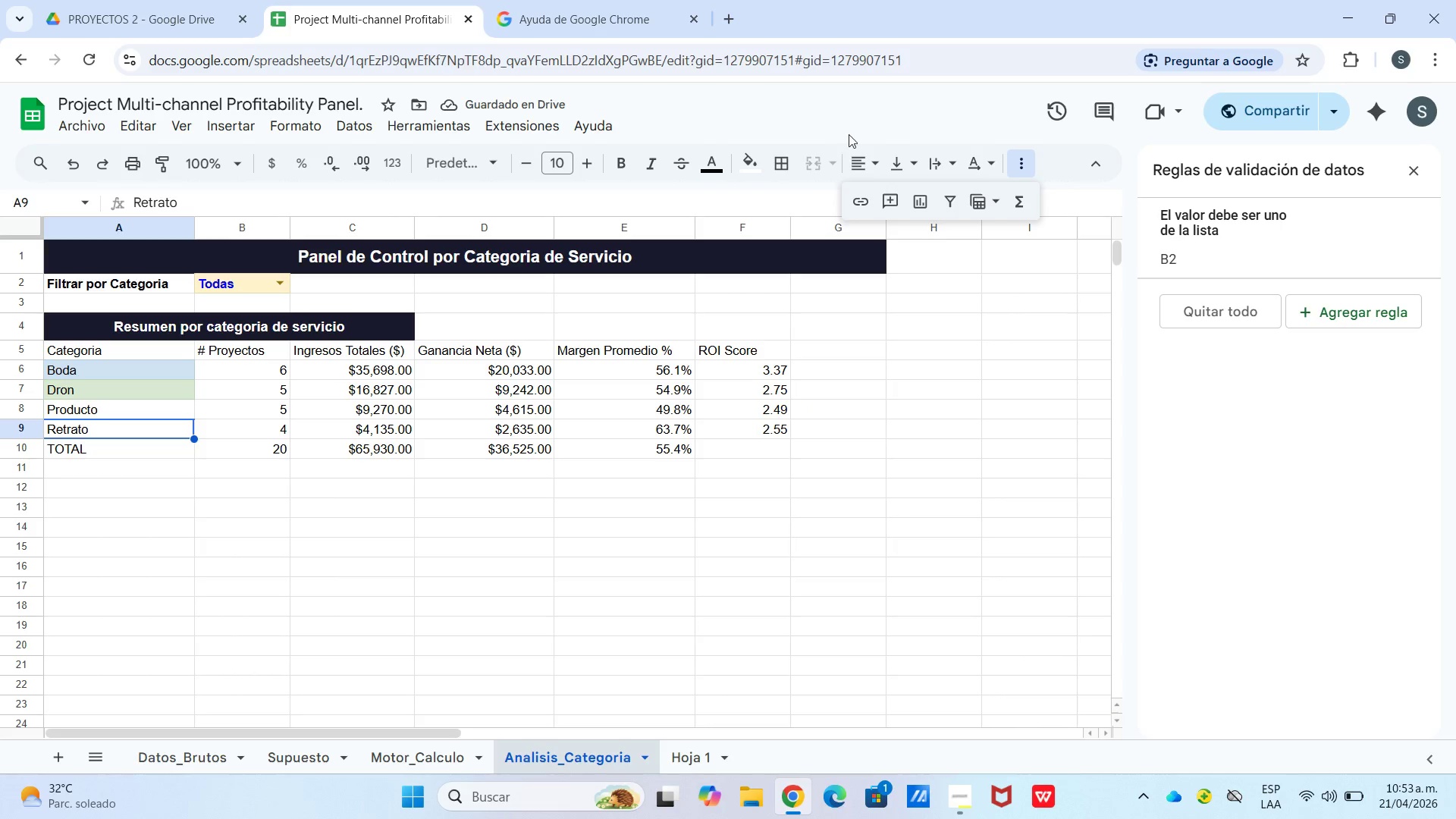 
left_click([752, 177])
 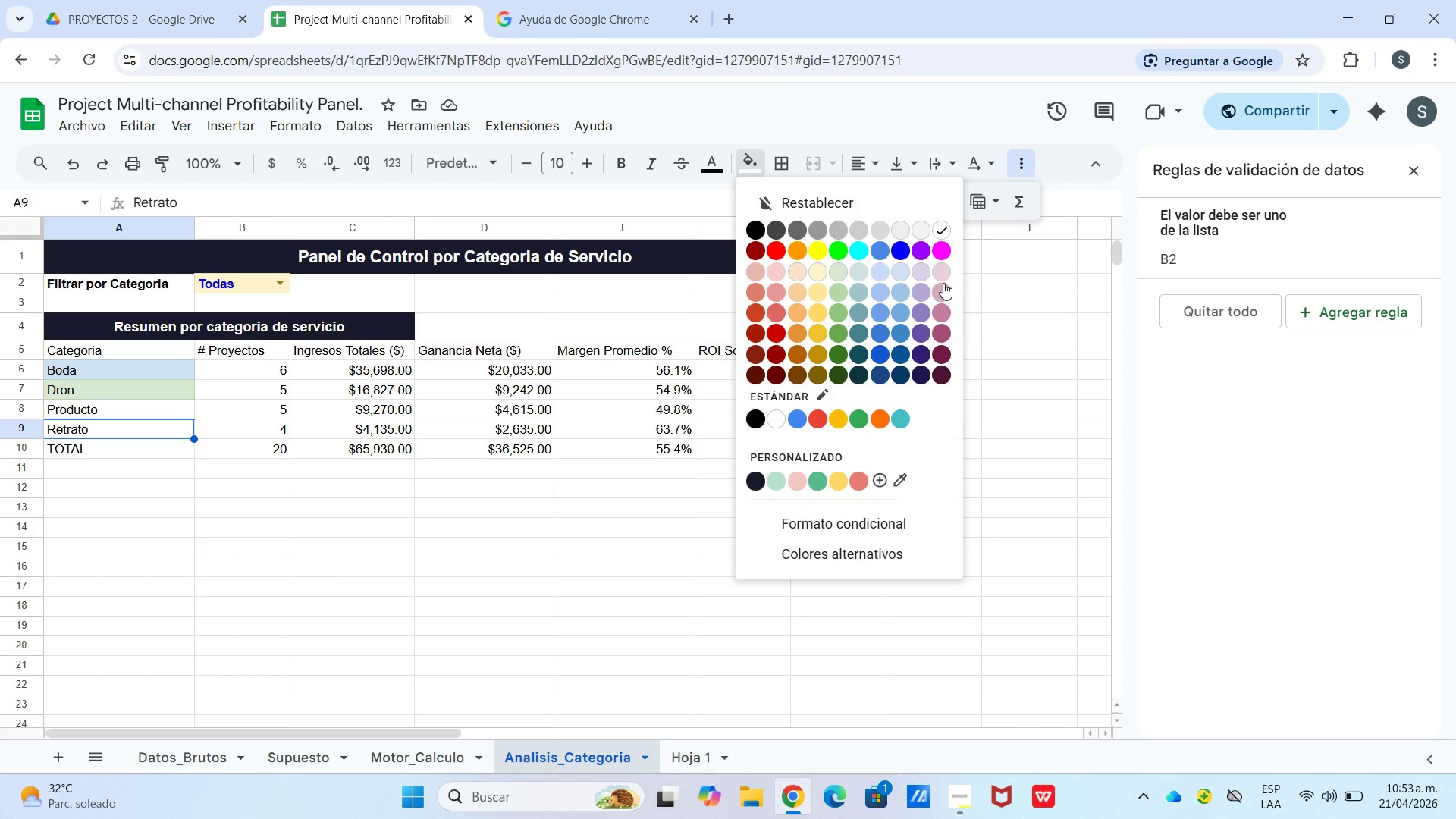 
left_click([942, 276])
 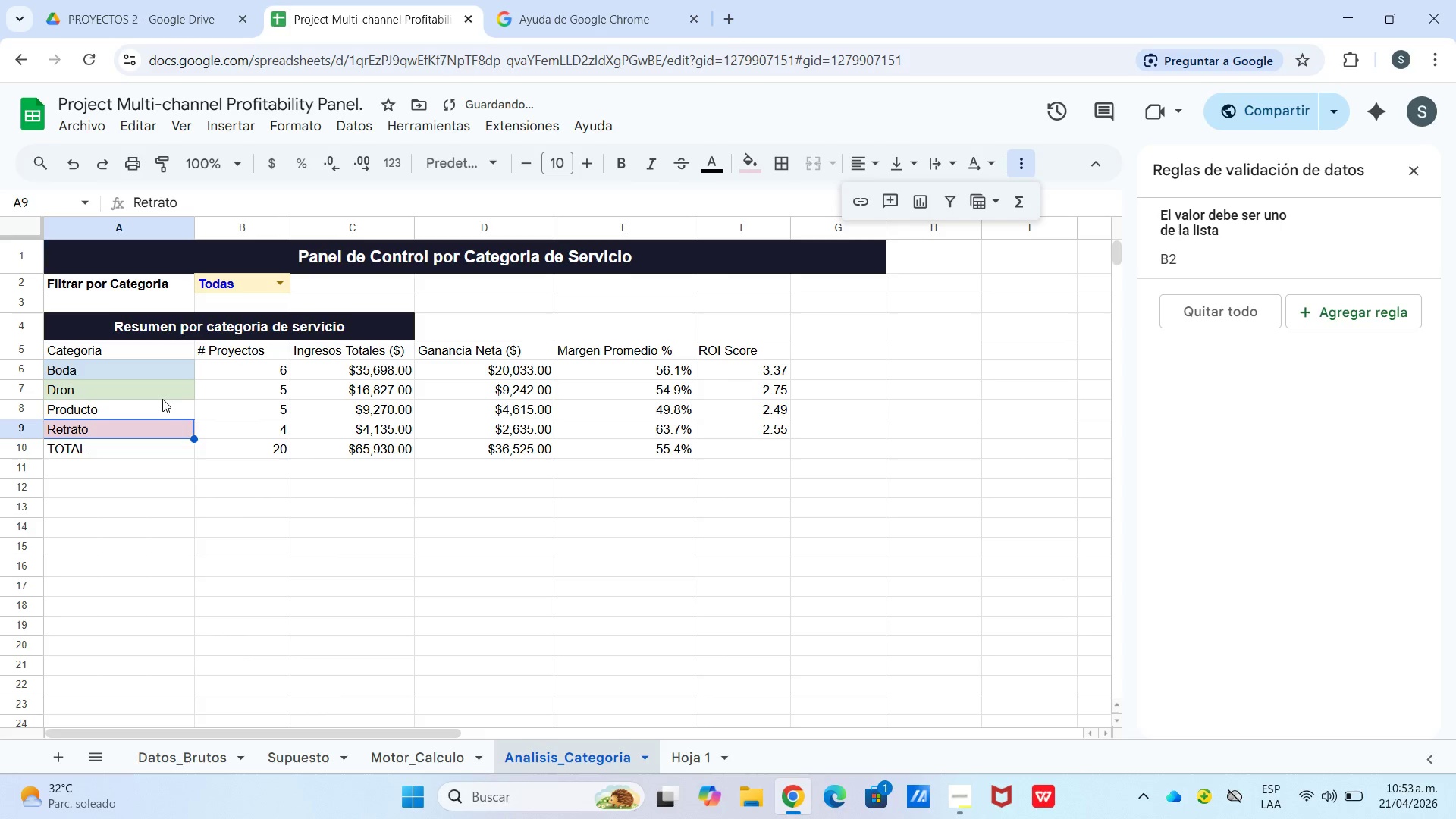 
left_click([162, 406])
 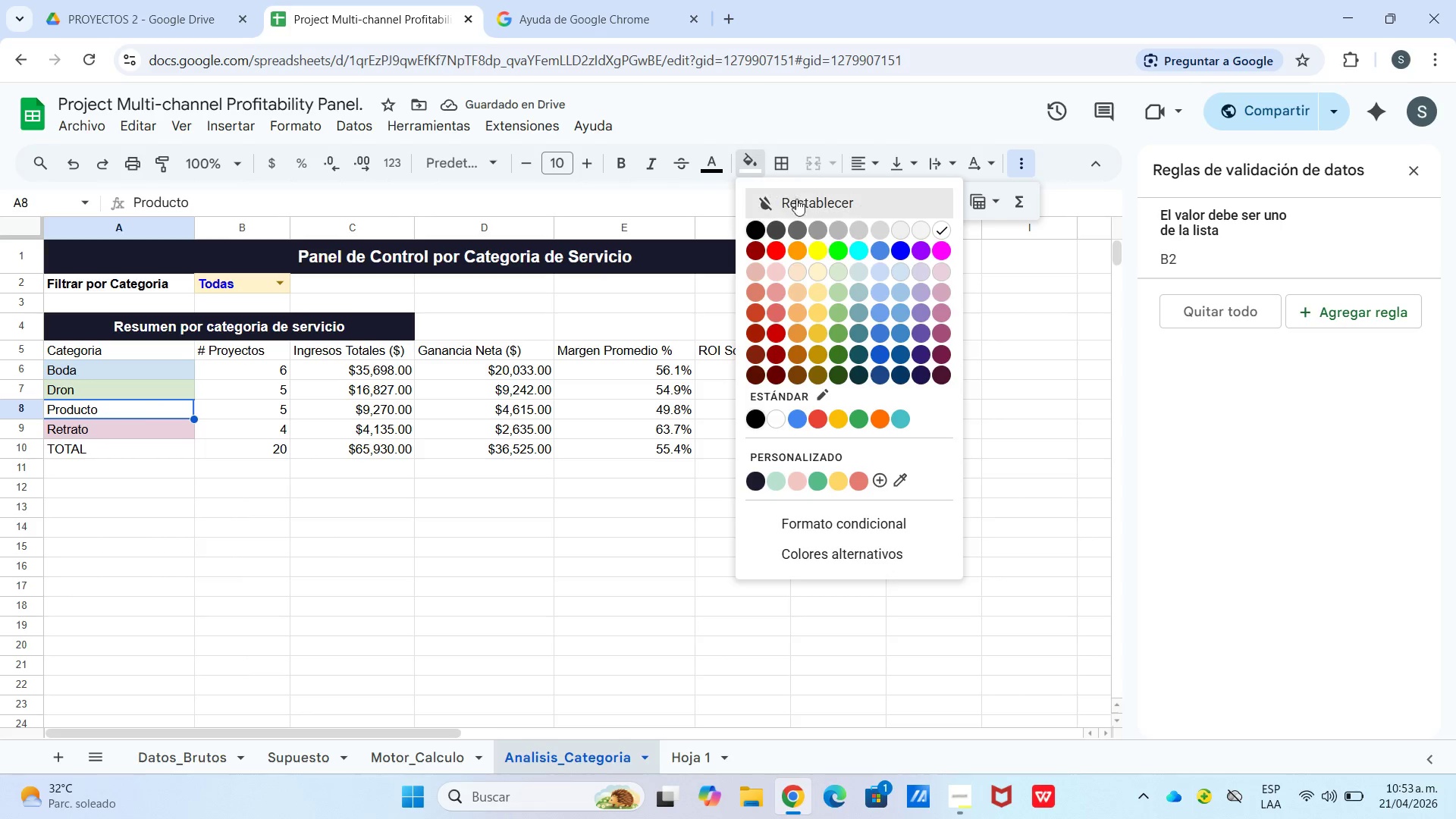 
left_click([817, 266])
 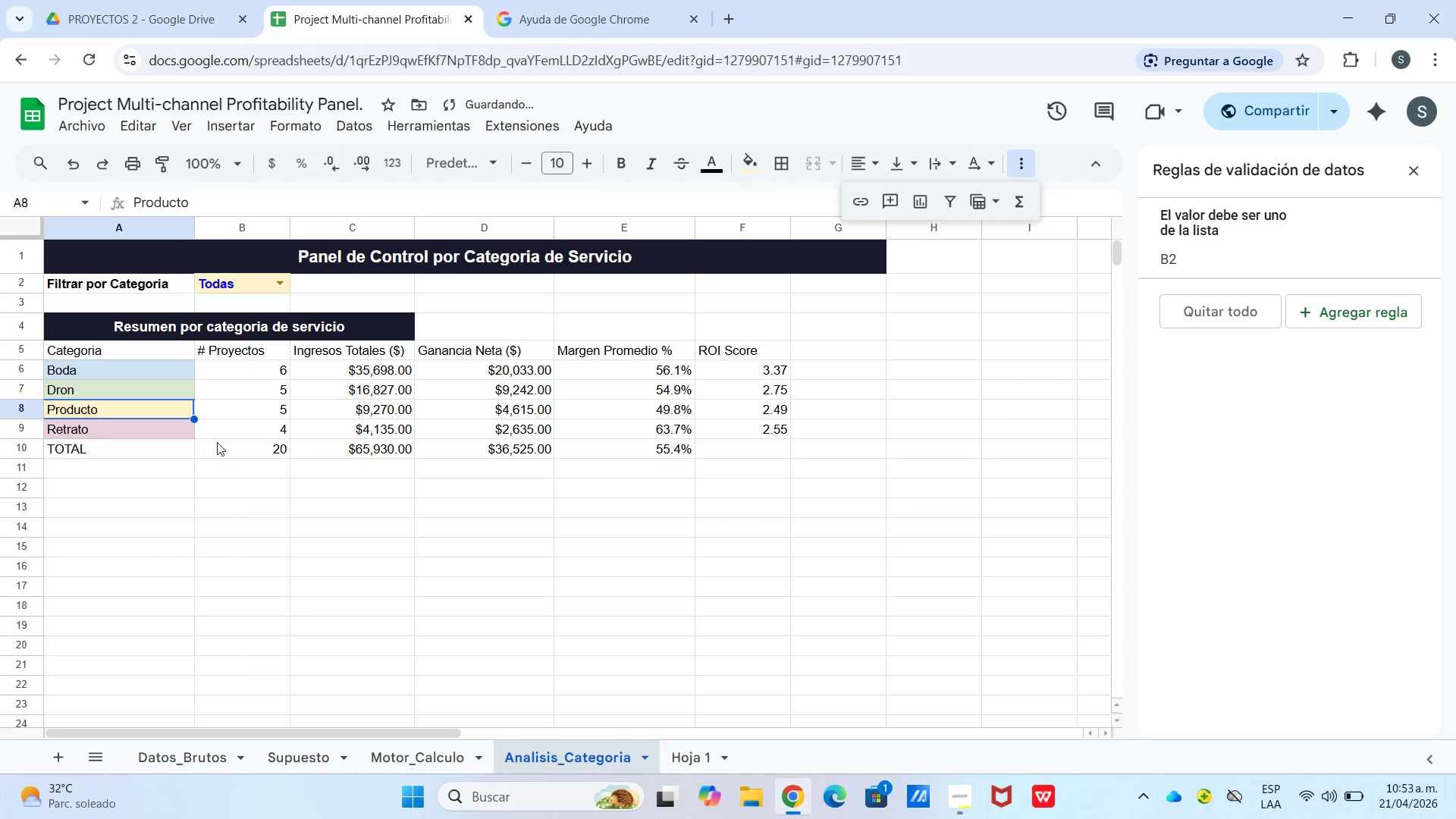 
left_click([170, 453])
 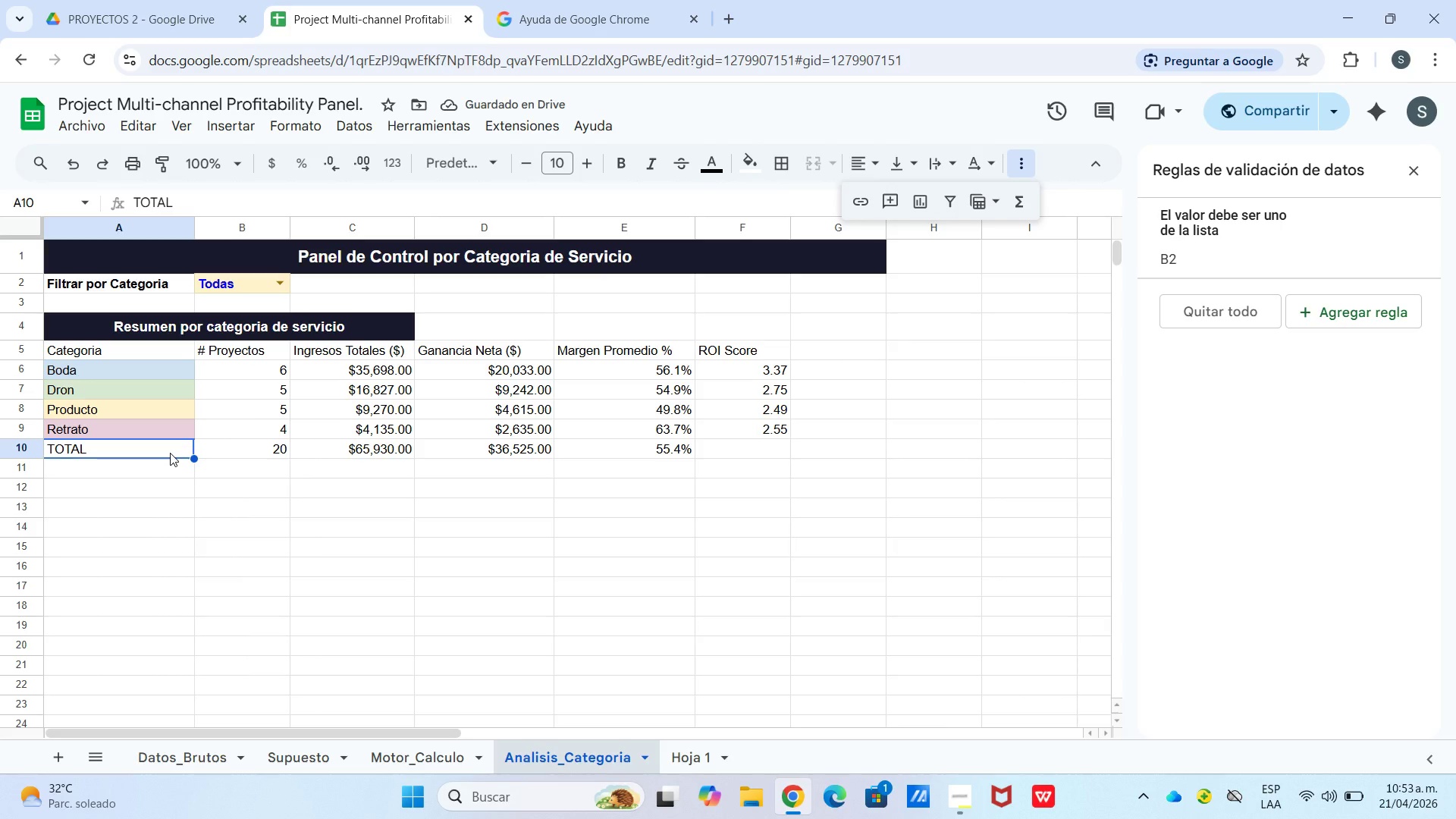 
left_click_drag(start_coordinate=[170, 453], to_coordinate=[482, 457])
 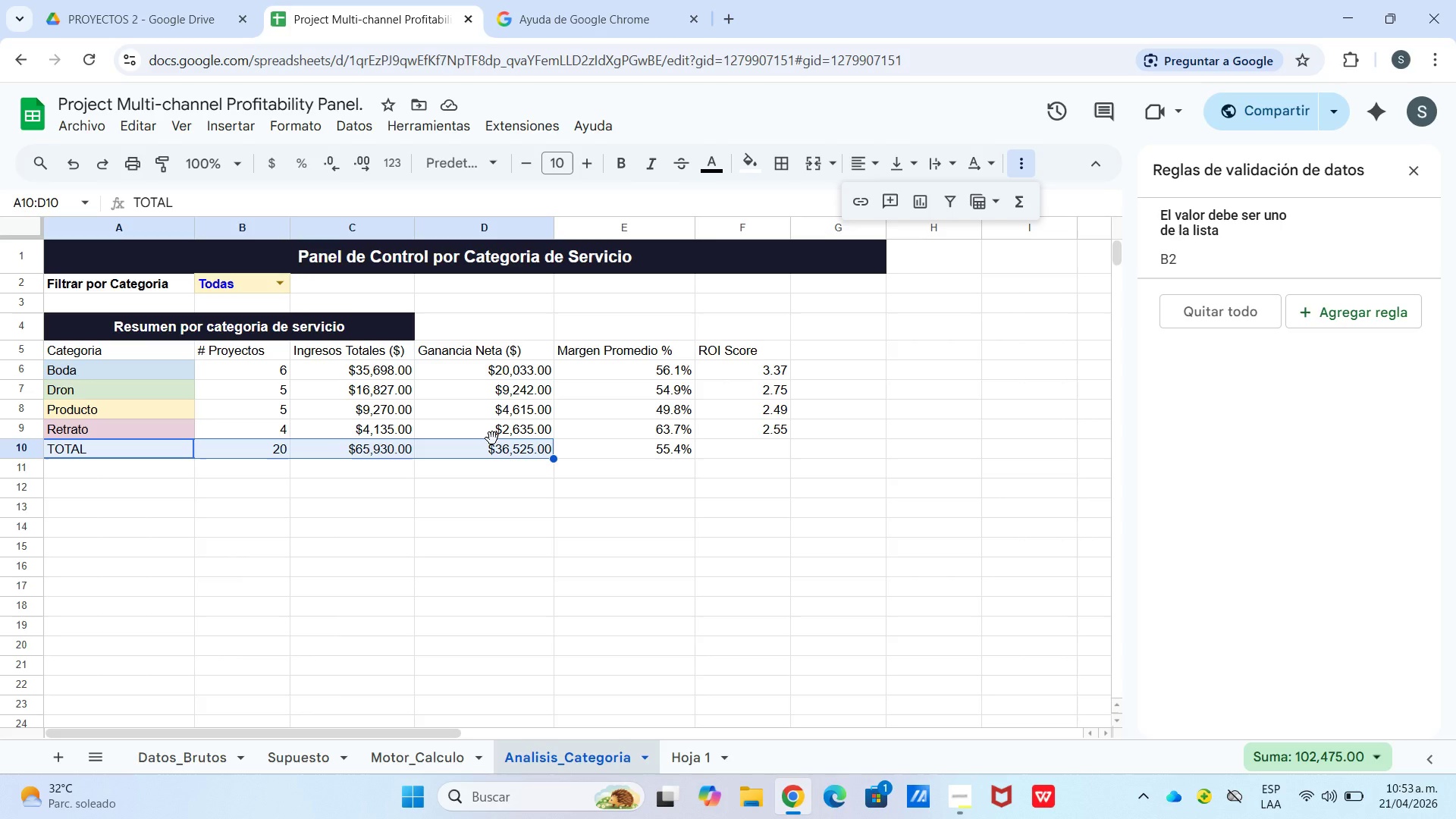 
wait(10.42)
 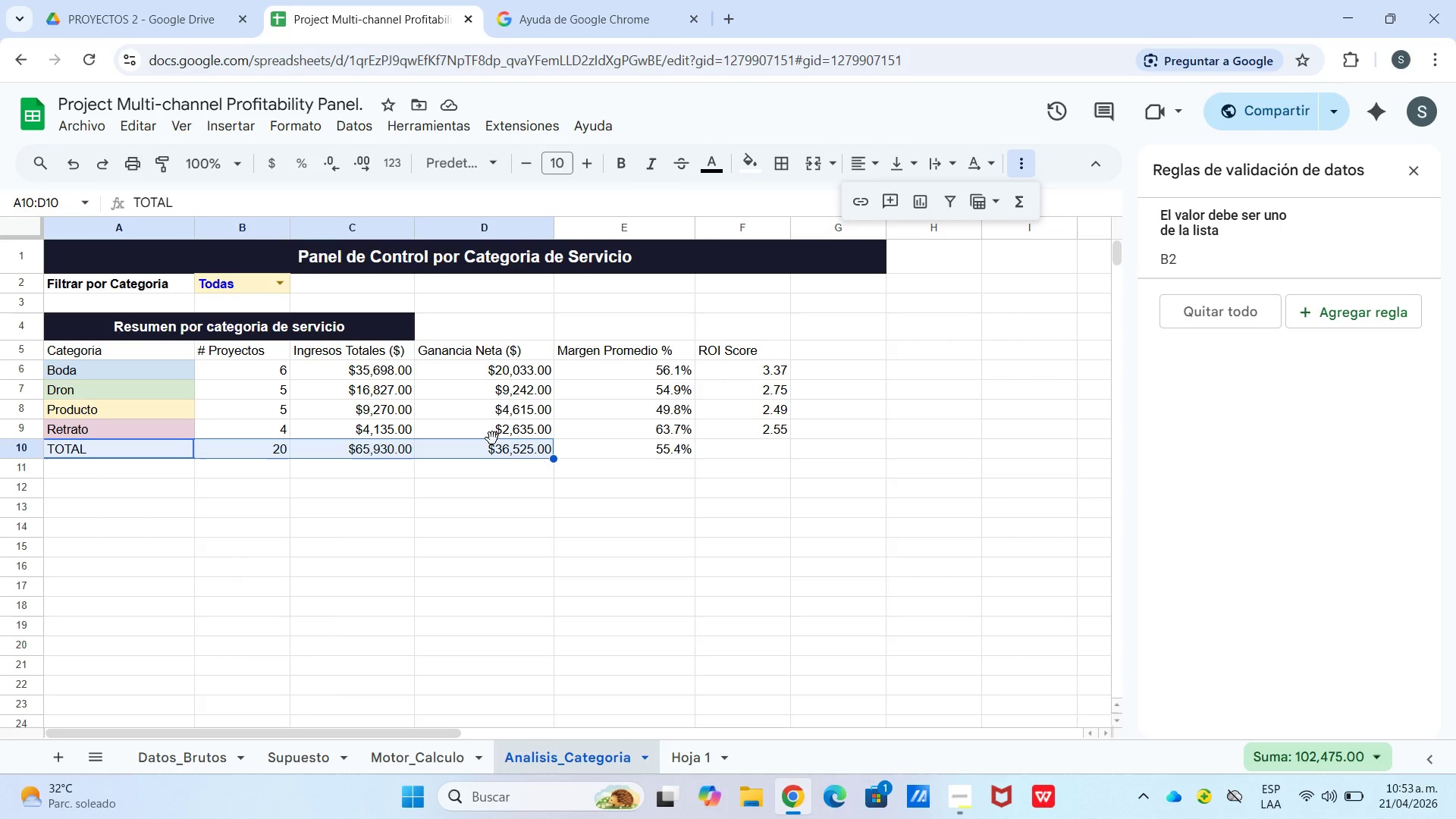 
left_click([682, 456])
 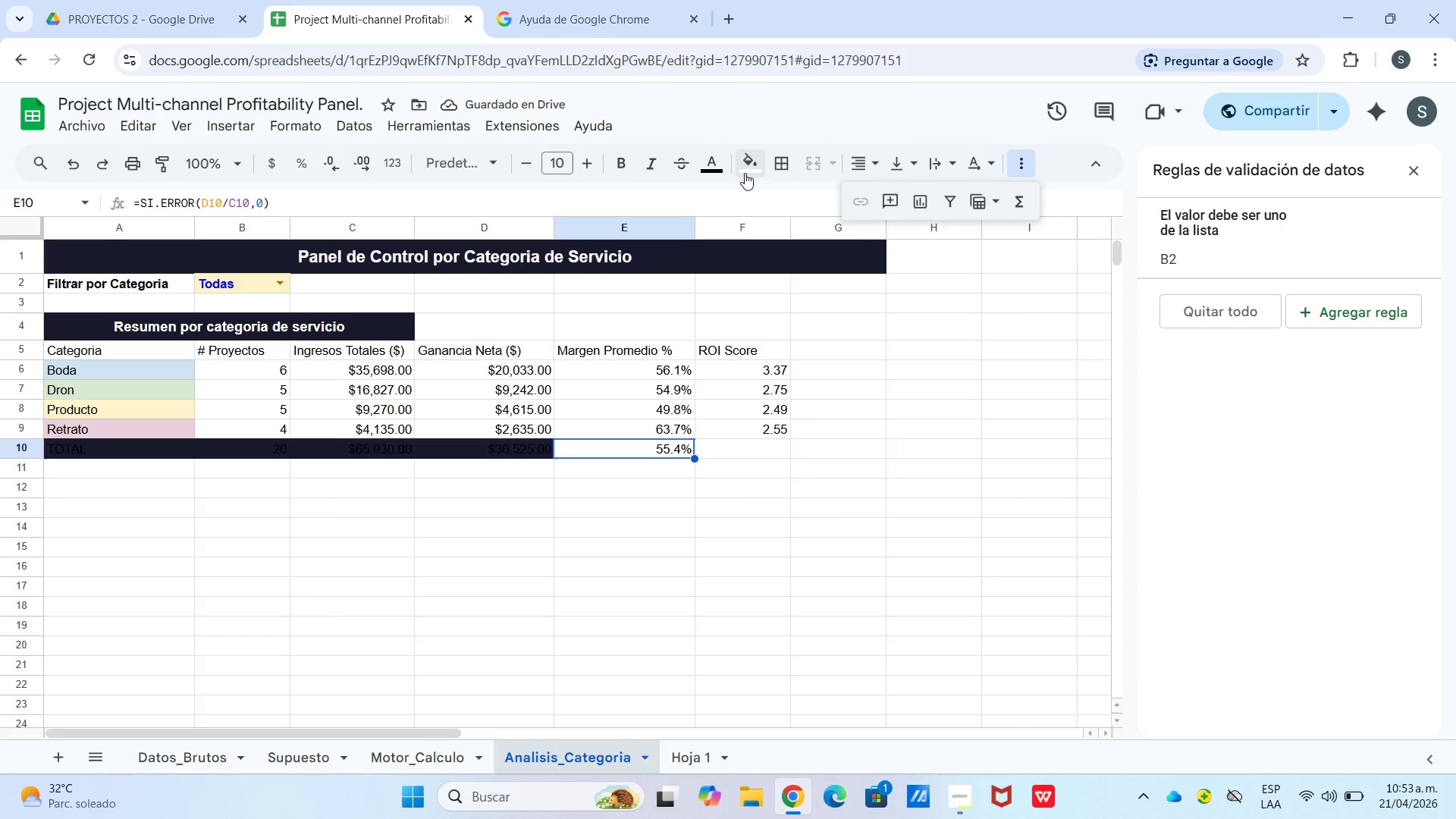 
wait(5.08)
 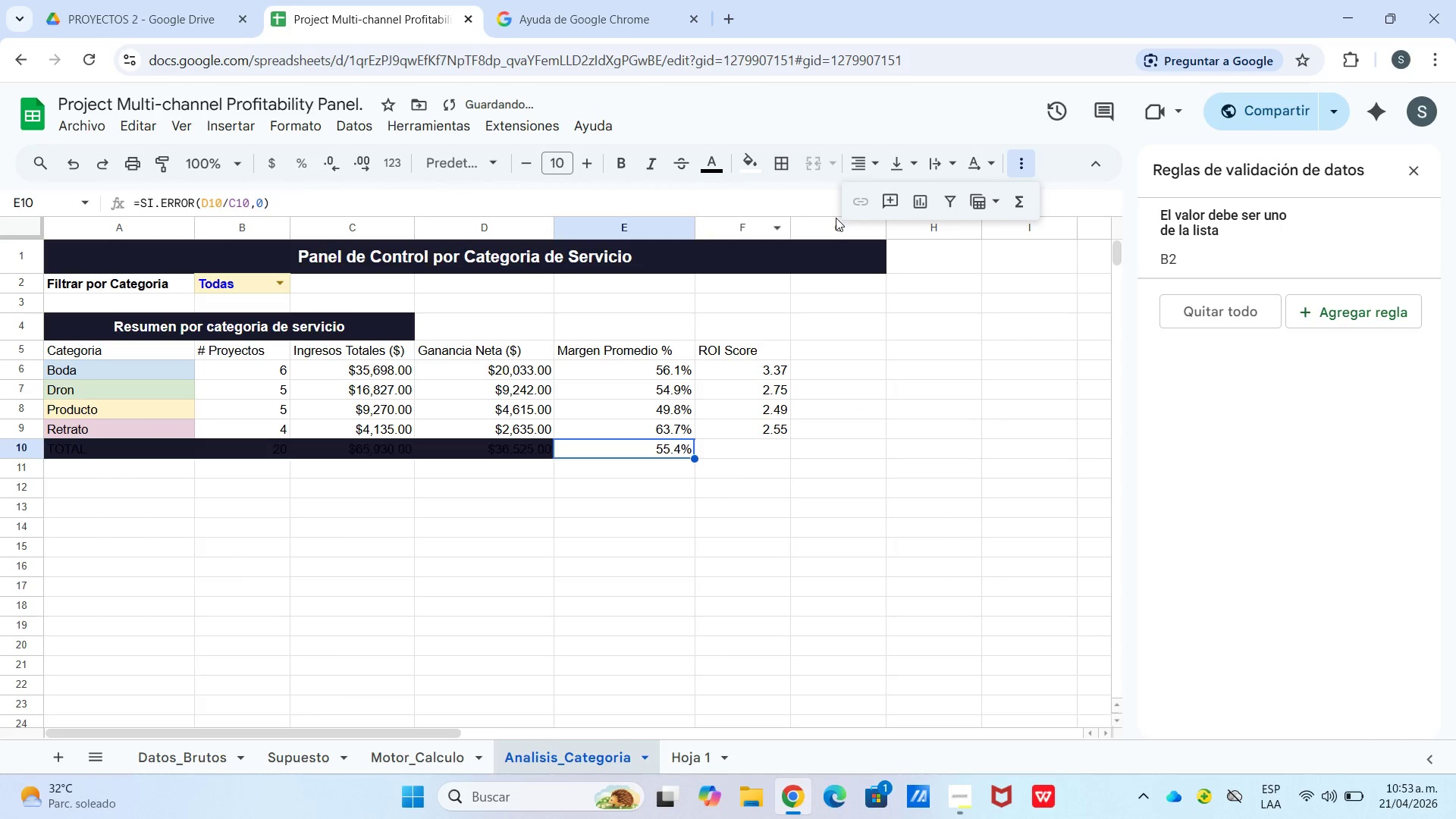 
left_click([760, 472])
 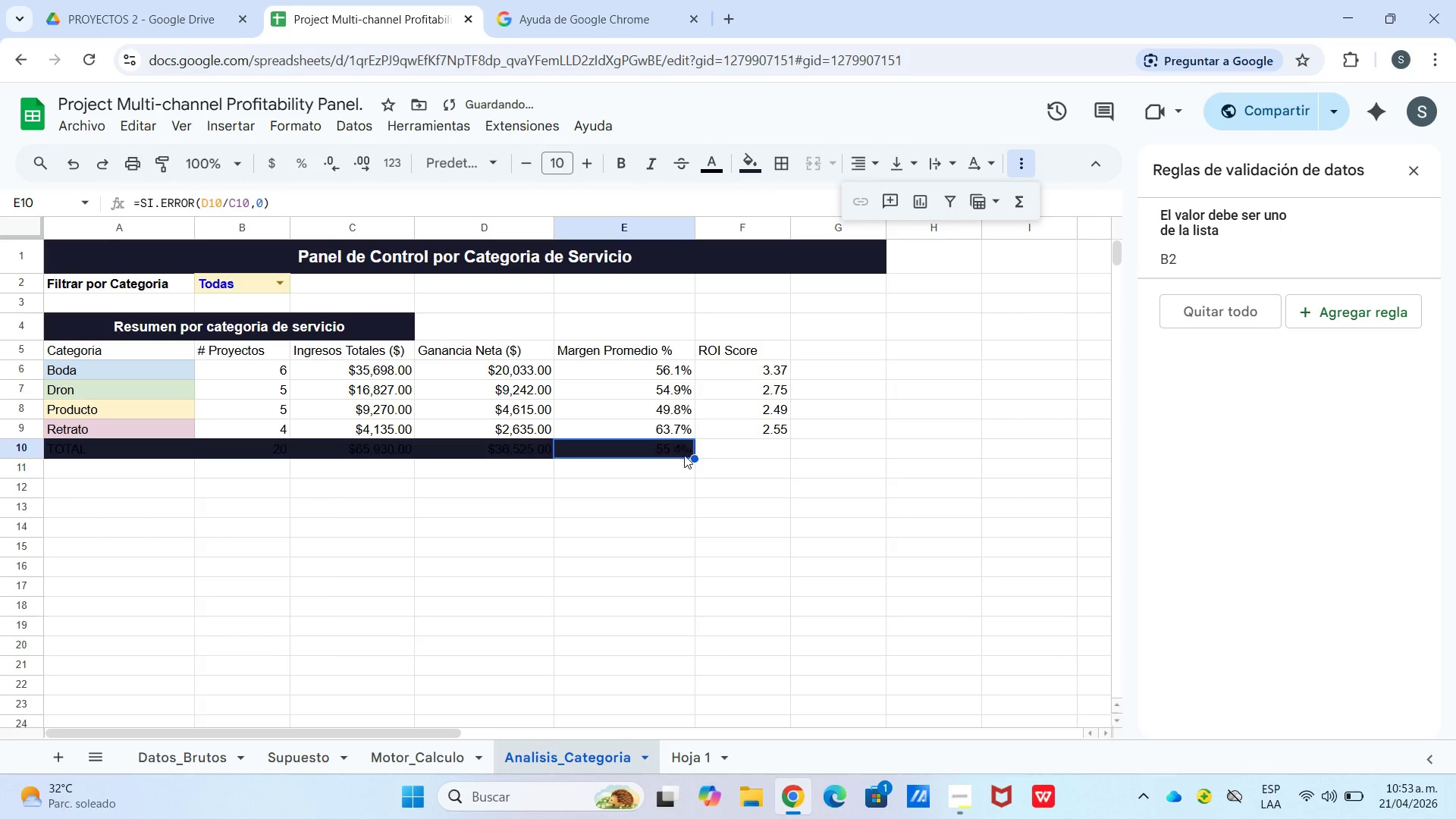 
left_click_drag(start_coordinate=[681, 454], to_coordinate=[178, 451])
 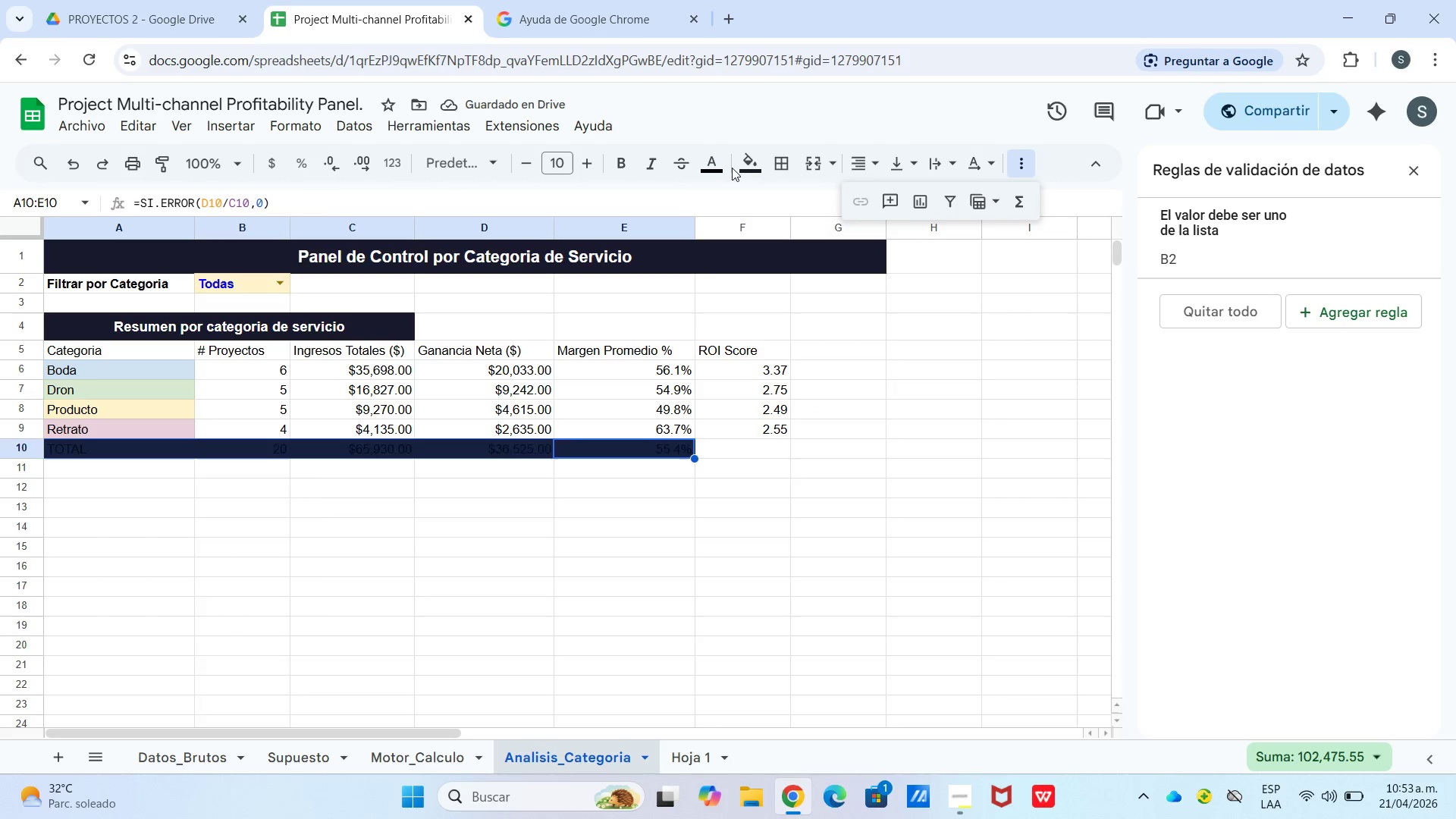 
left_click([707, 165])
 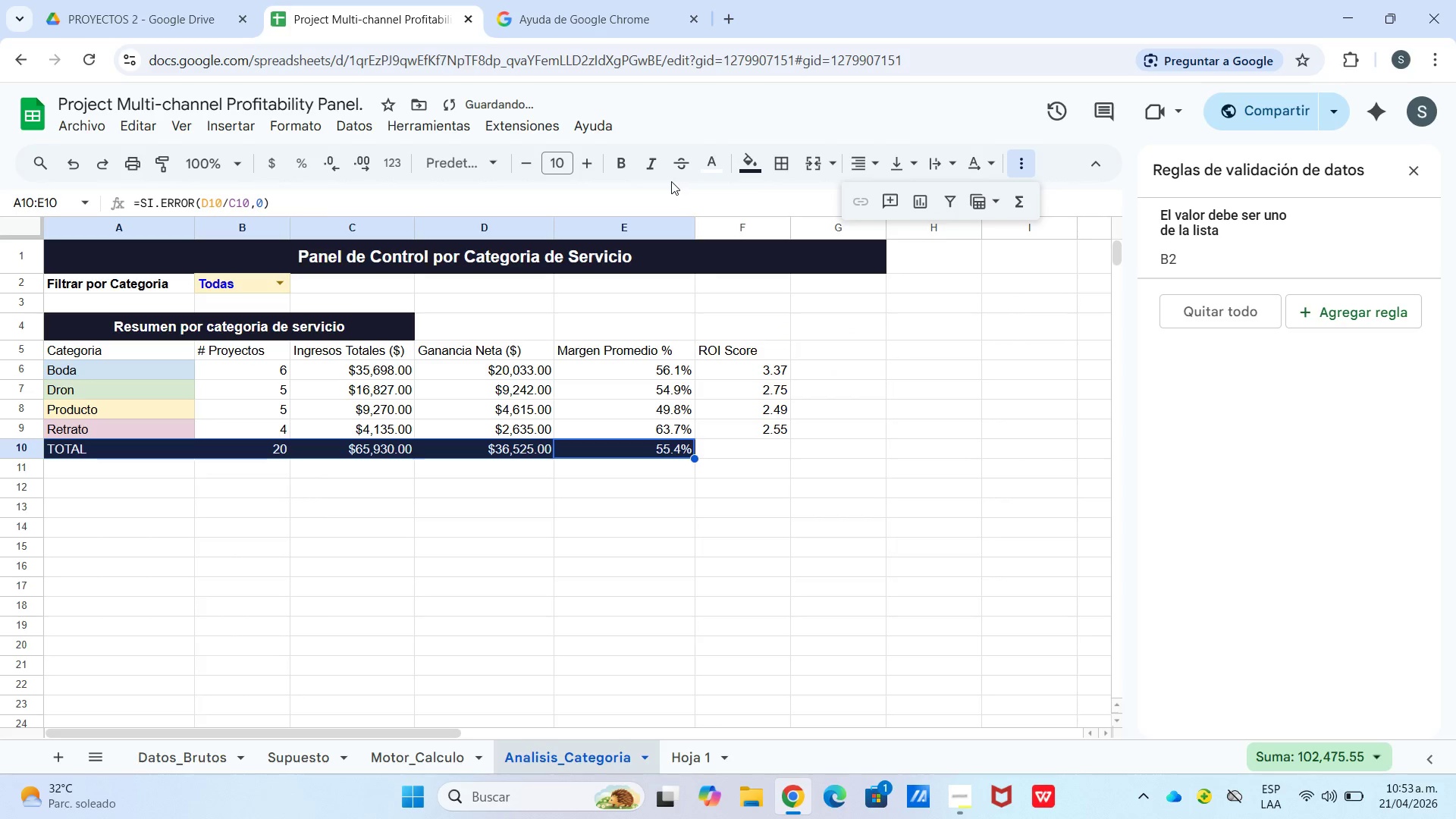 
left_click([631, 176])
 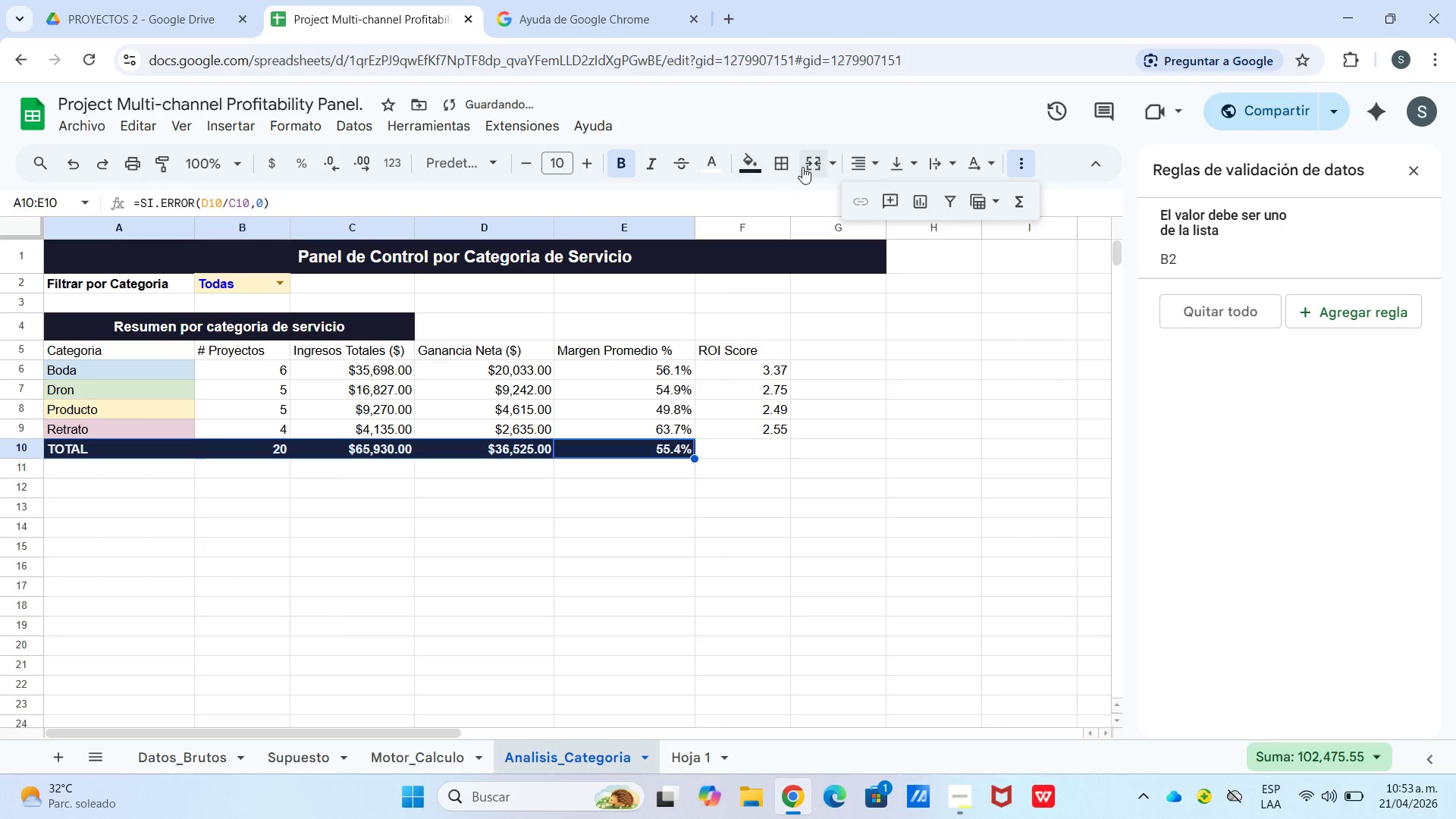 
left_click([853, 162])
 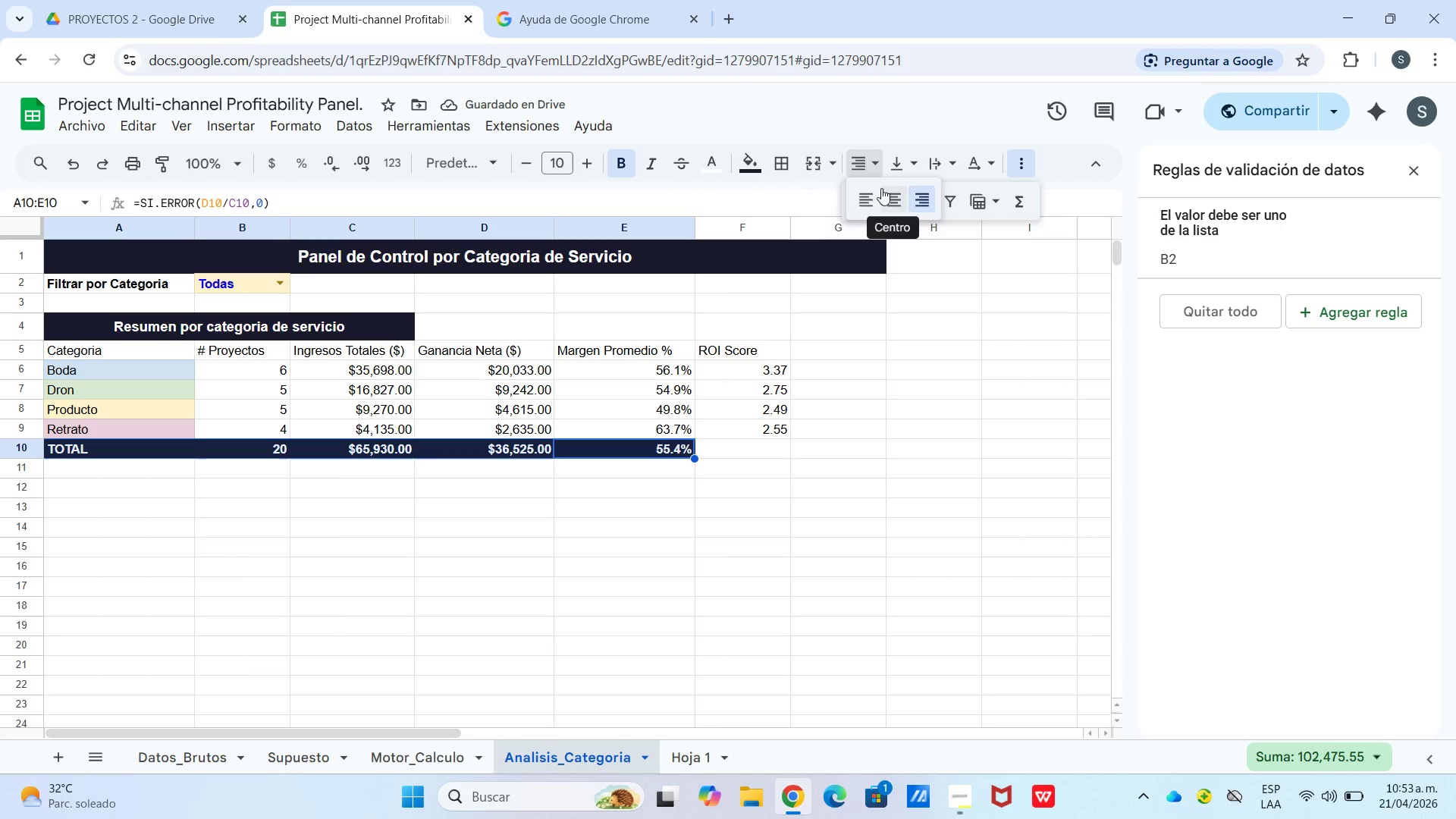 
left_click([886, 193])
 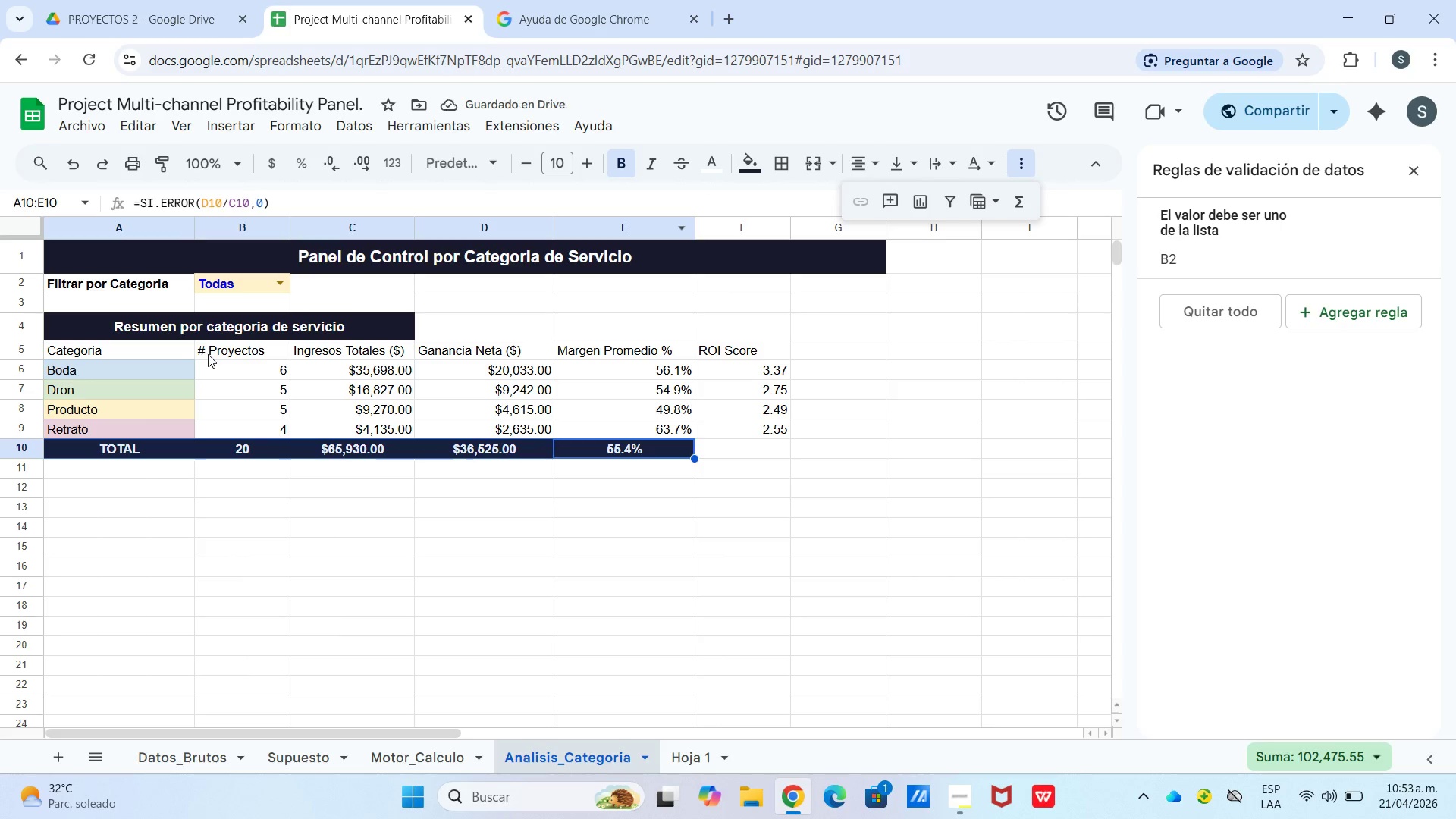 
left_click_drag(start_coordinate=[220, 365], to_coordinate=[731, 431])
 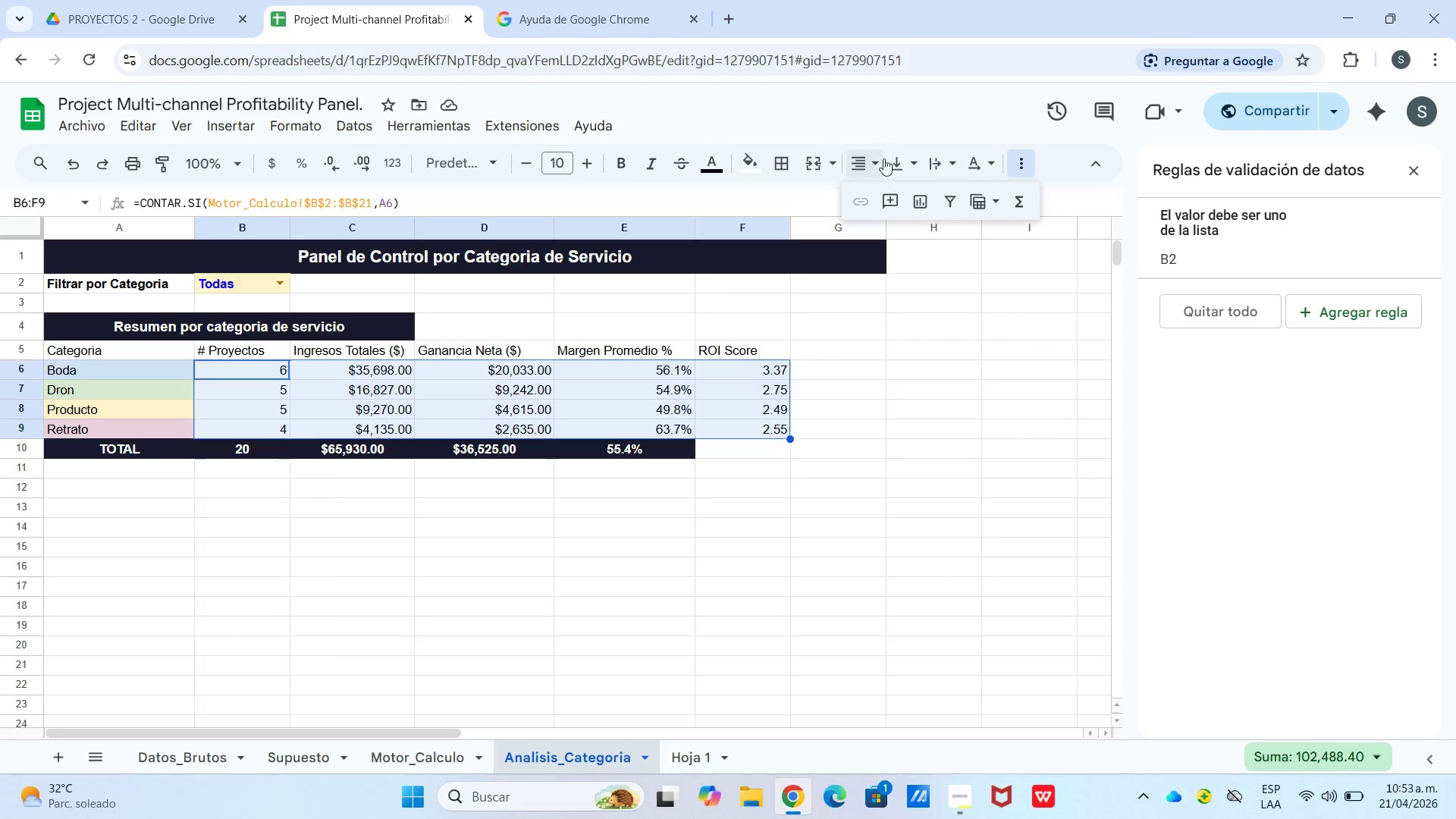 
left_click([877, 165])
 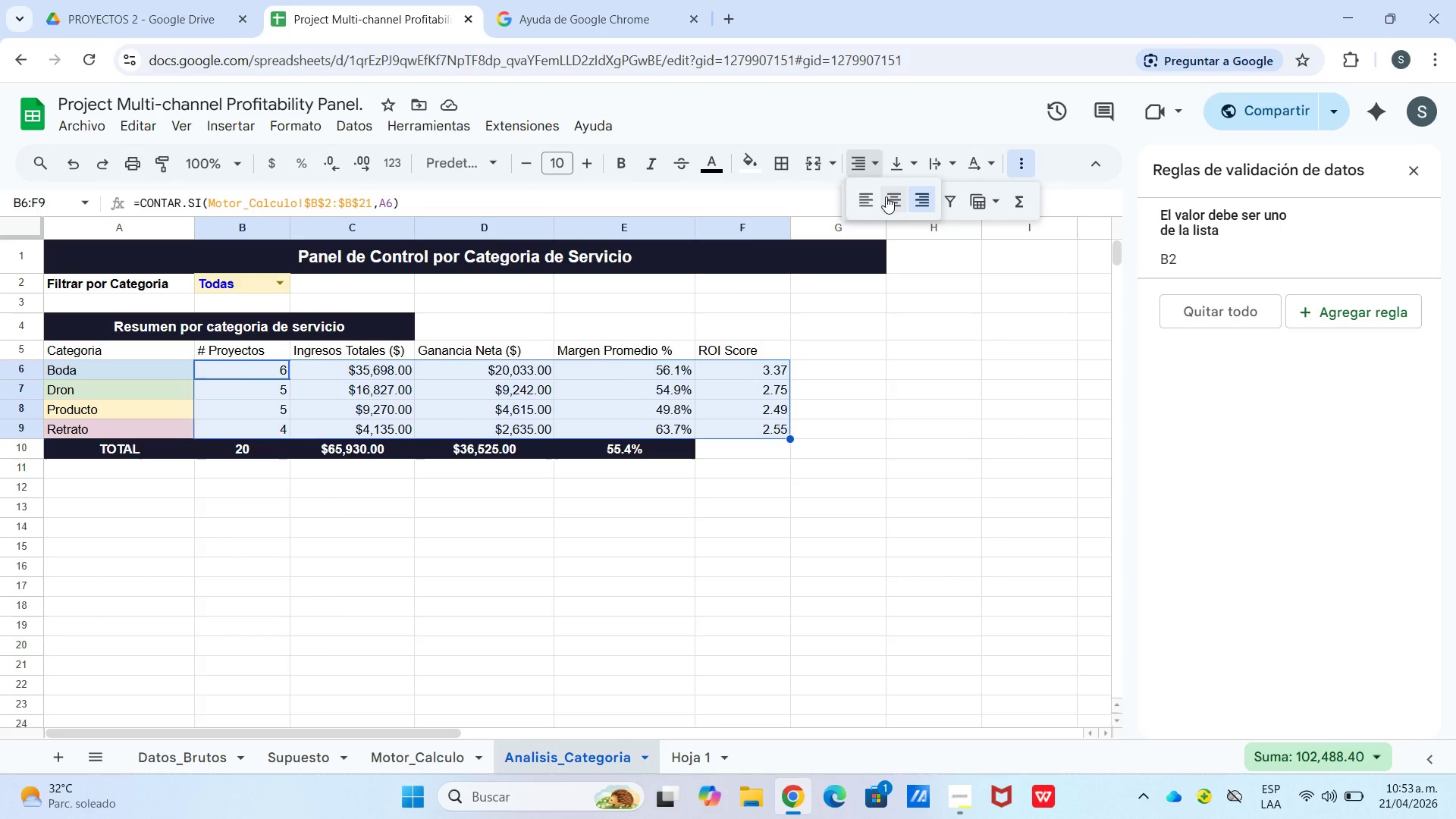 
left_click([886, 196])
 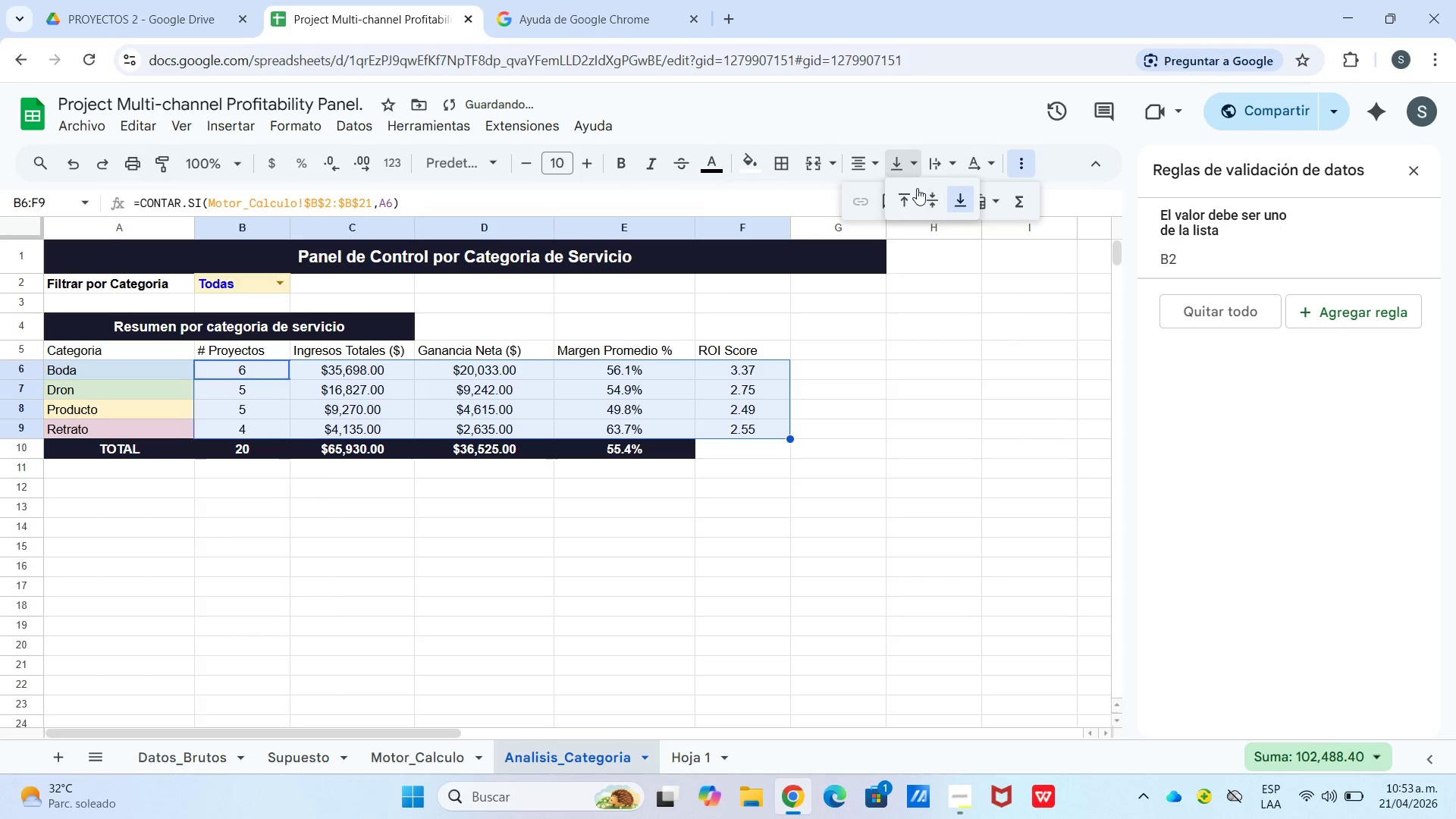 
left_click([919, 193])
 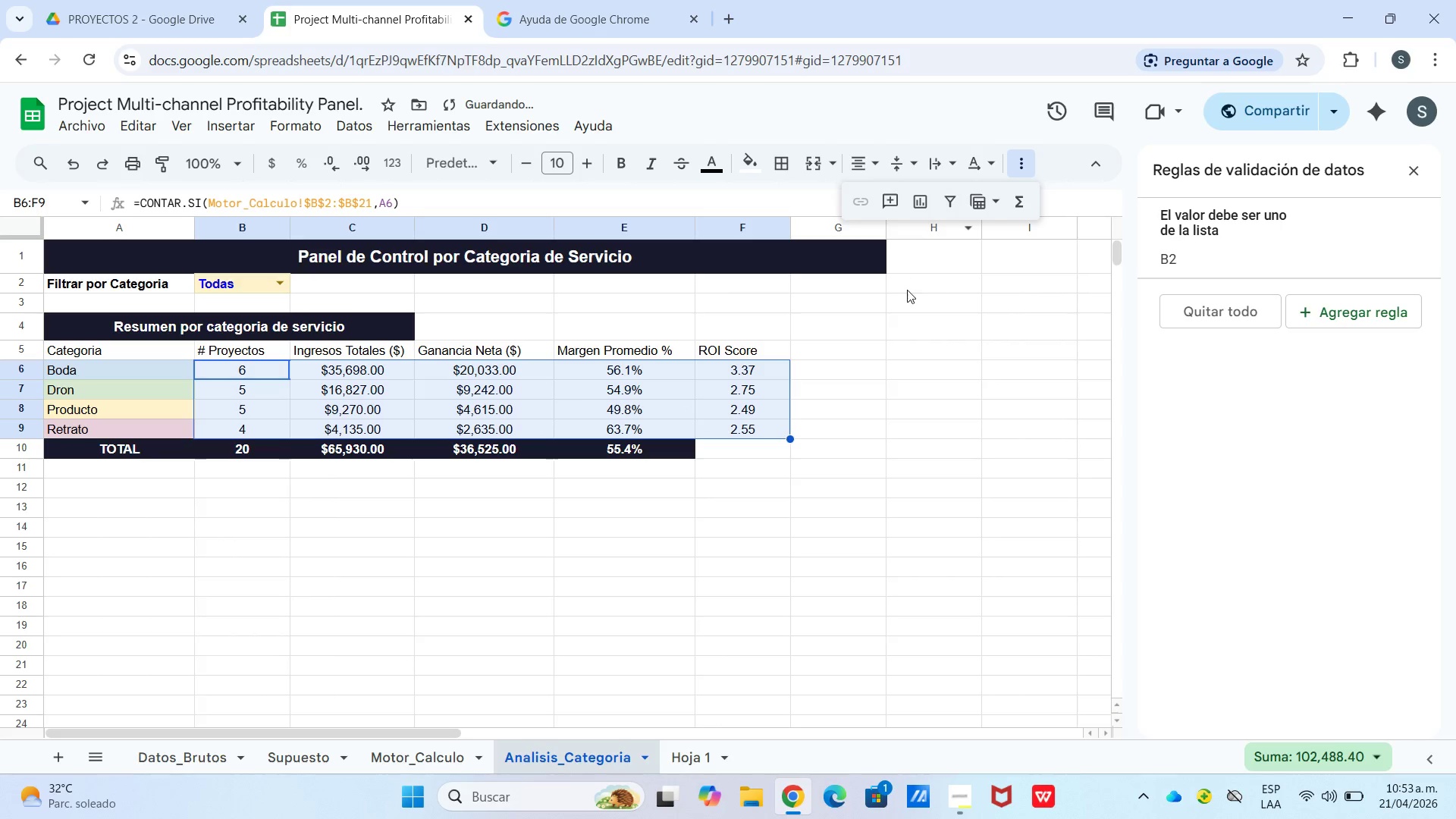 
left_click([921, 297])
 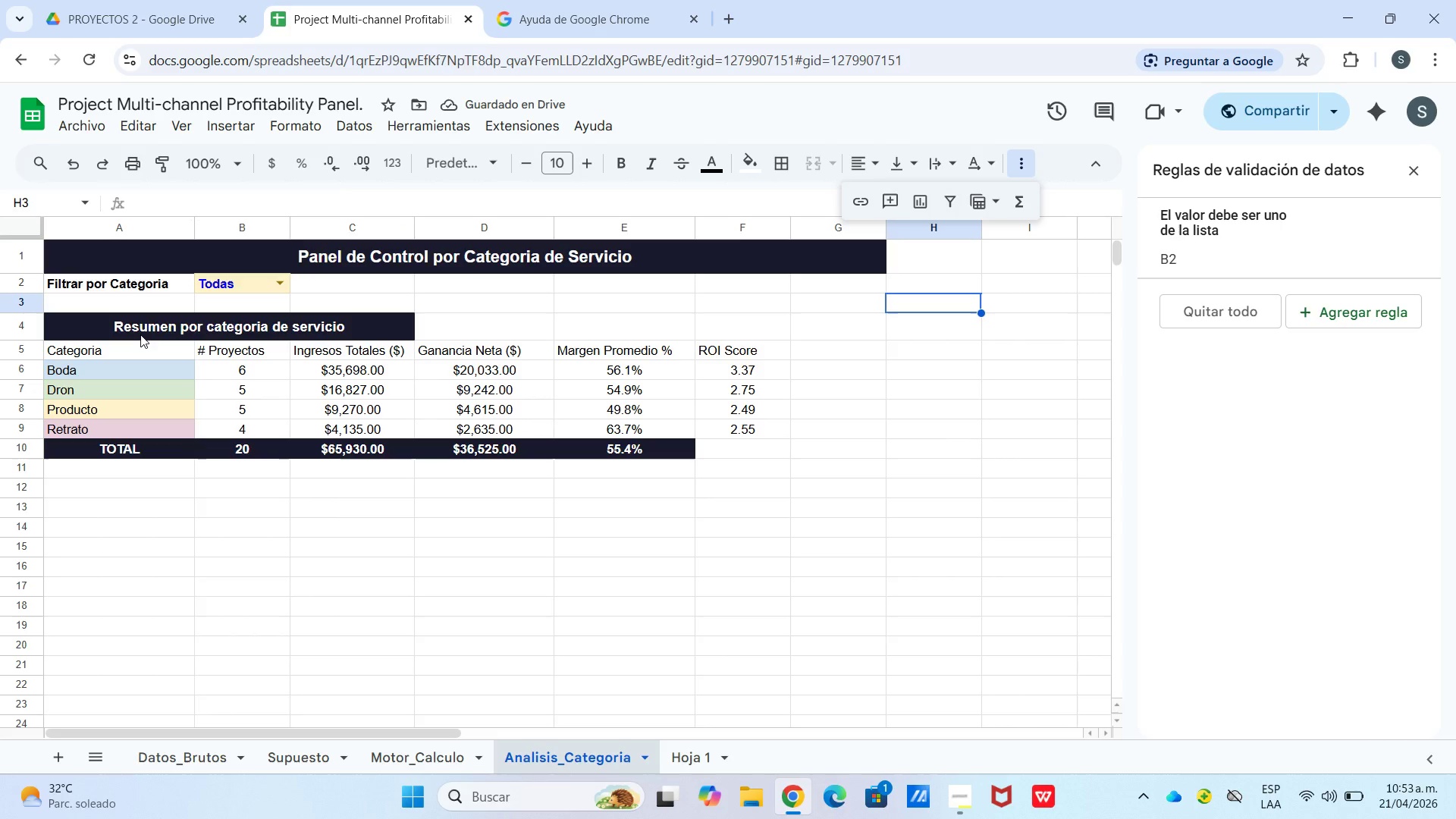 
left_click([140, 347])
 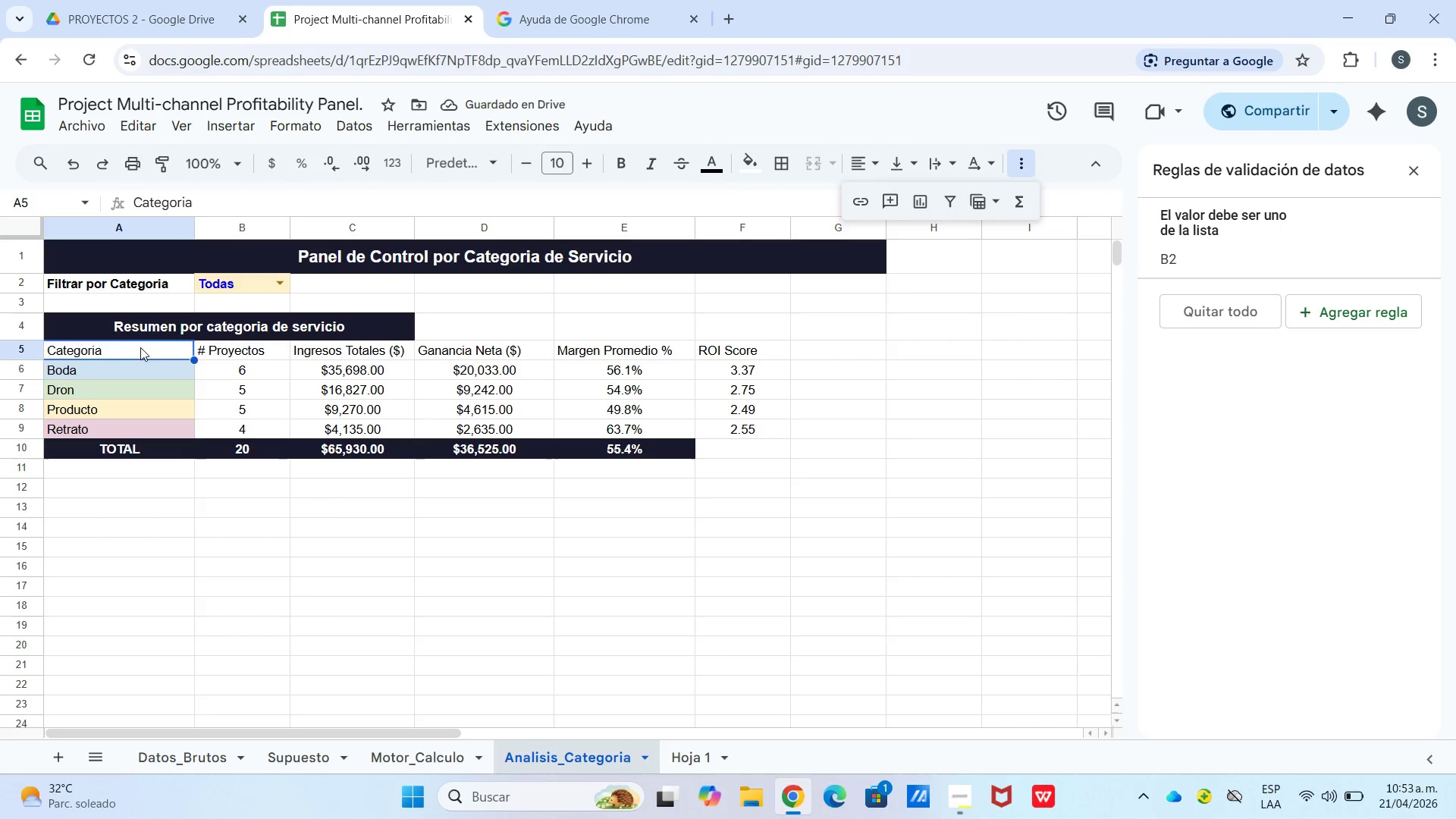 
left_click_drag(start_coordinate=[140, 347], to_coordinate=[723, 353])
 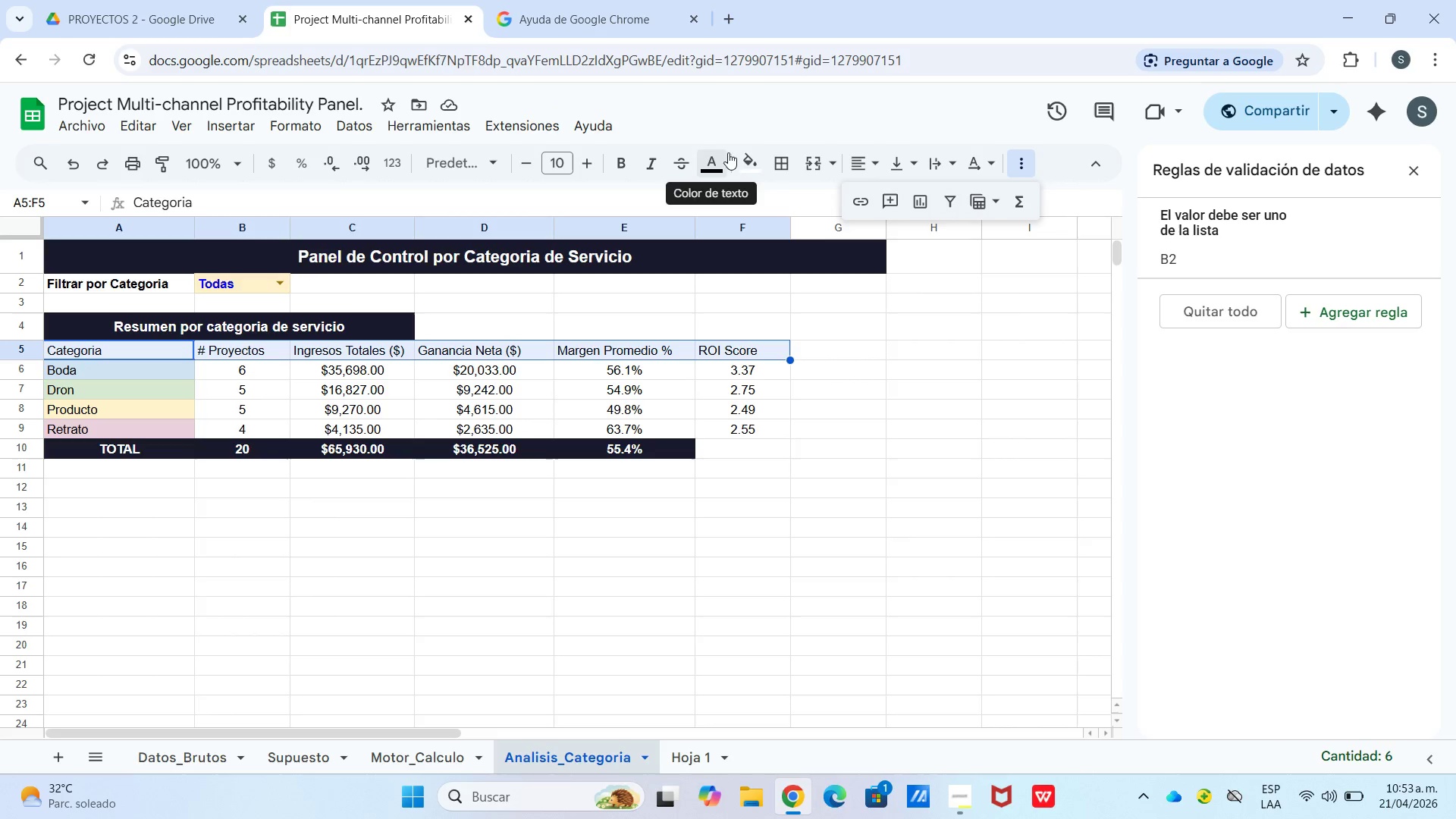 
left_click([739, 152])
 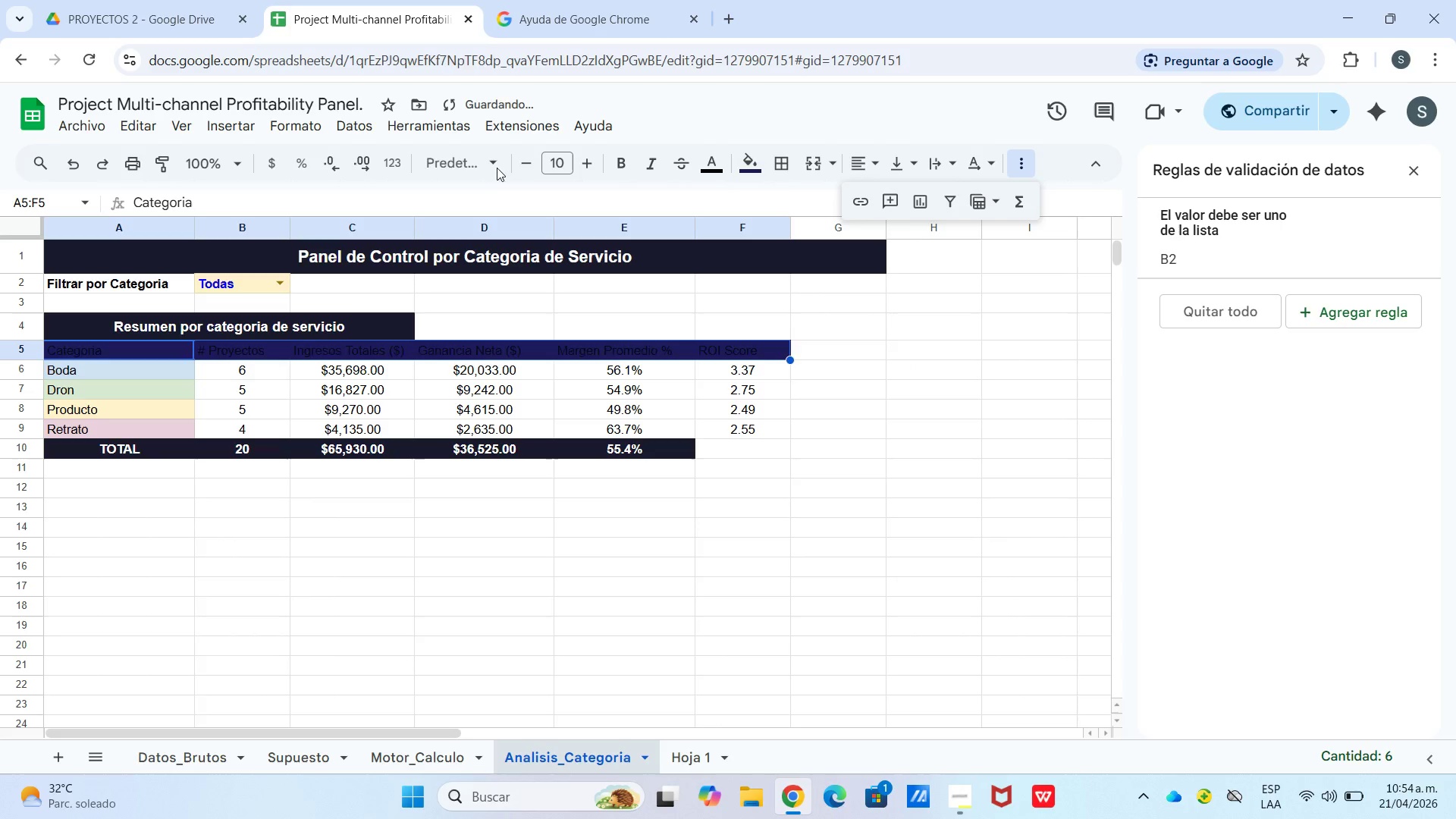 
left_click([695, 154])
 